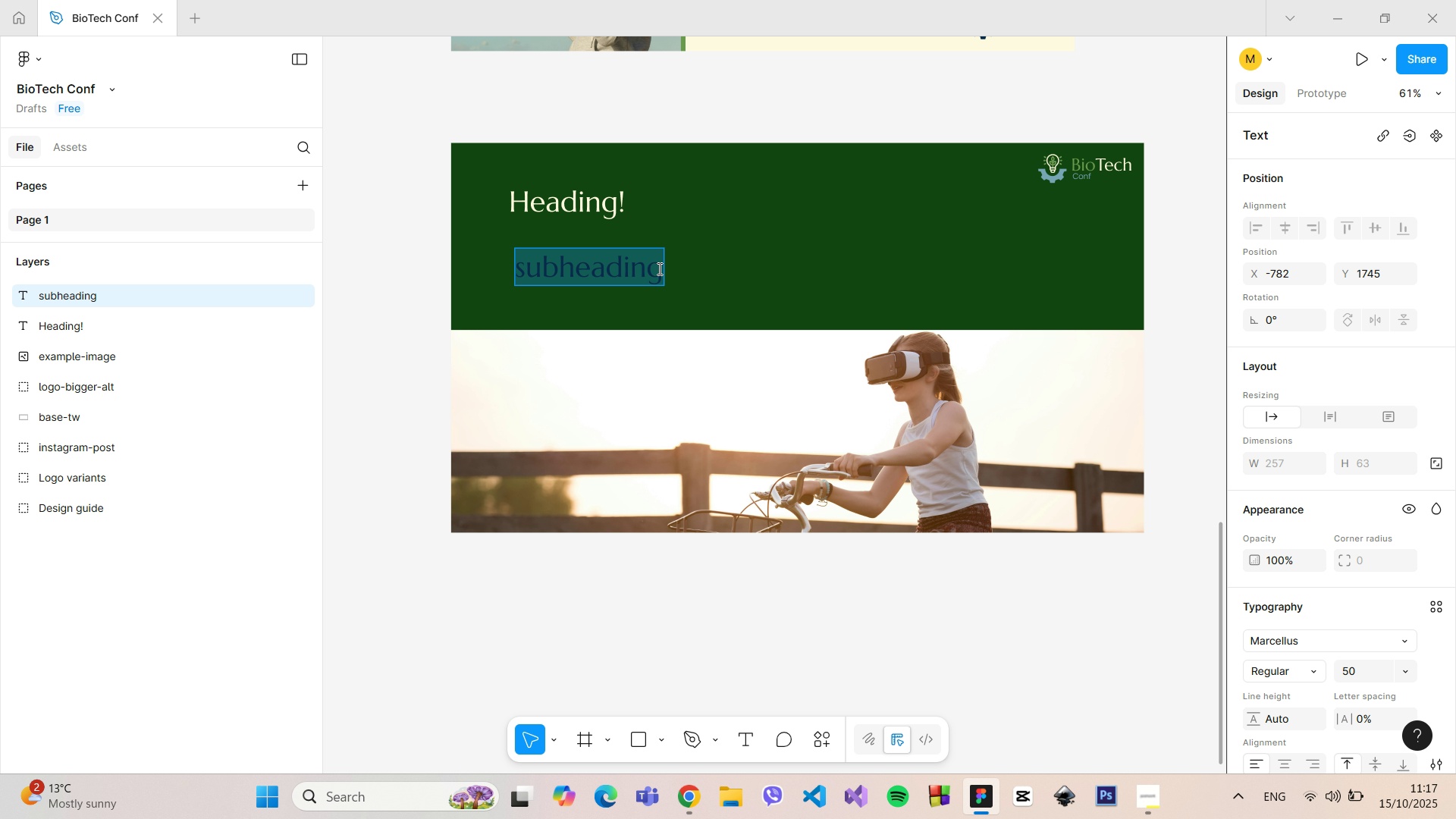 
triple_click([658, 268])
 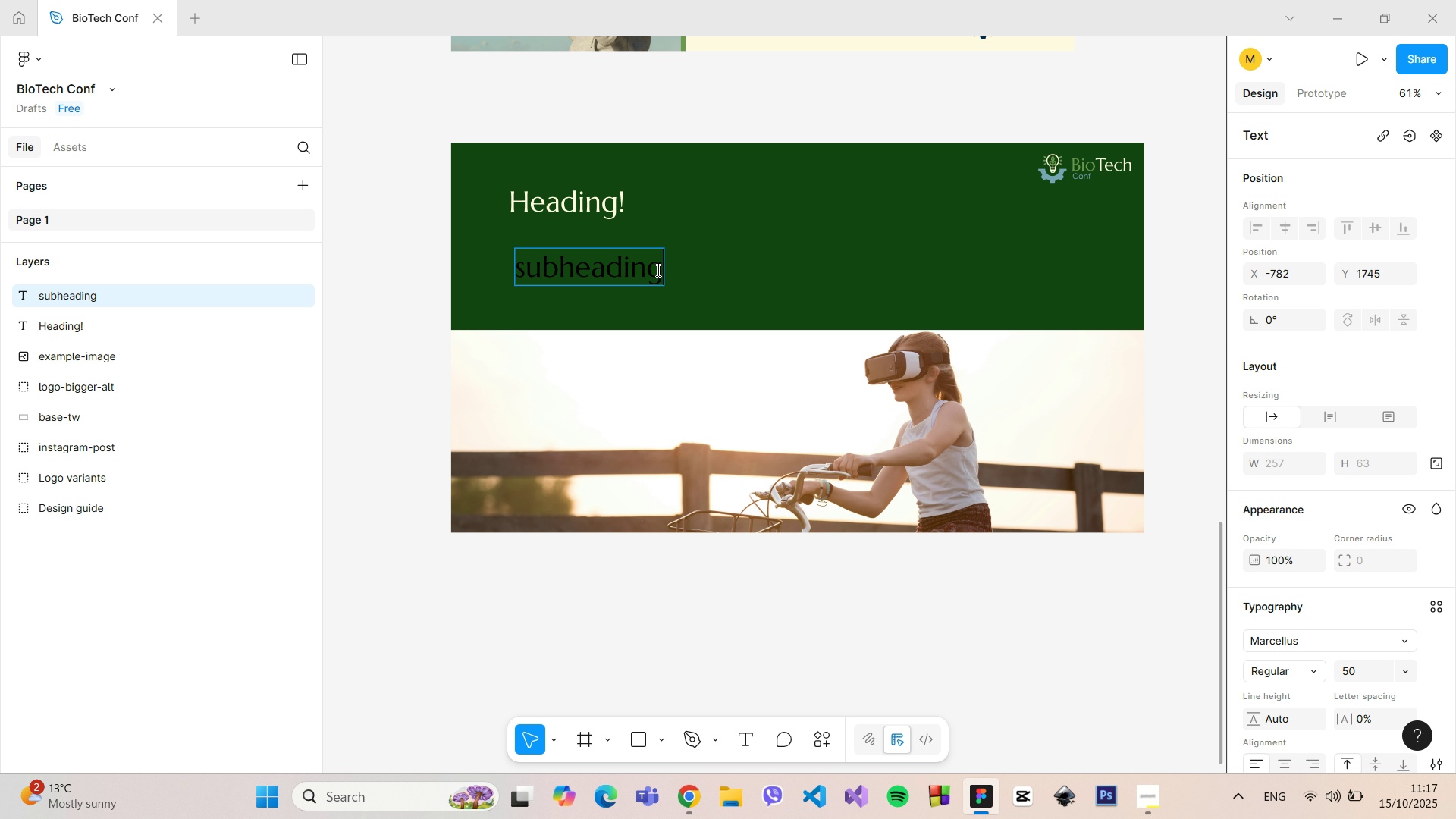 
left_click([657, 270])
 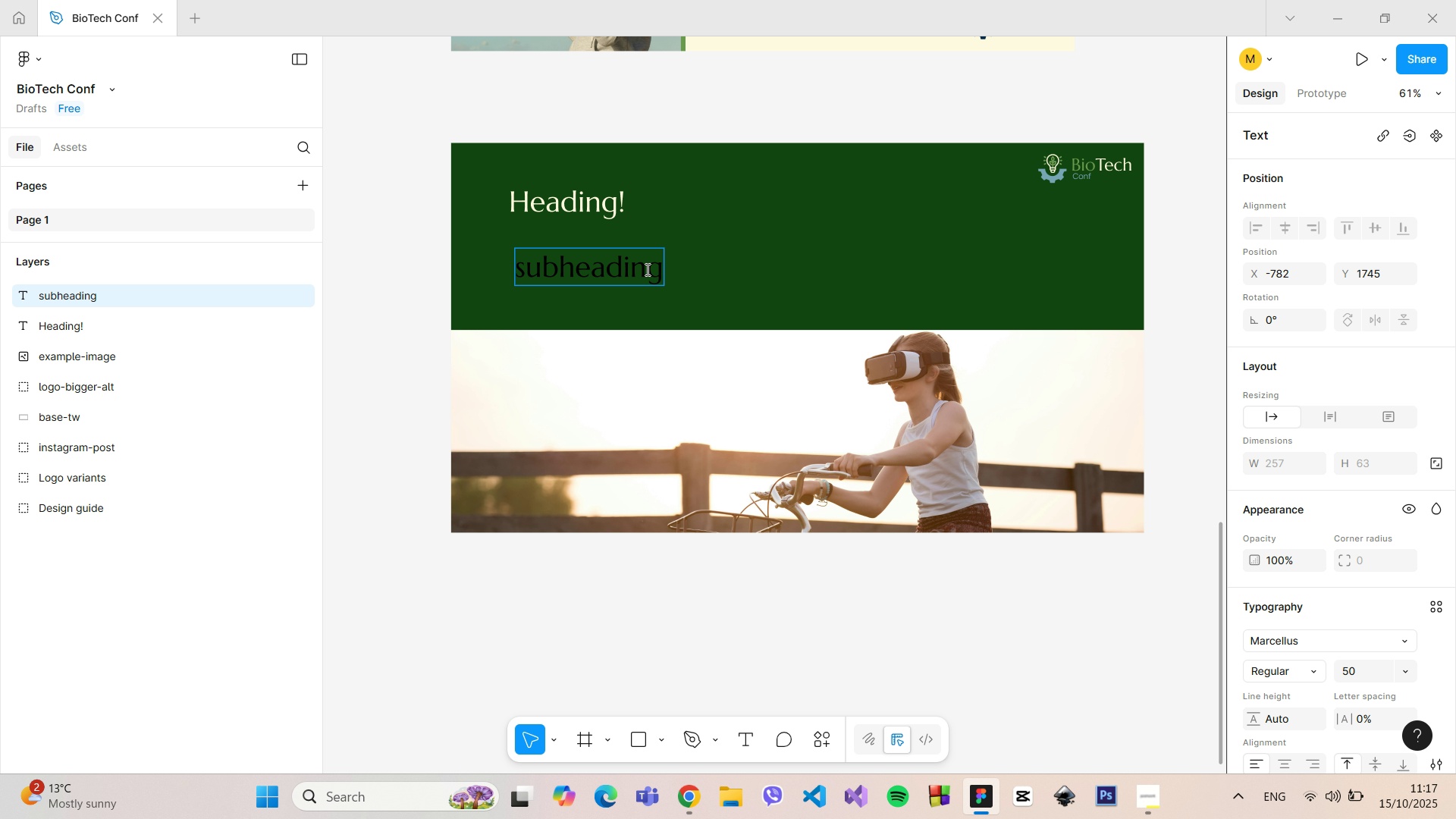 
key(Comma)
 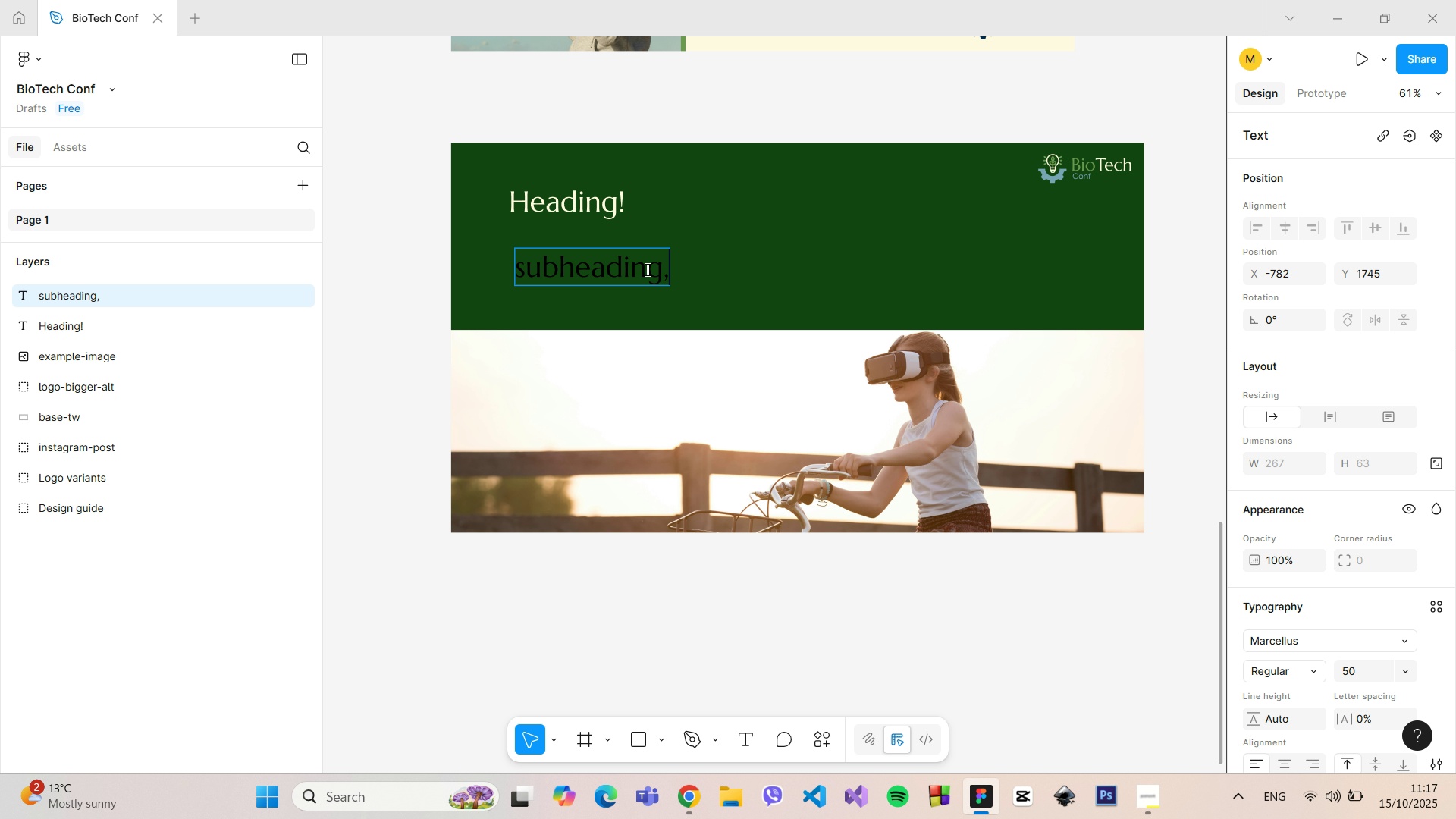 
key(Space)
 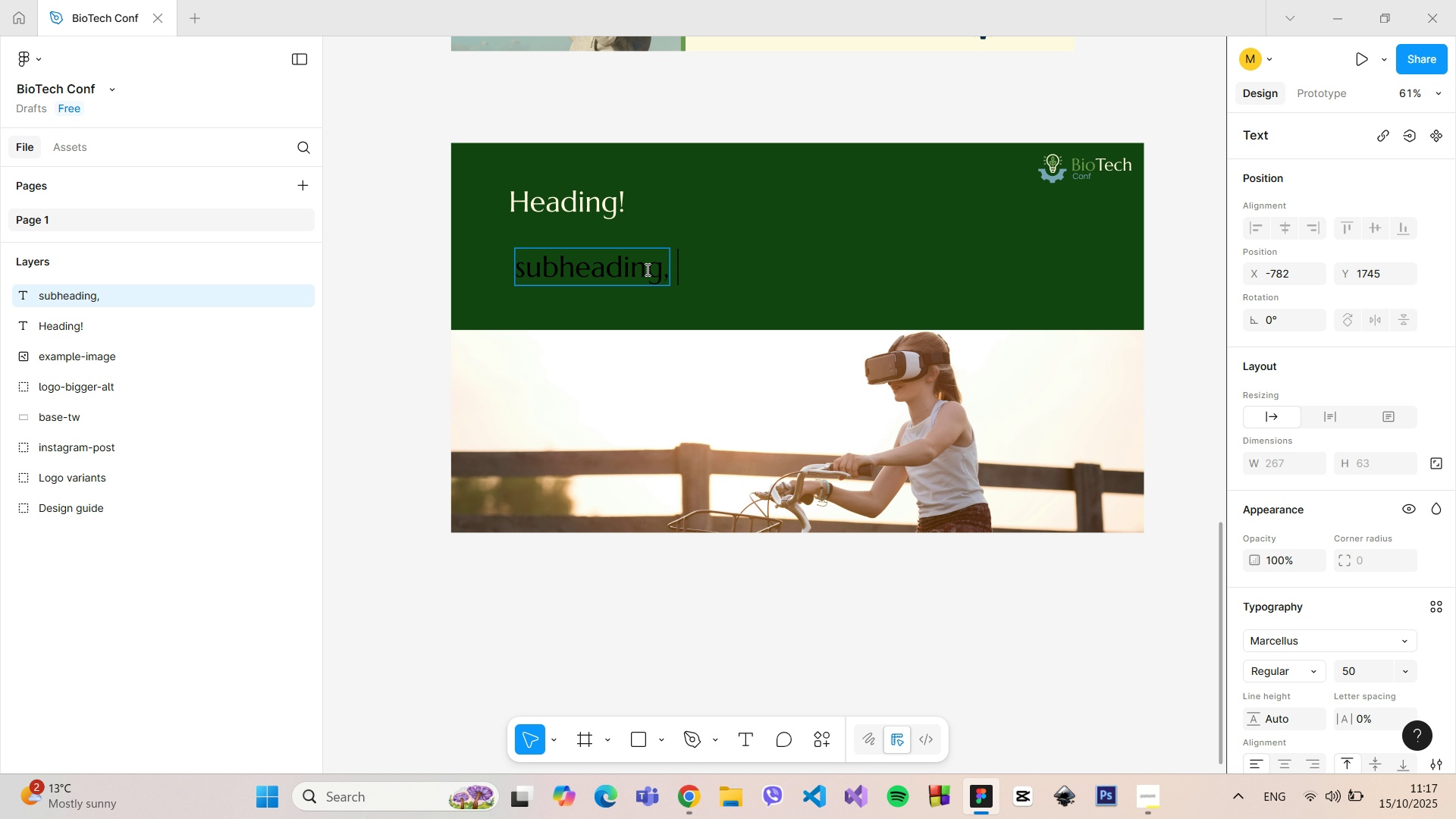 
key(Control+V)
 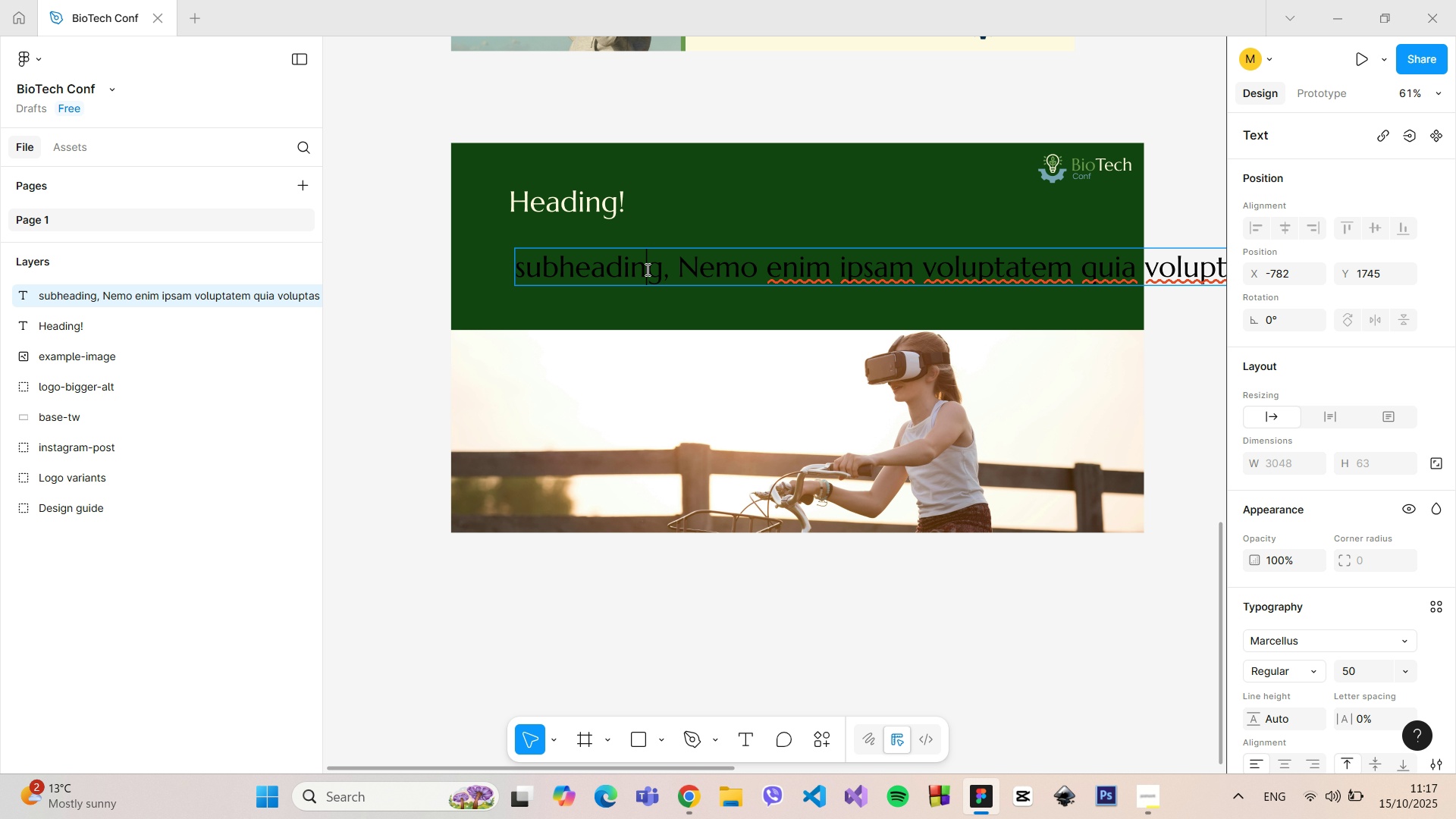 
double_click([646, 269])
 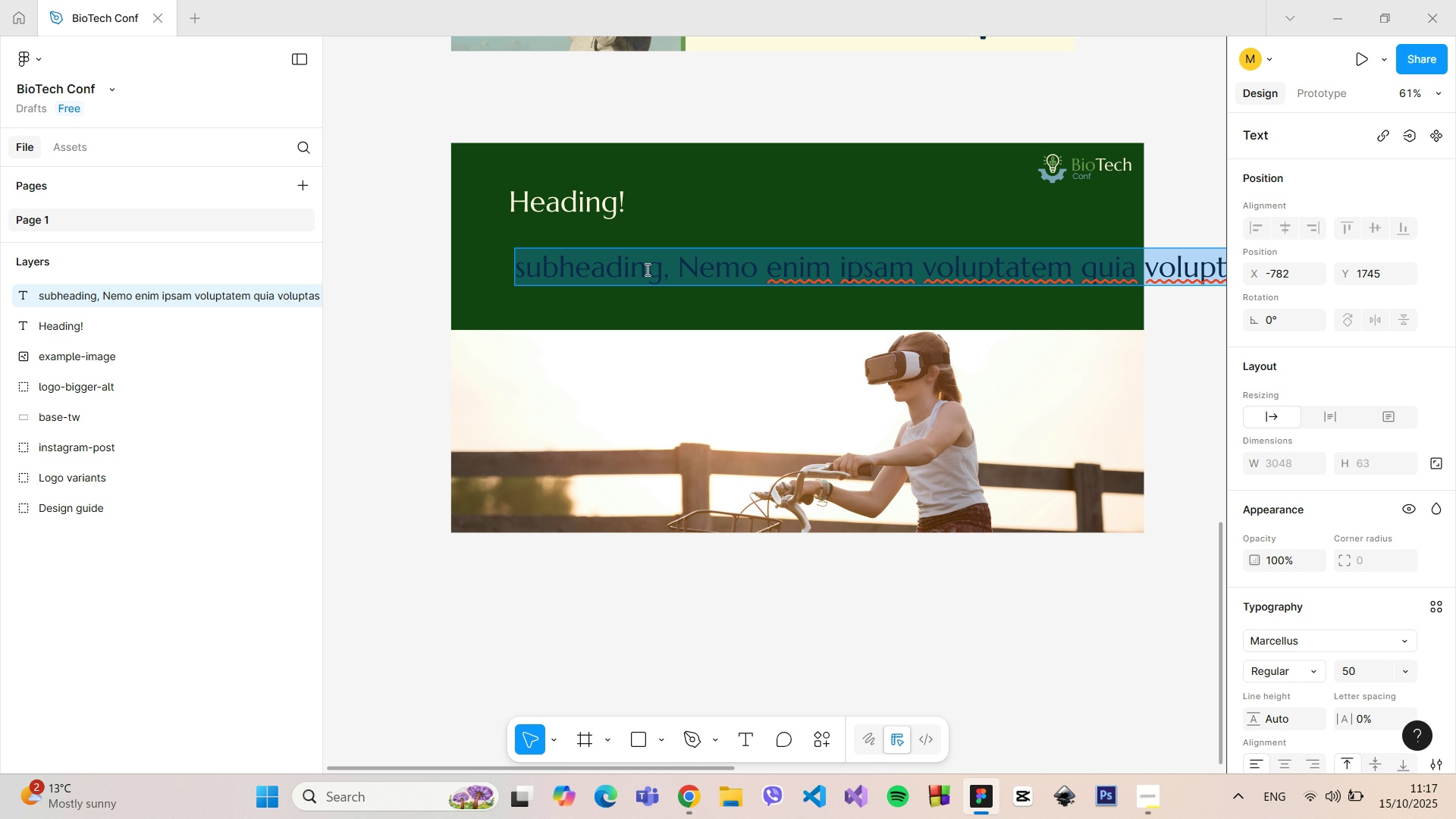 
triple_click([646, 269])
 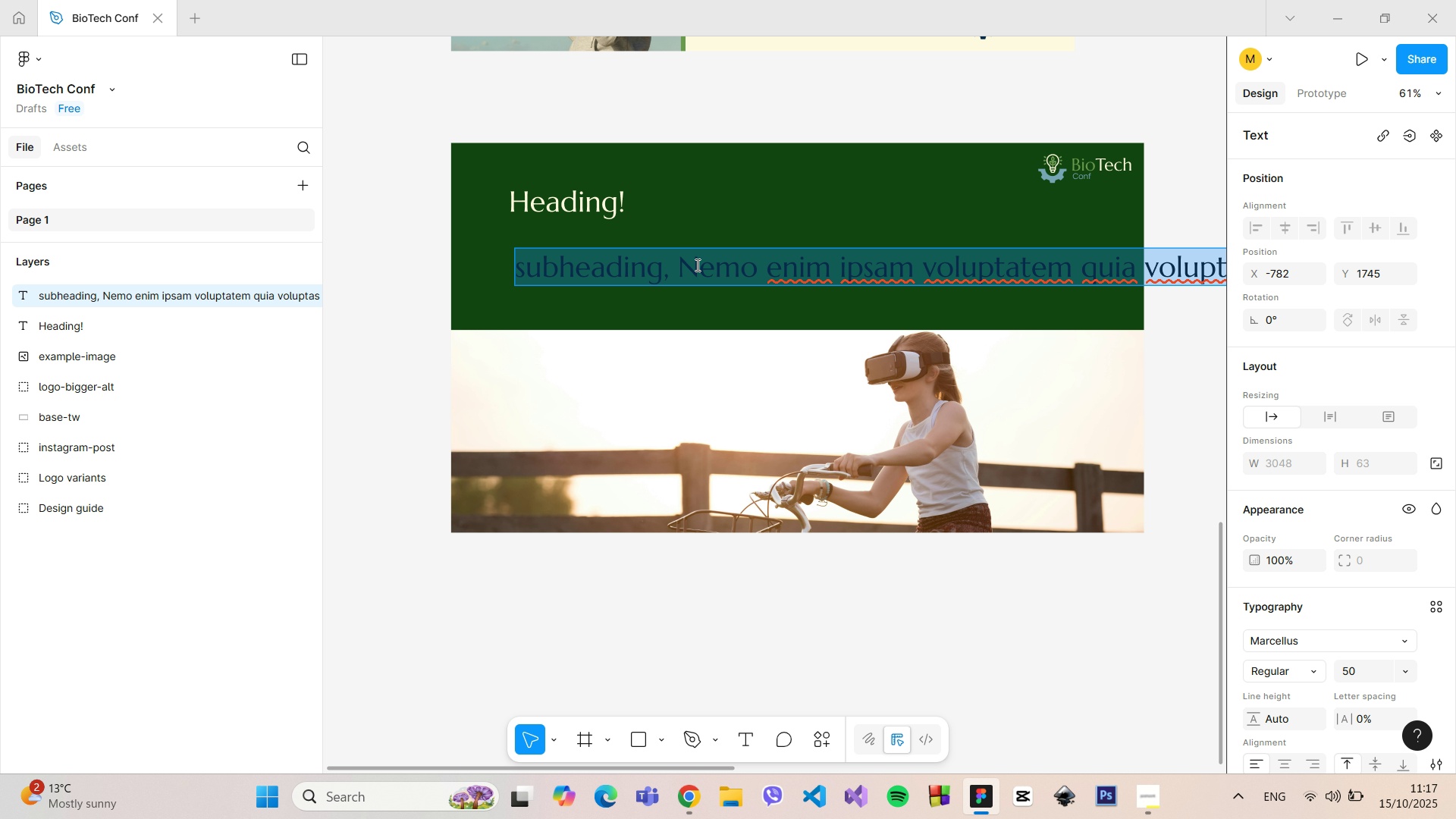 
left_click_drag(start_coordinate=[699, 265], to_coordinate=[678, 265])
 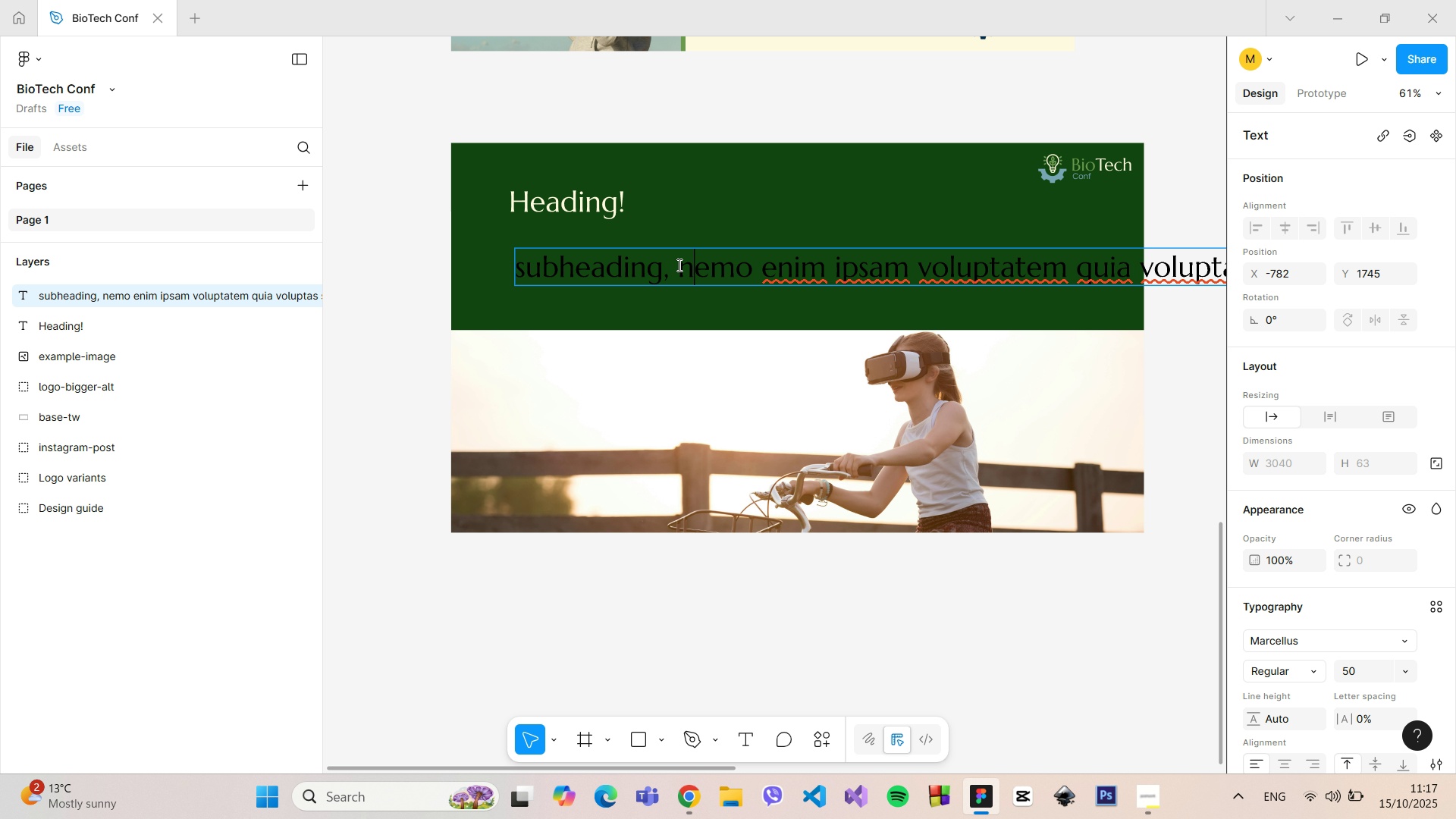 
type(nS)
 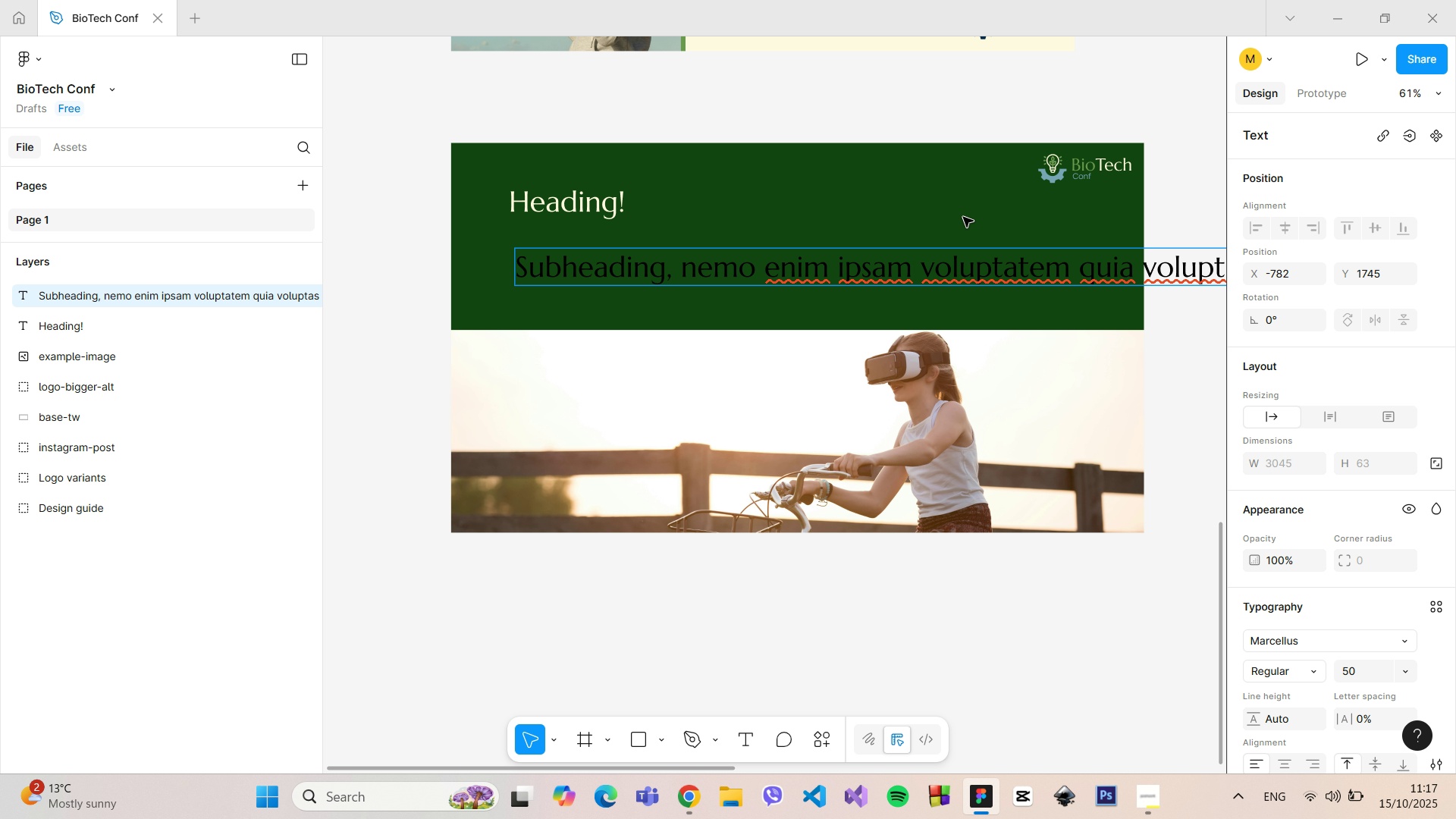 
left_click_drag(start_coordinate=[526, 271], to_coordinate=[519, 271])
 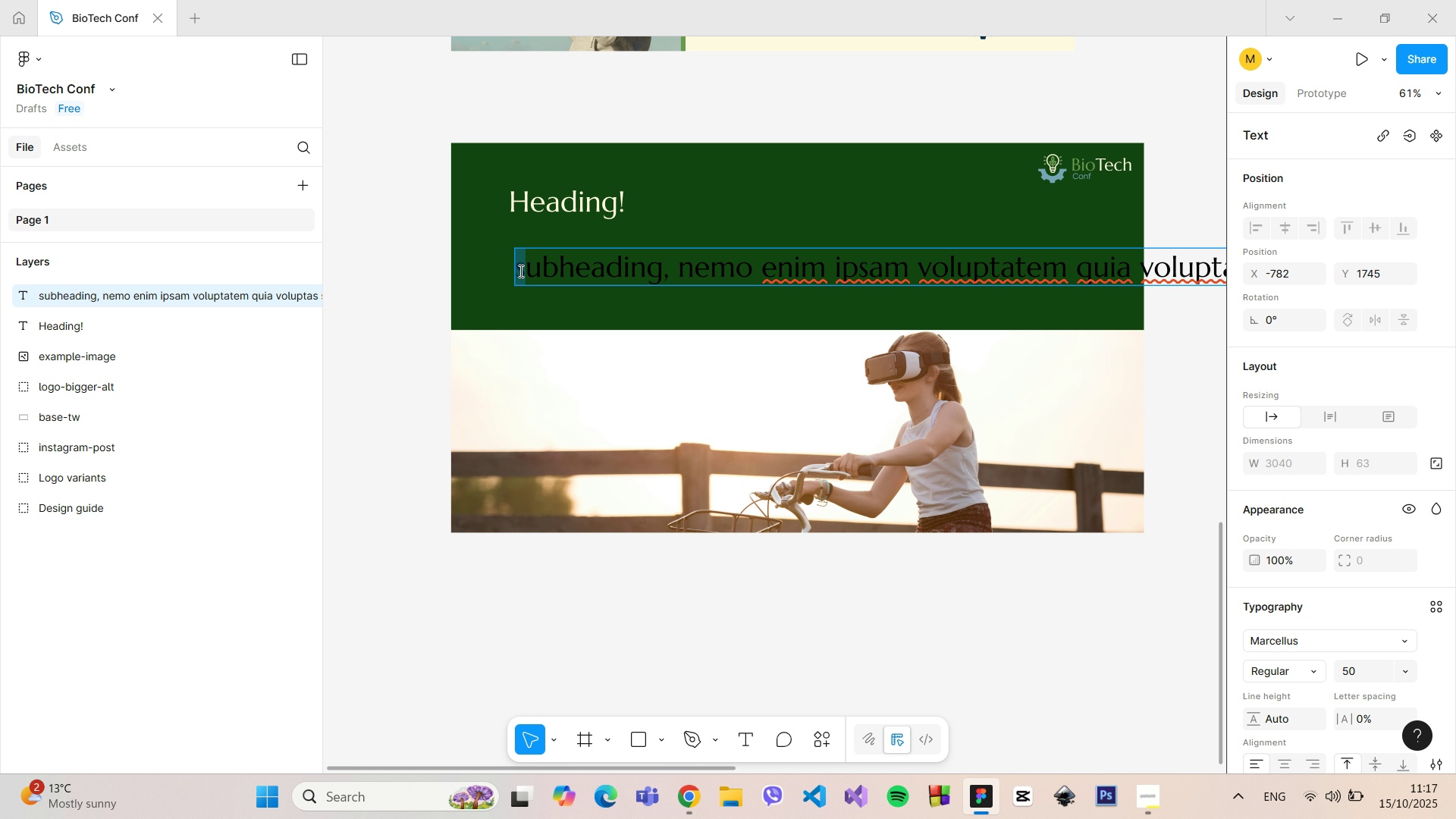 
left_click_drag(start_coordinate=[1220, 534], to_coordinate=[1220, 356])
 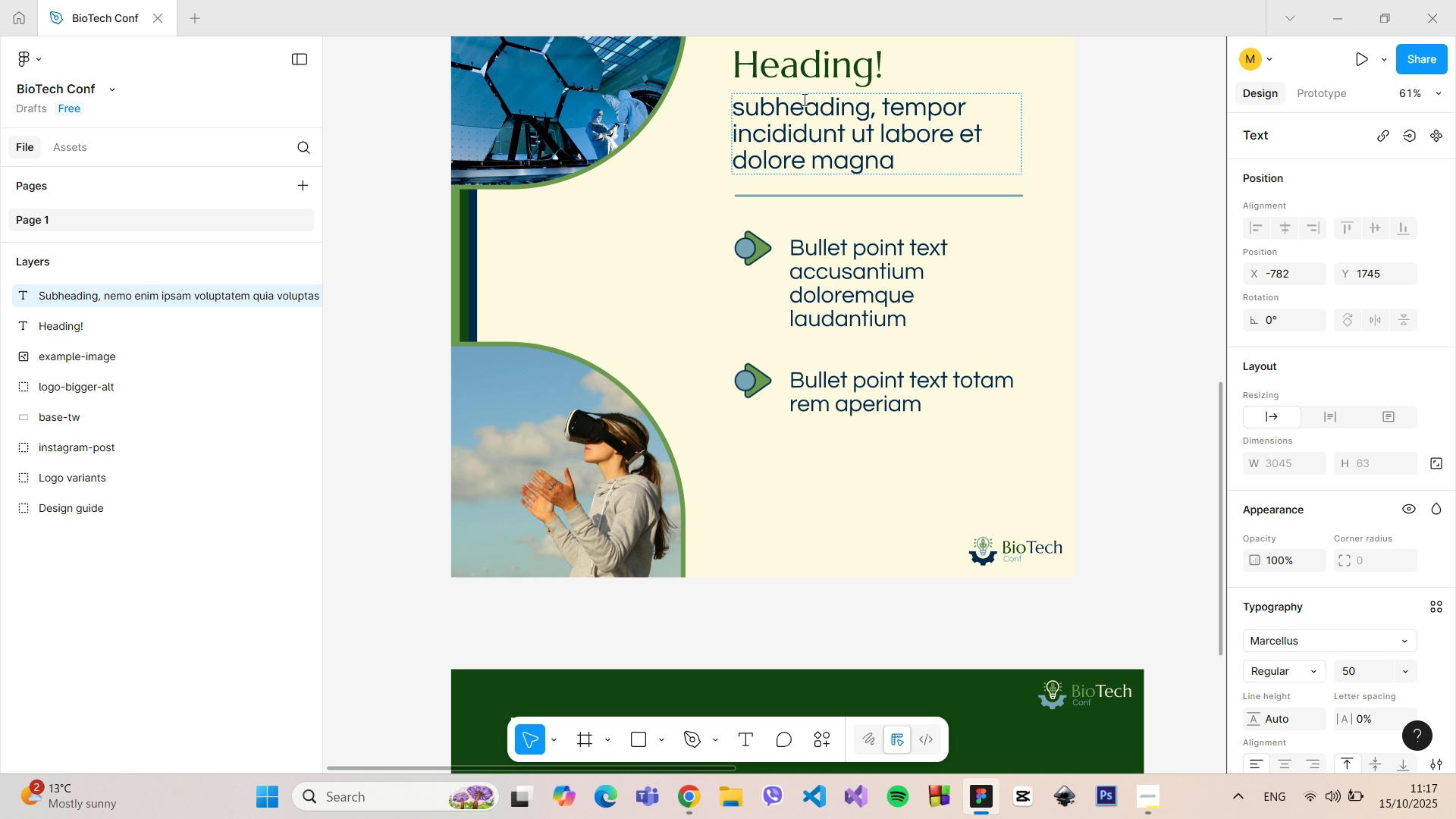 
left_click([803, 99])
 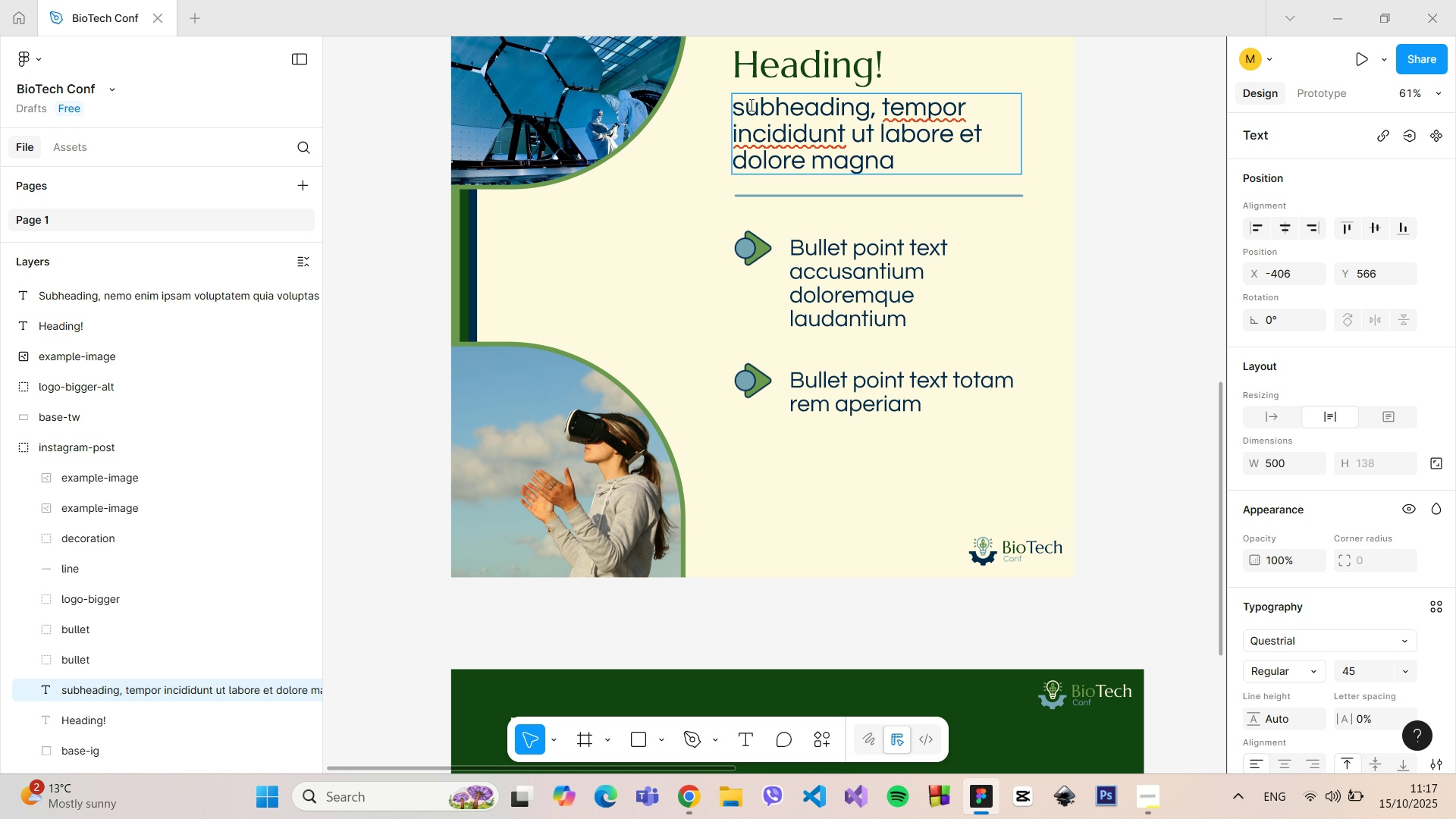 
left_click_drag(start_coordinate=[744, 106], to_coordinate=[738, 107])
 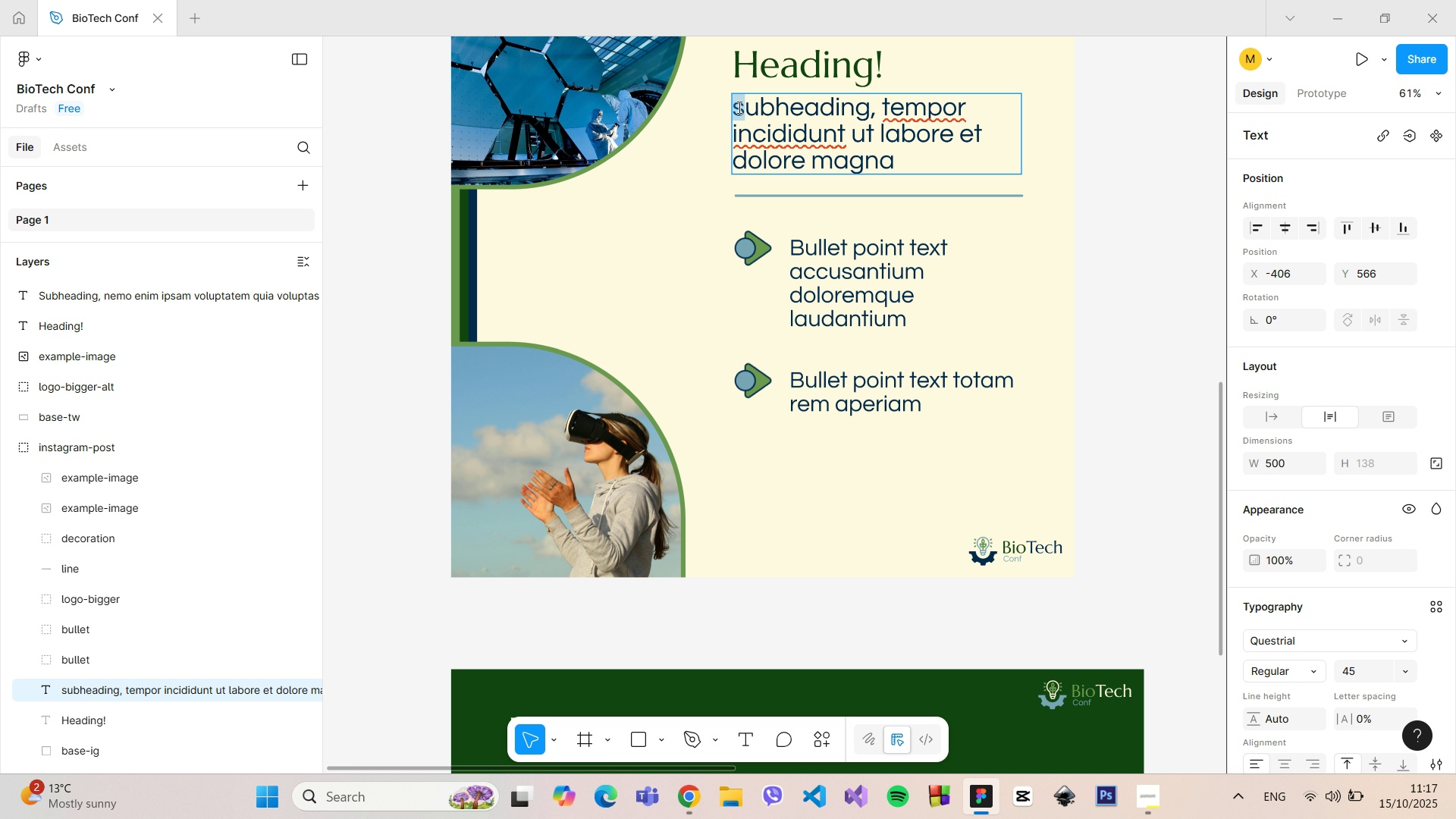 
key(Shift+S)
 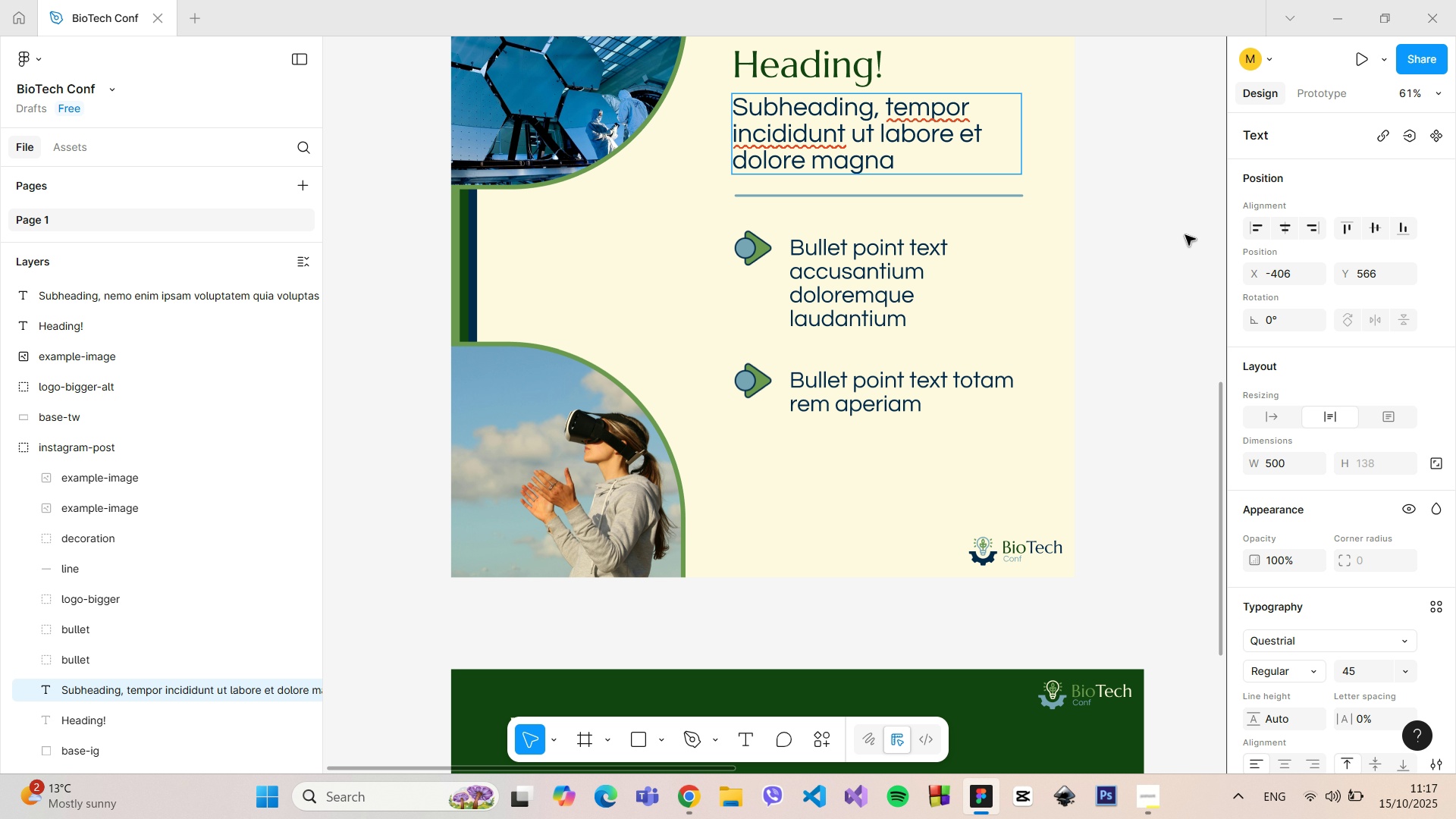 
left_click([1185, 235])
 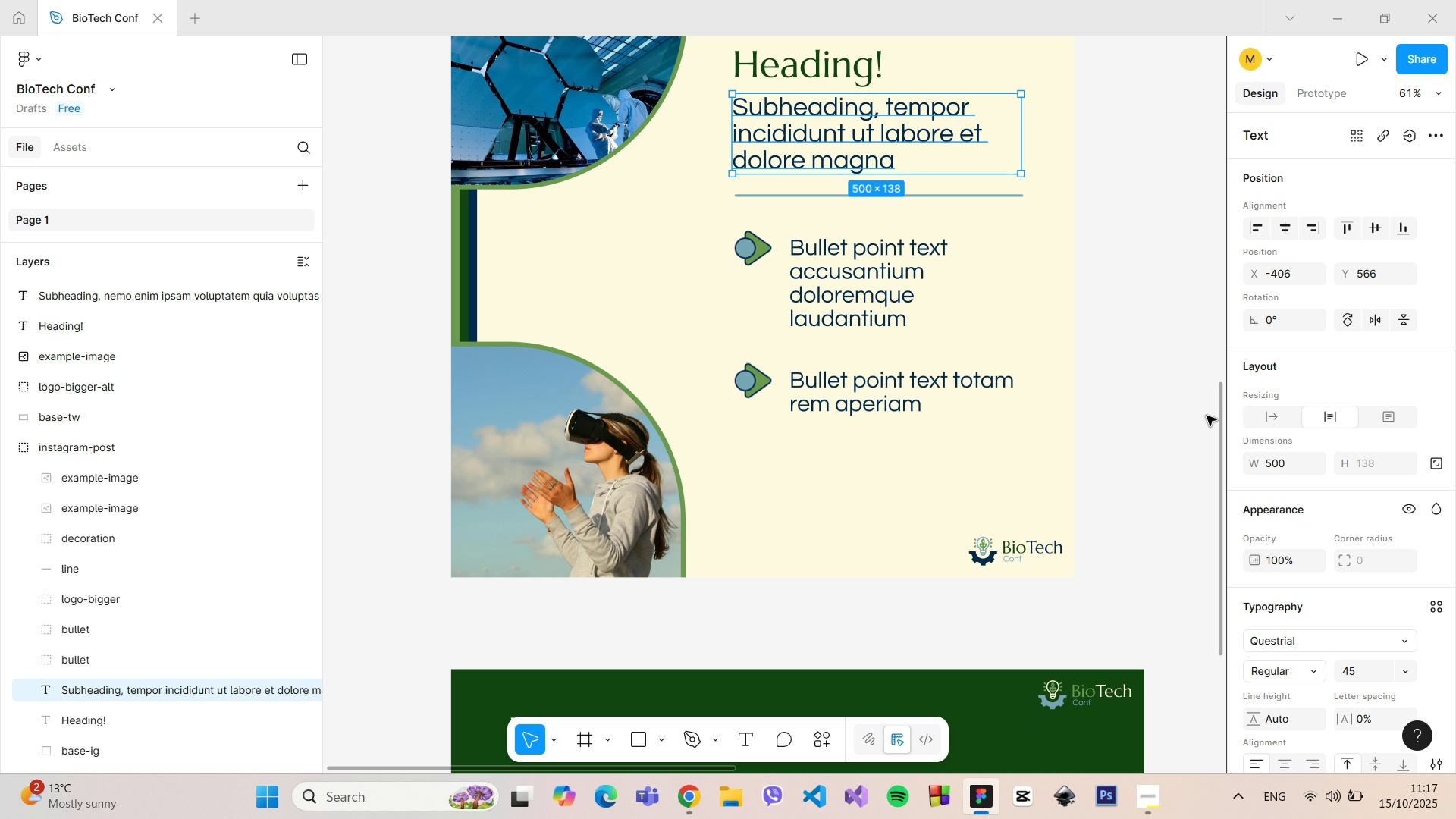 
left_click_drag(start_coordinate=[1222, 416], to_coordinate=[1220, 522])
 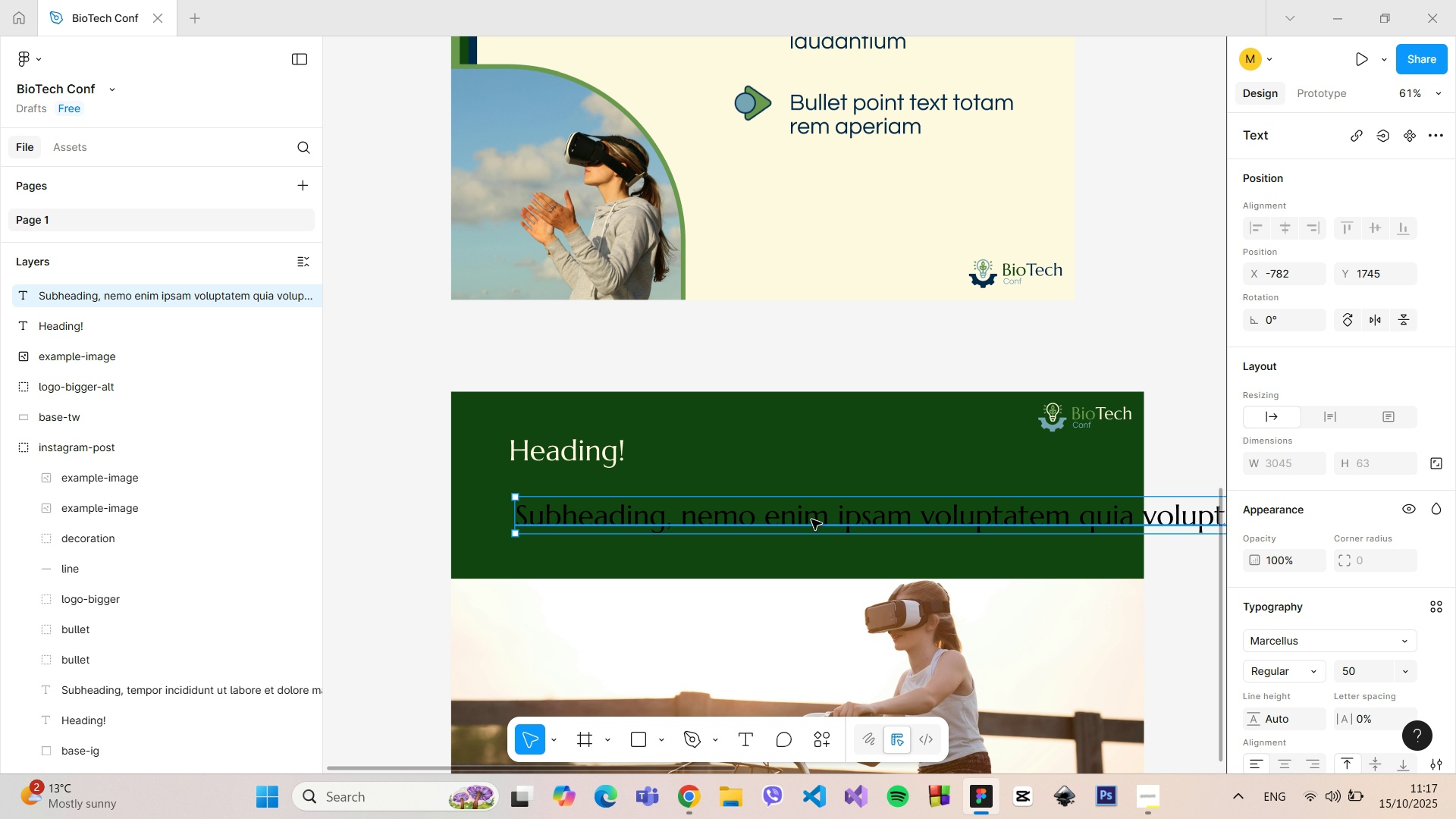 
double_click([811, 519])
 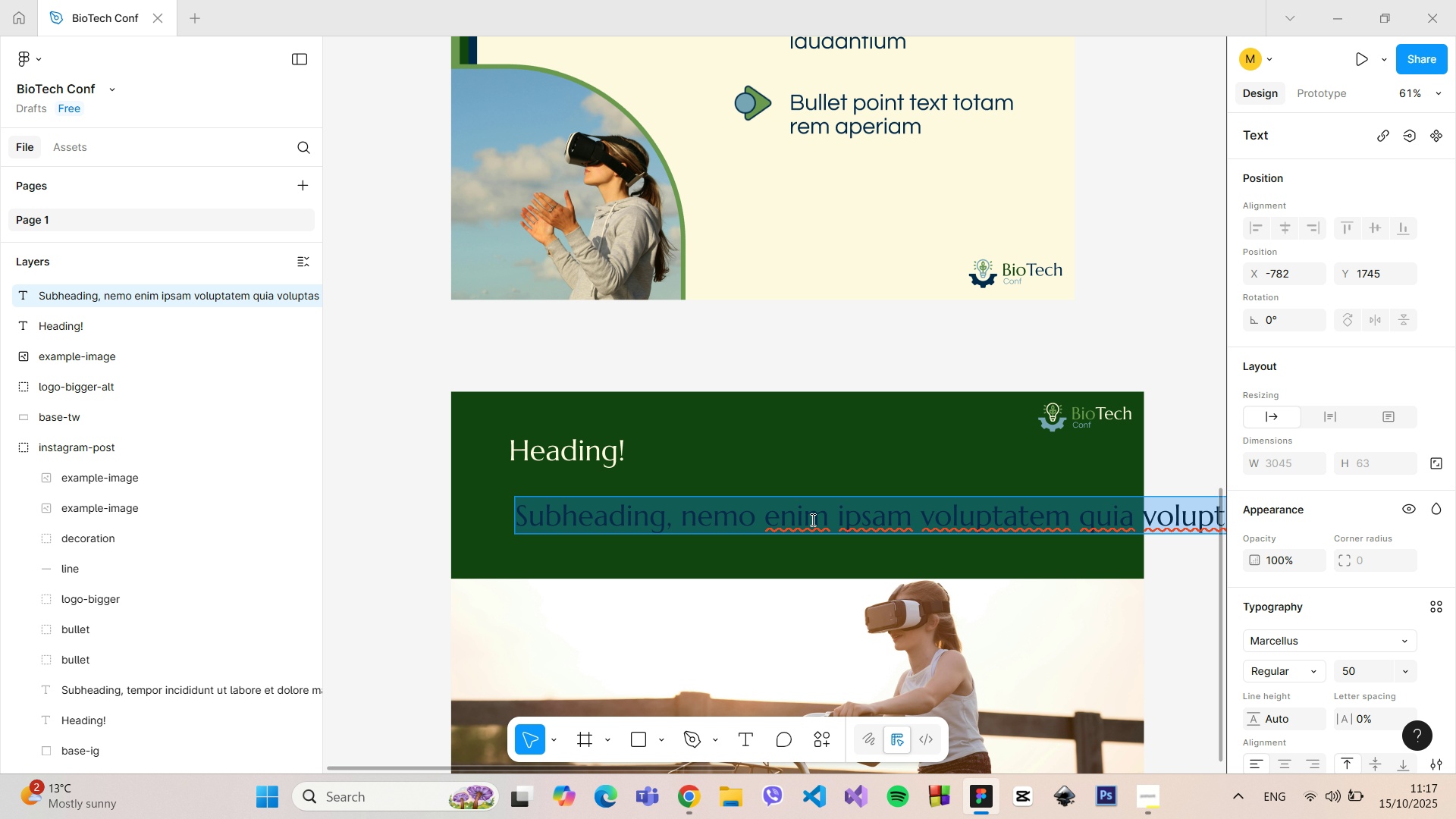 
triple_click([811, 519])
 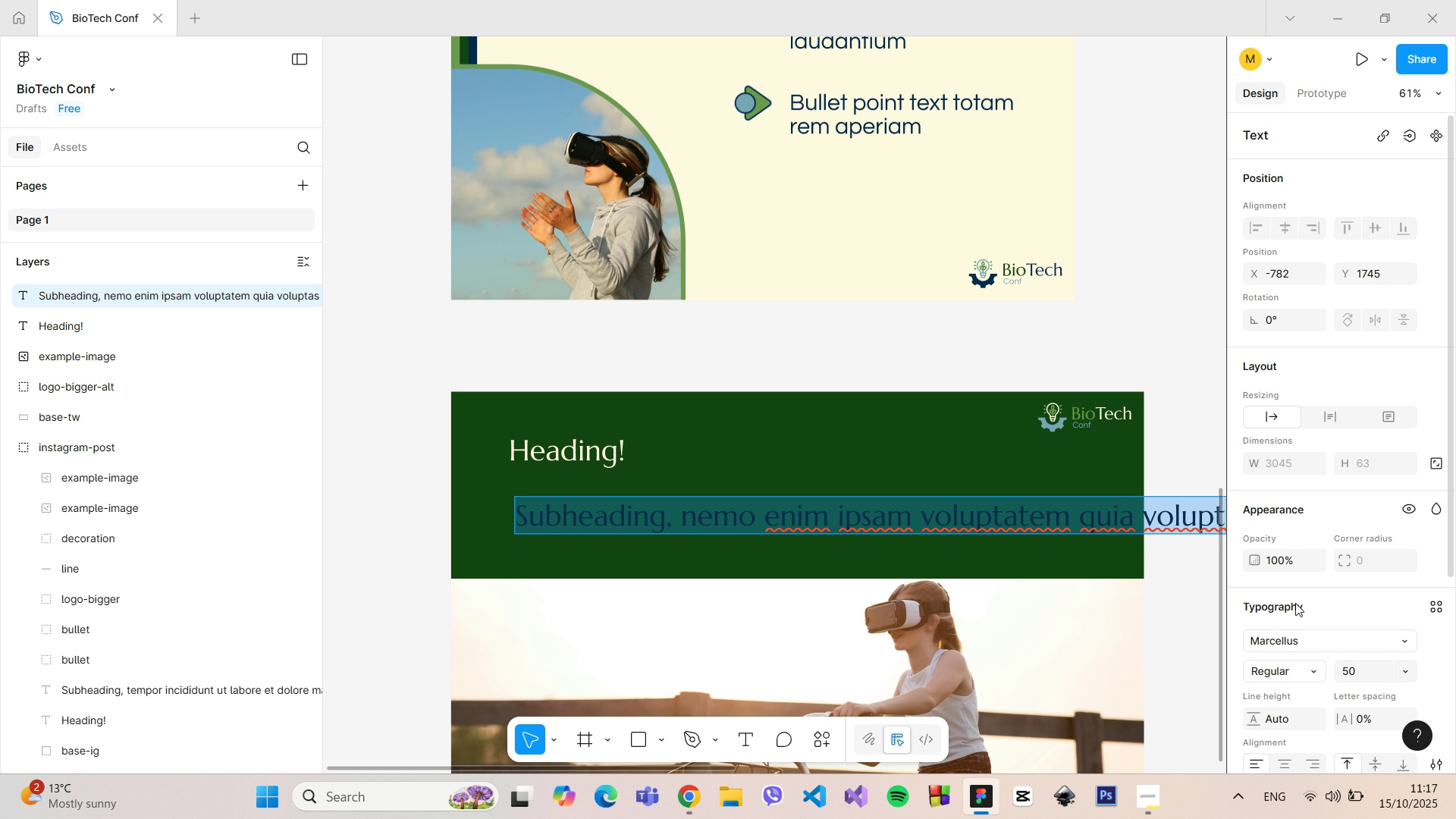 
scroll: coordinate [1289, 600], scroll_direction: down, amount: 5.0
 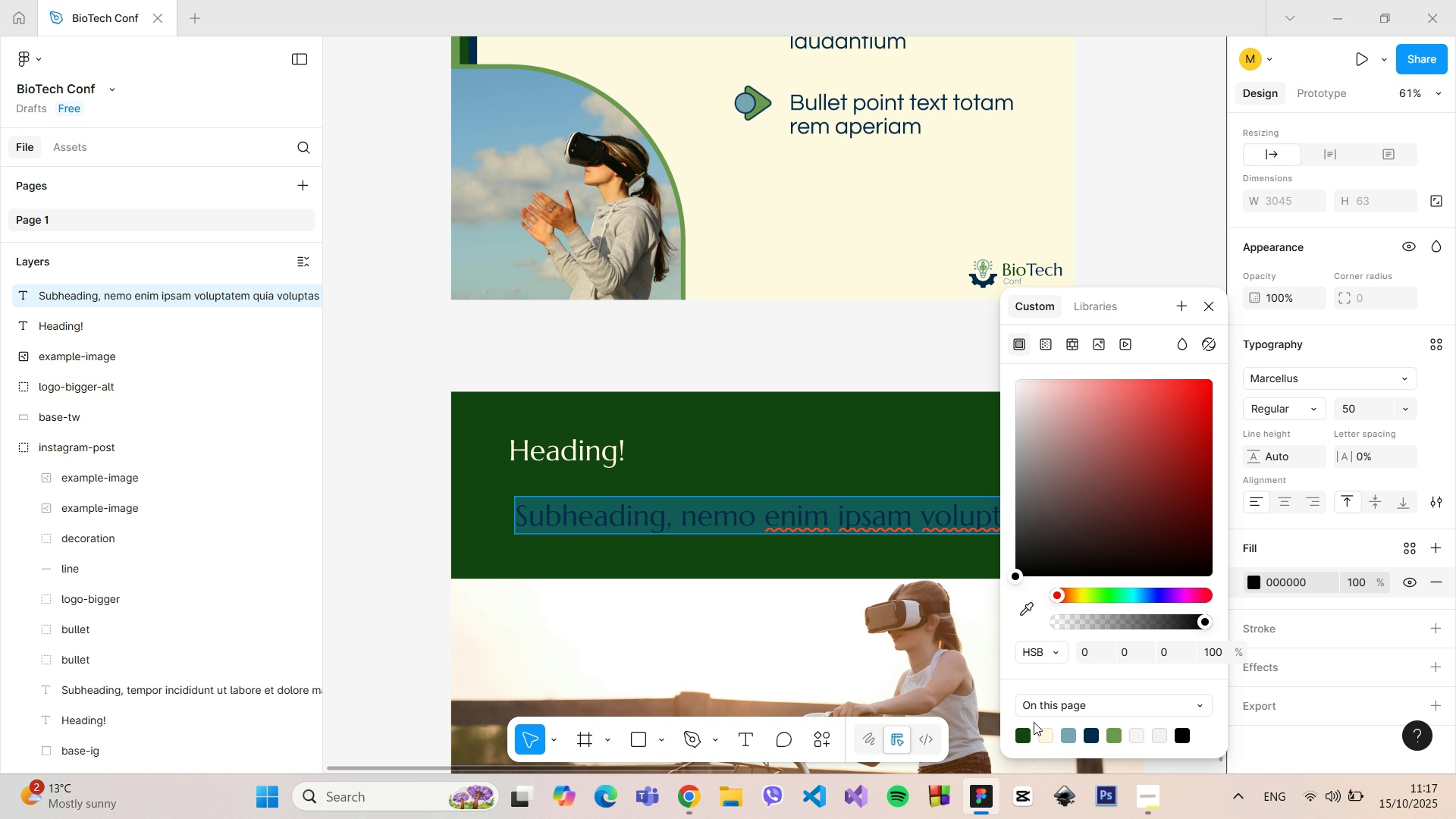 
left_click([1070, 733])
 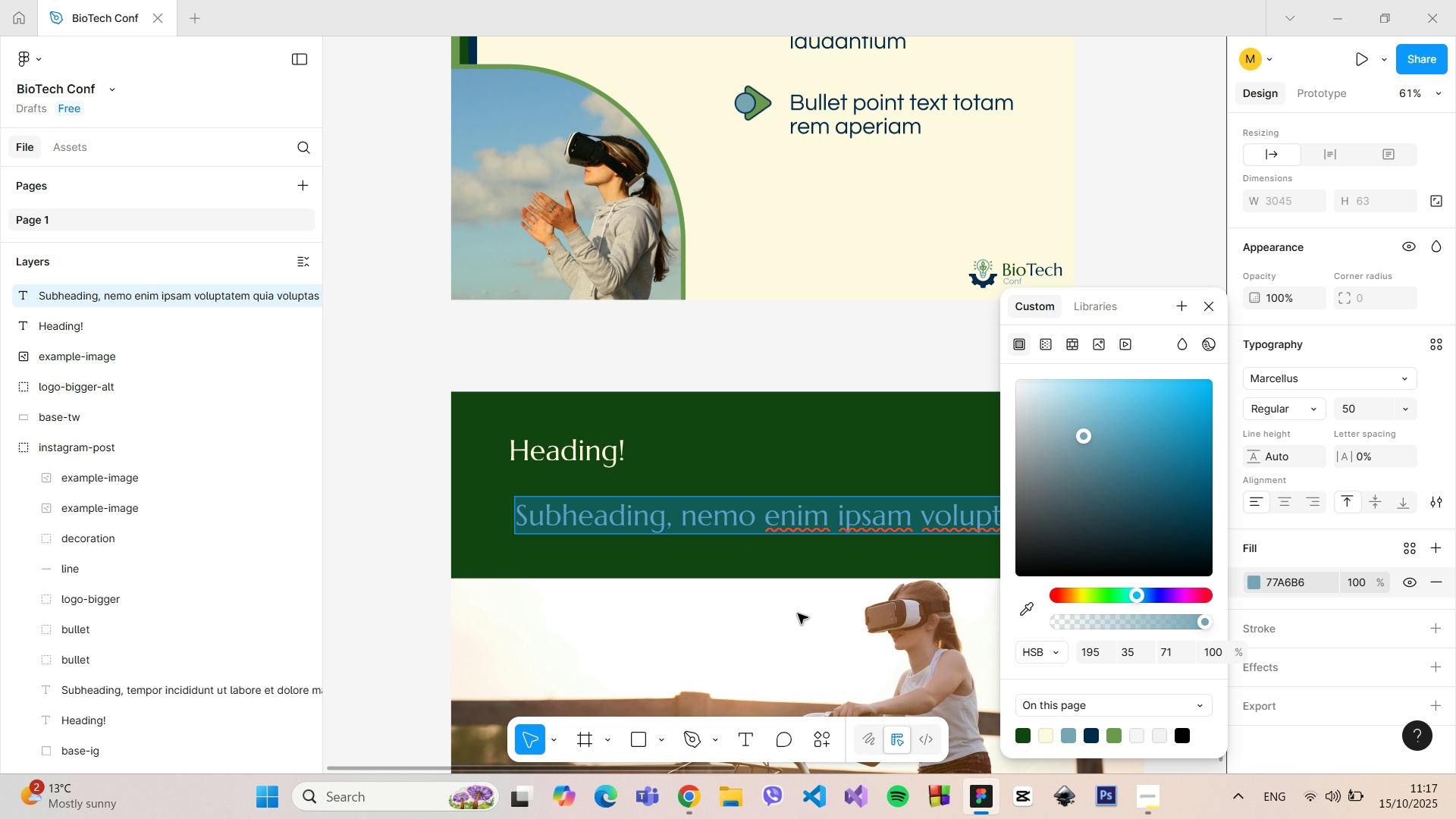 
left_click([798, 613])
 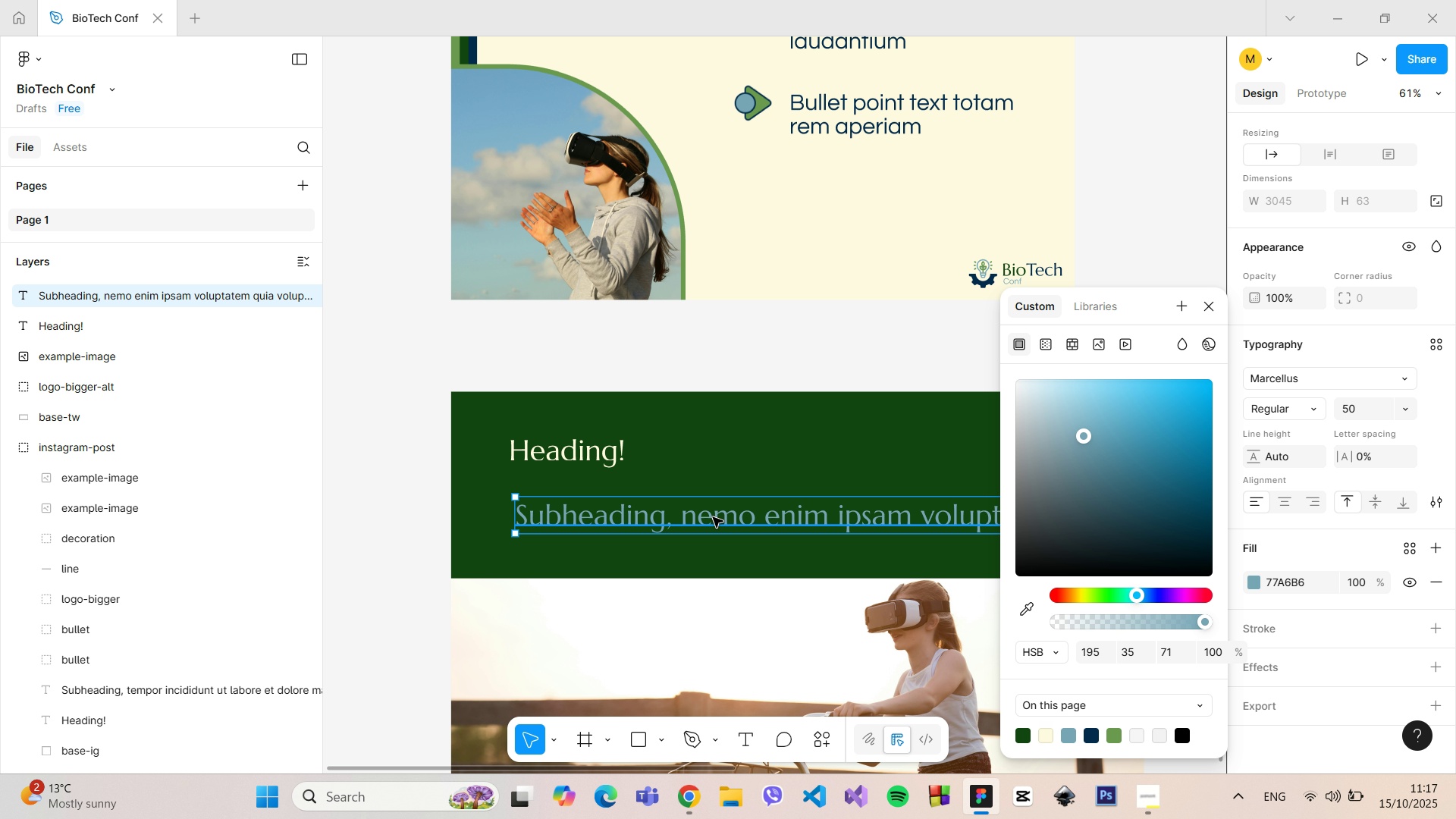 
double_click([713, 517])
 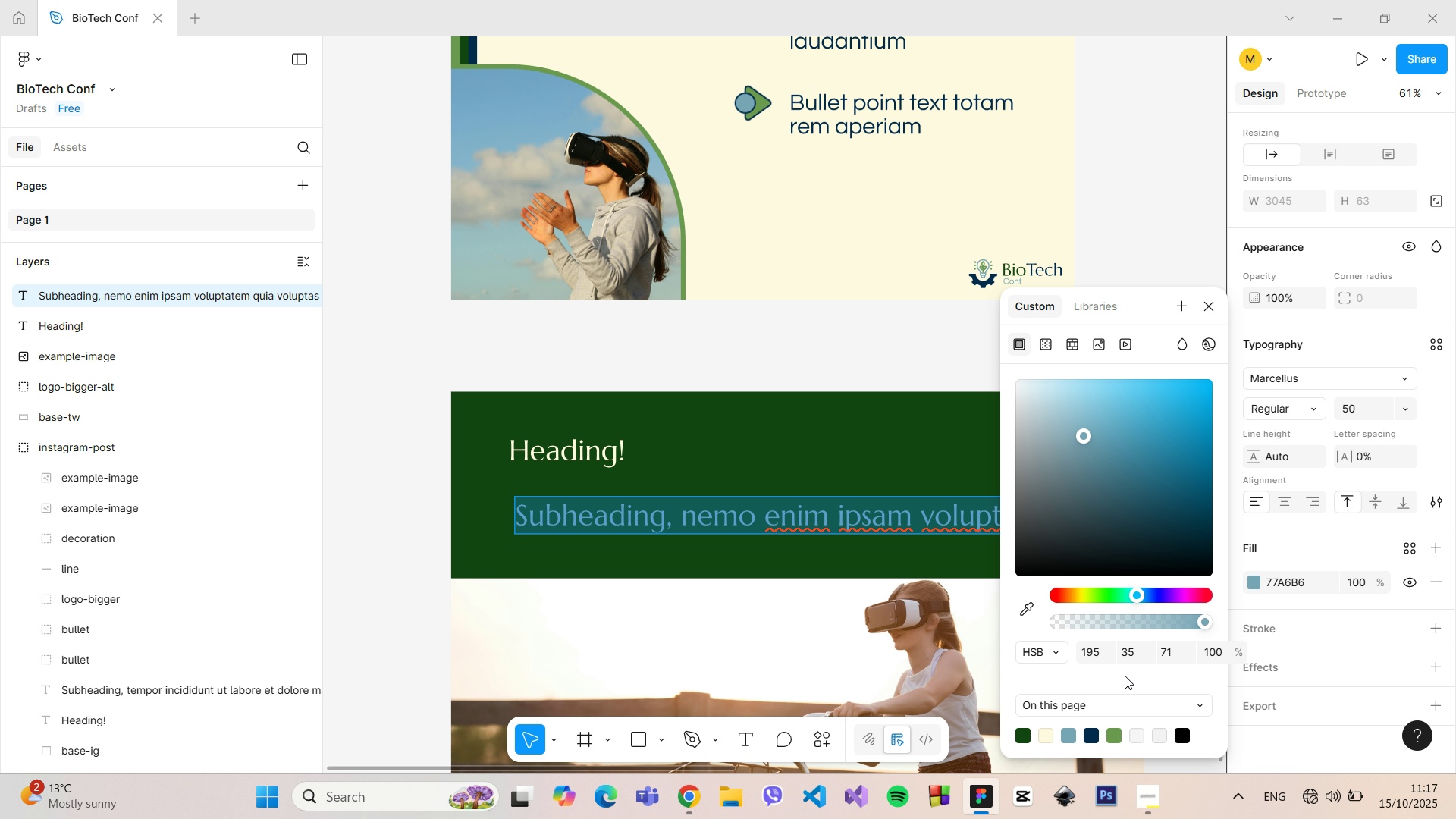 
scroll: coordinate [1125, 676], scroll_direction: down, amount: 1.0
 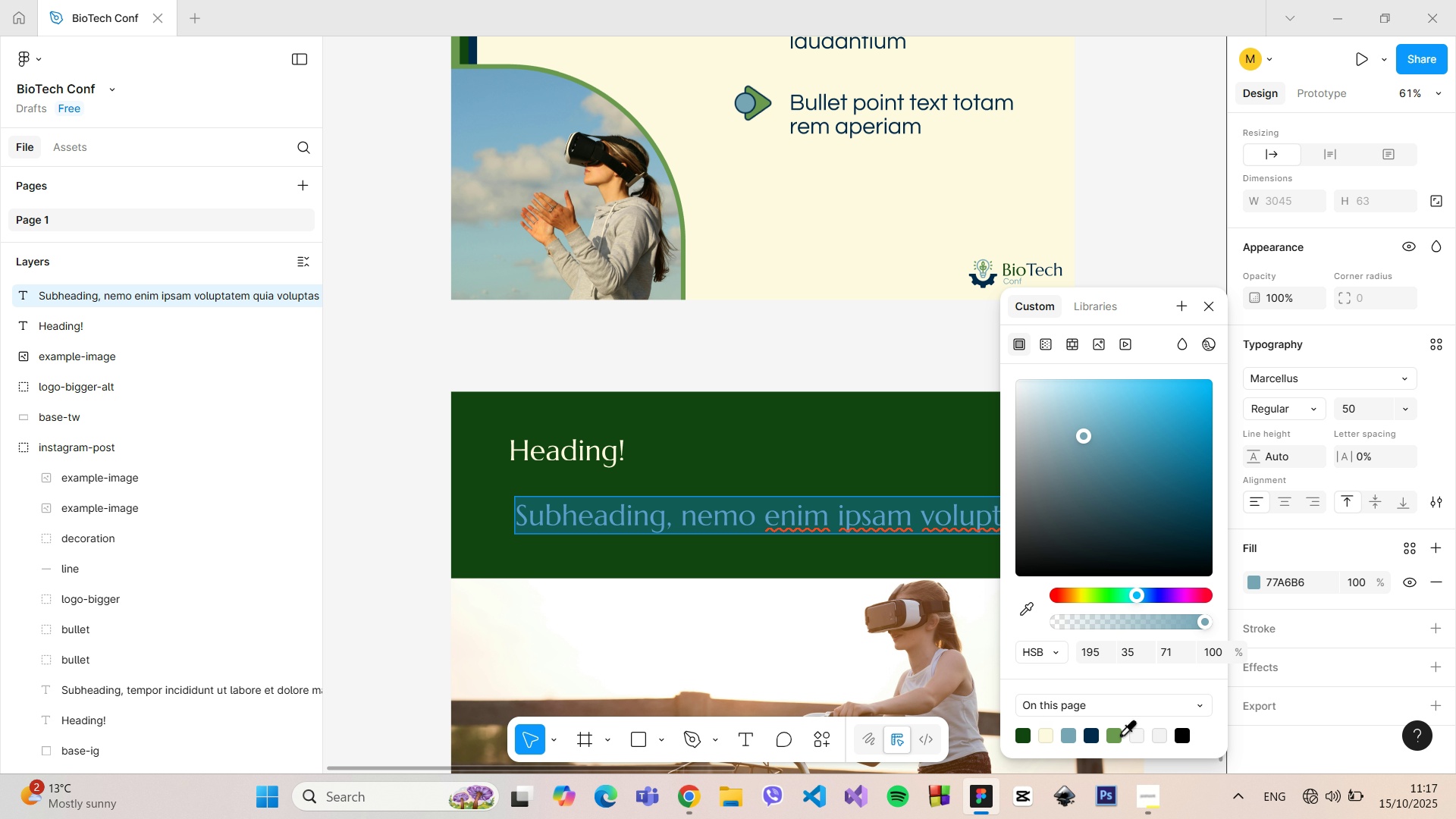 
left_click([1120, 734])
 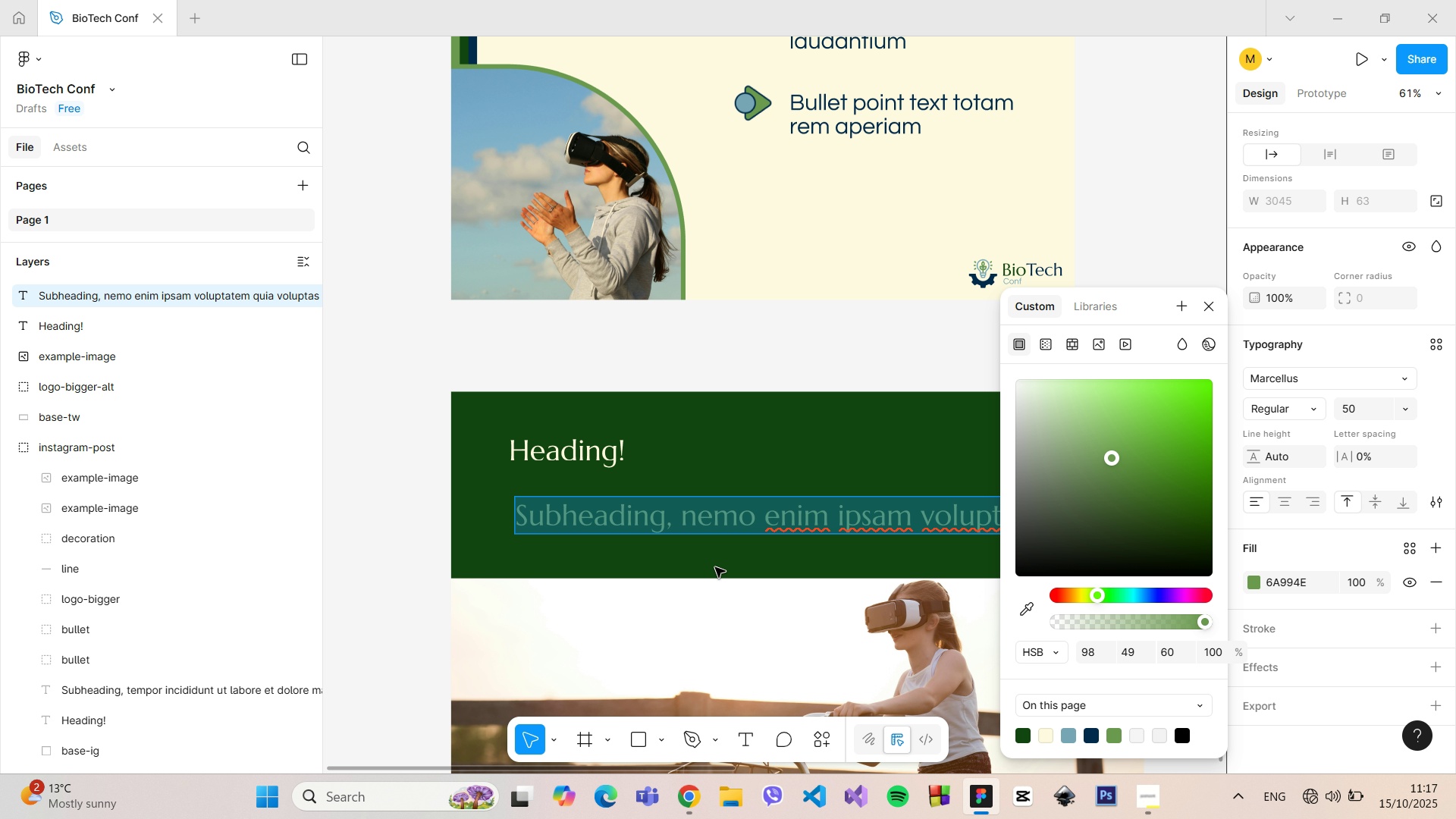 
left_click([715, 568])
 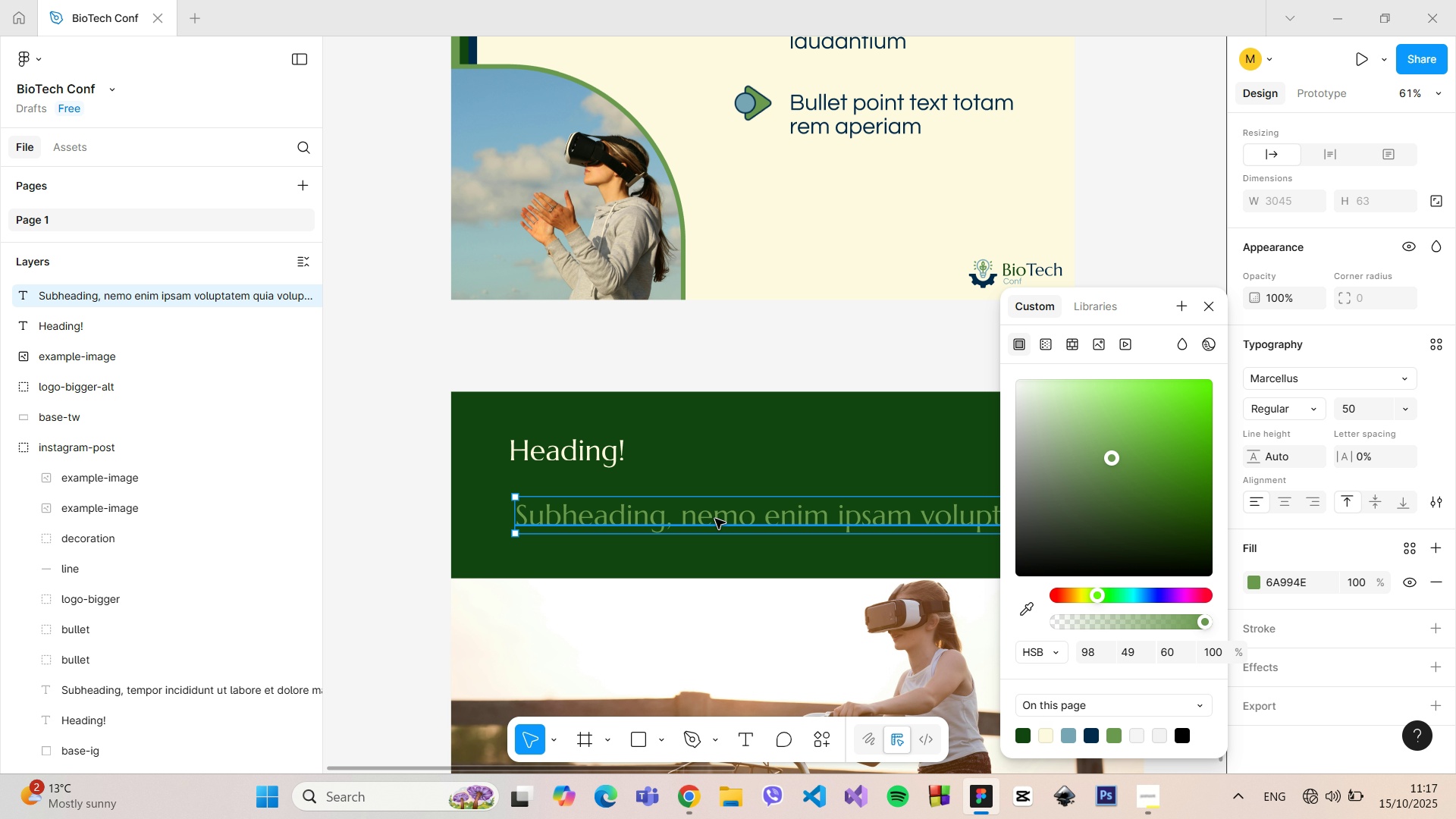 
double_click([715, 519])
 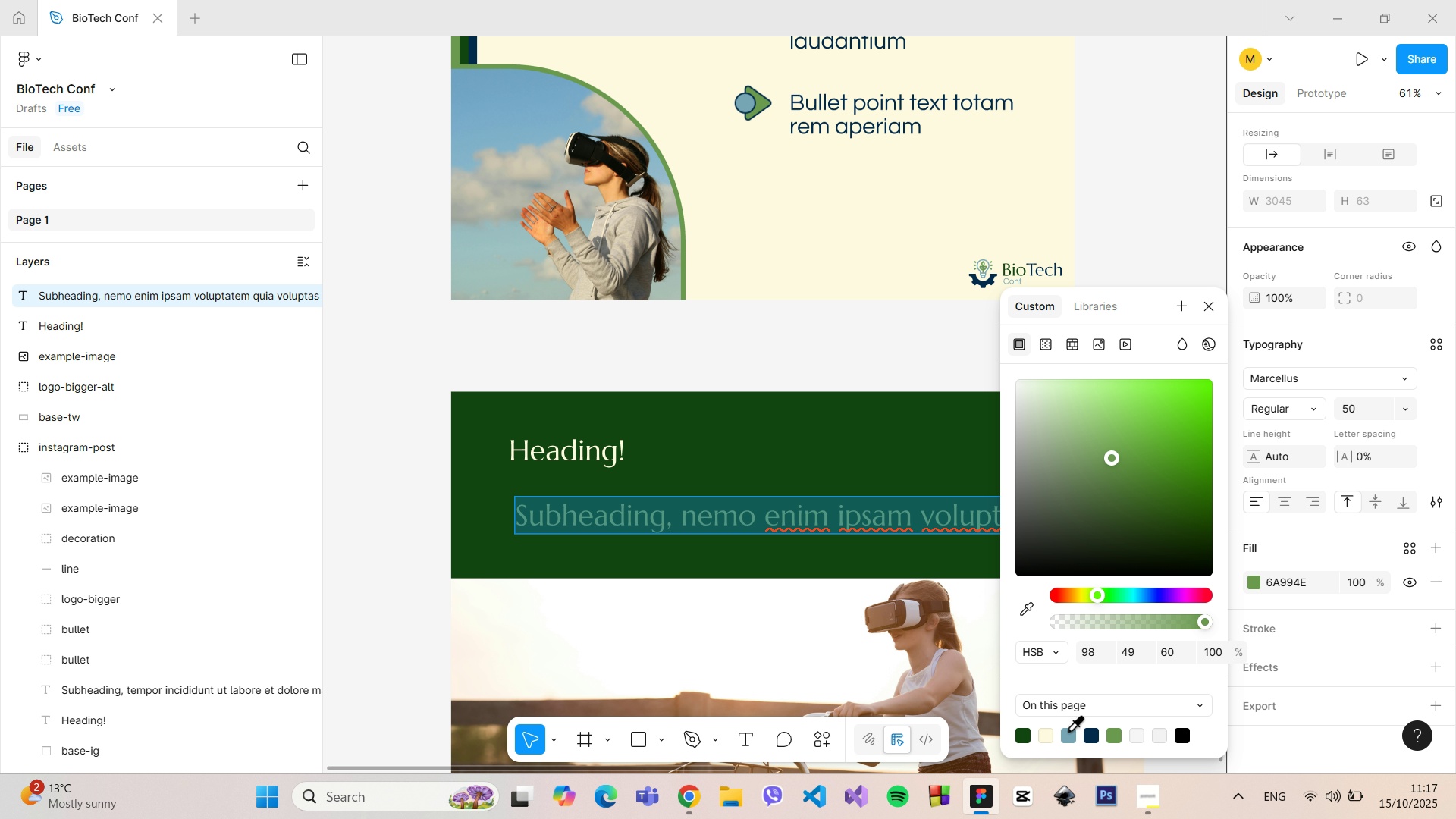 
left_click([1045, 730])
 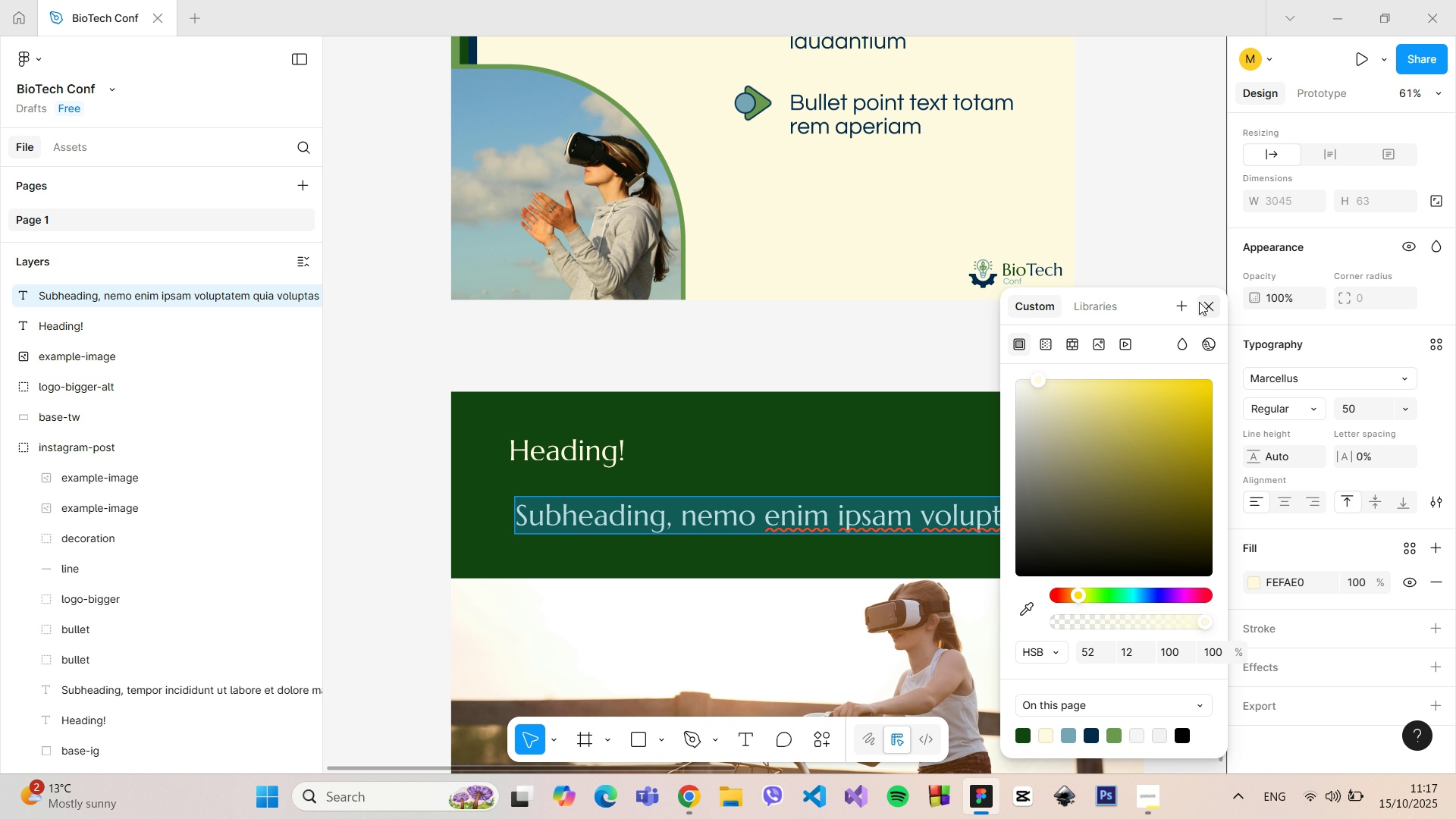 
left_click([1201, 305])
 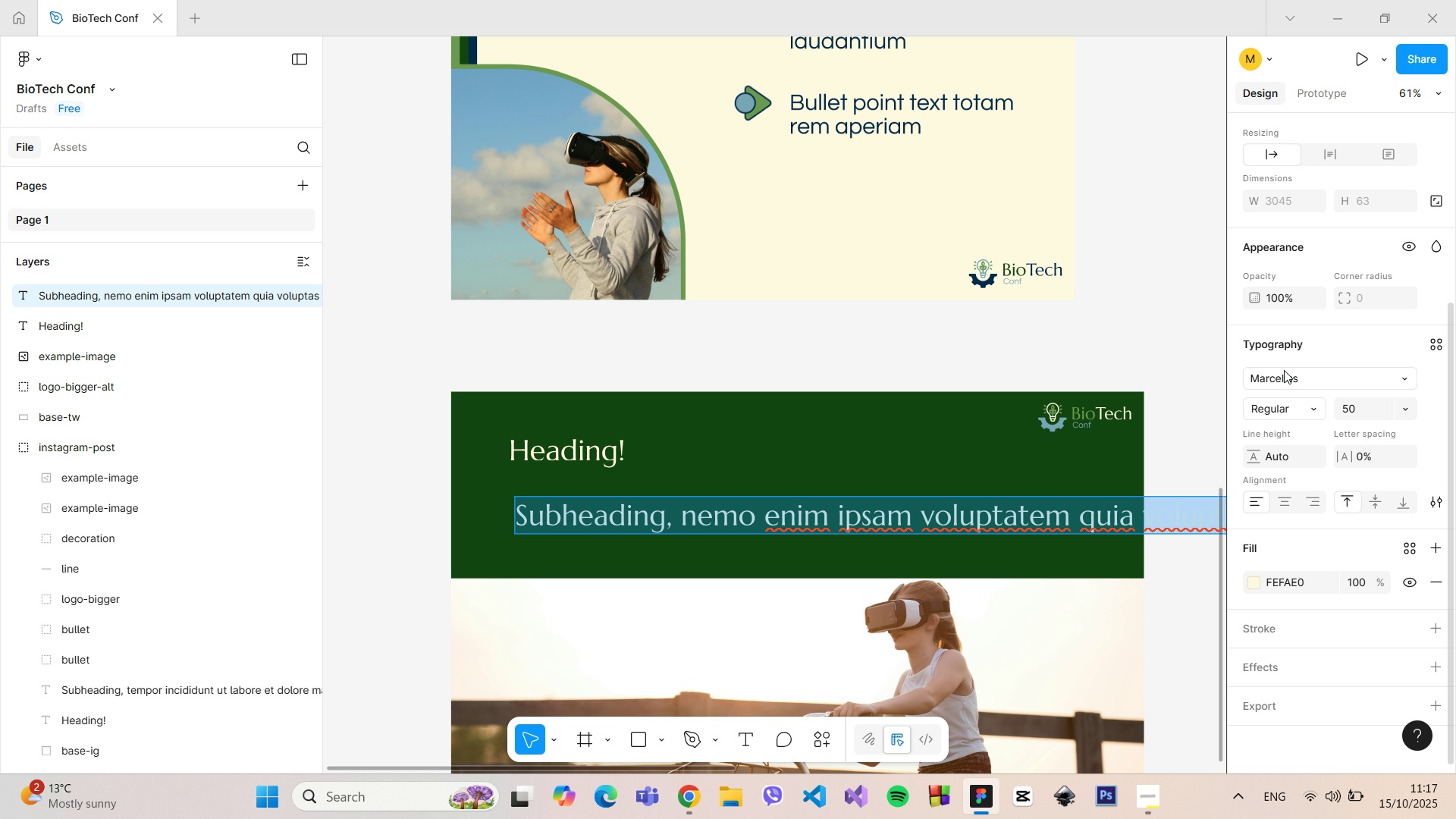 
left_click([1283, 381])
 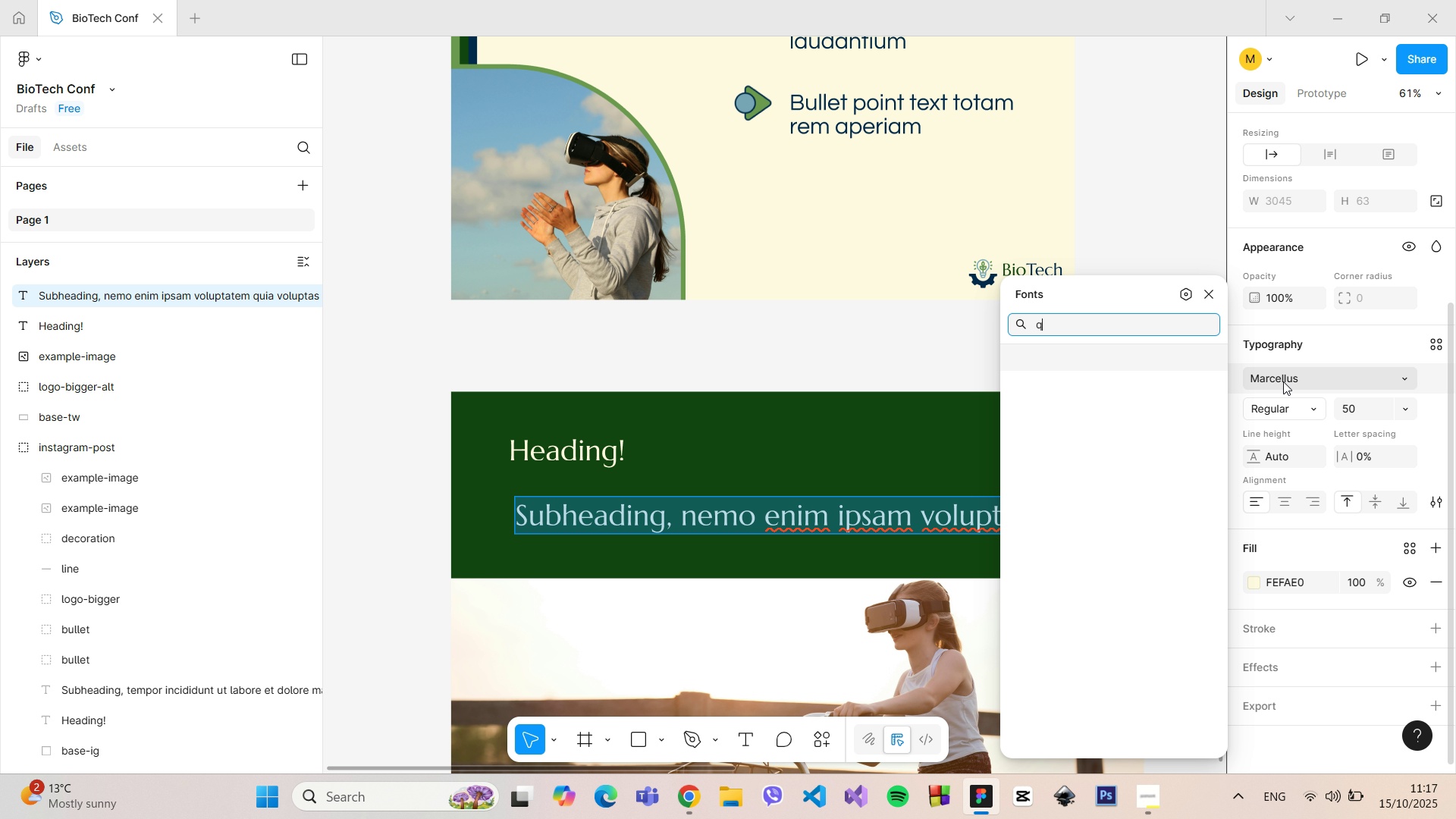 
type(que)
 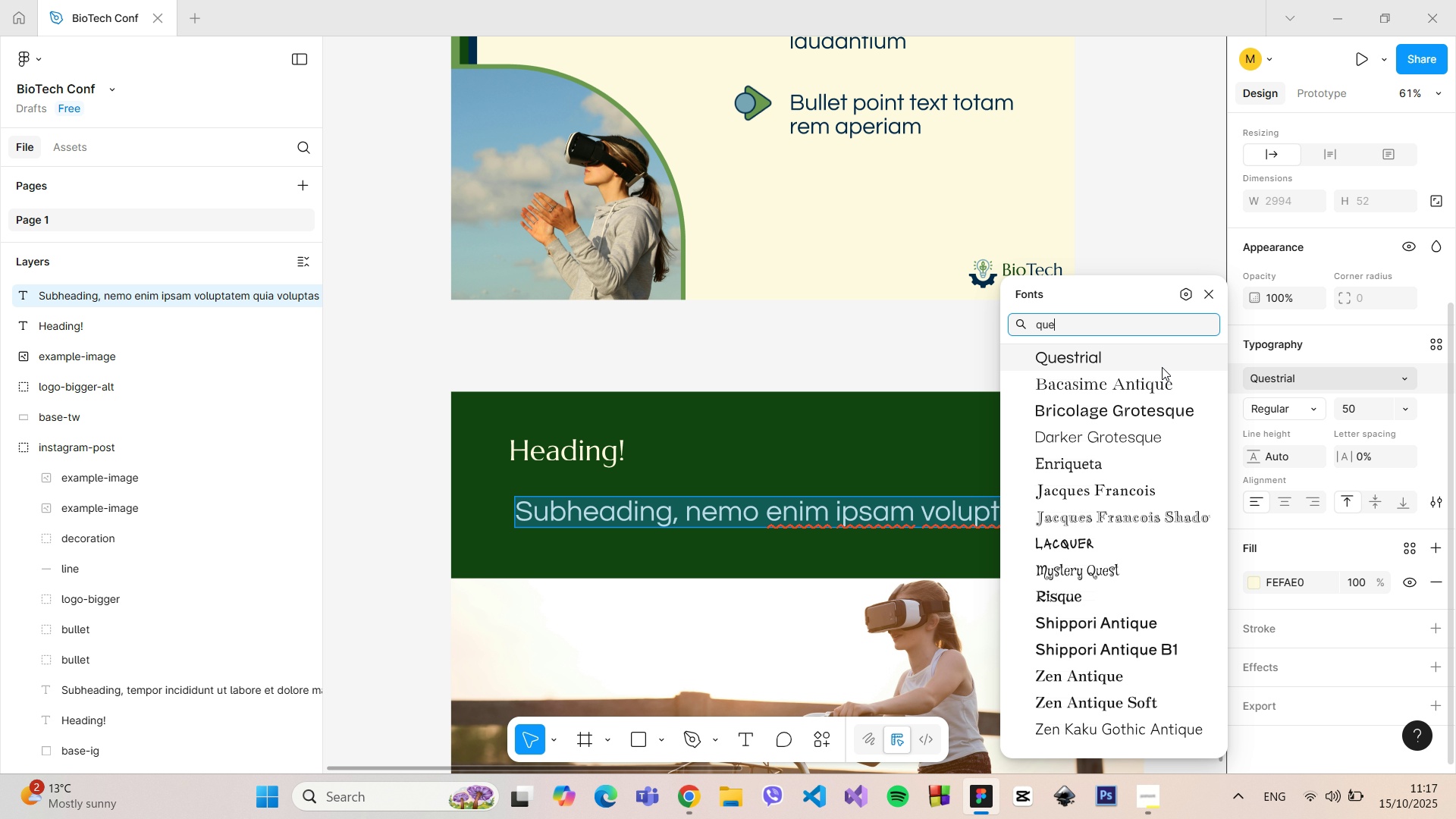 
left_click([1161, 367])
 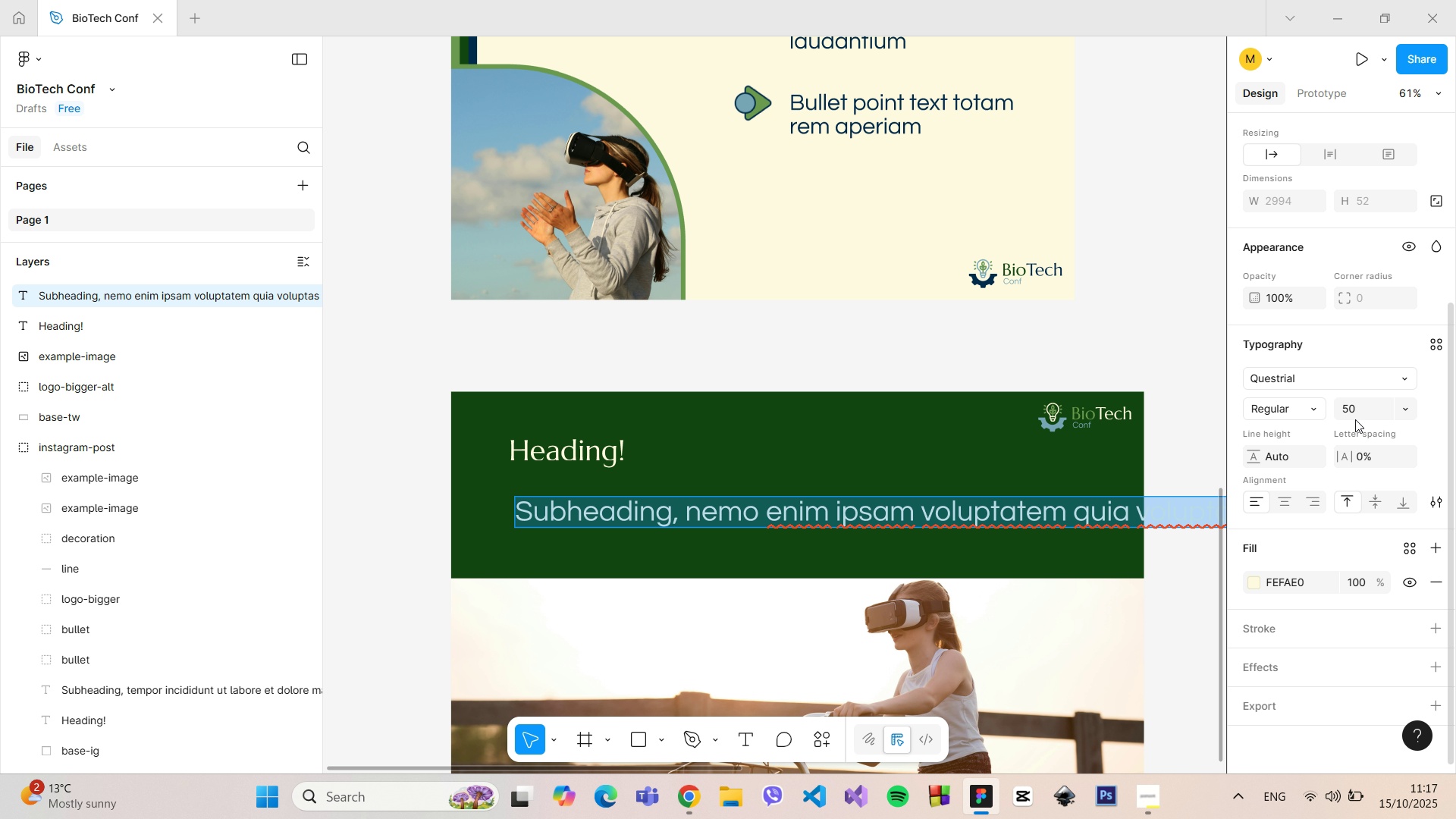 
left_click([1357, 419])
 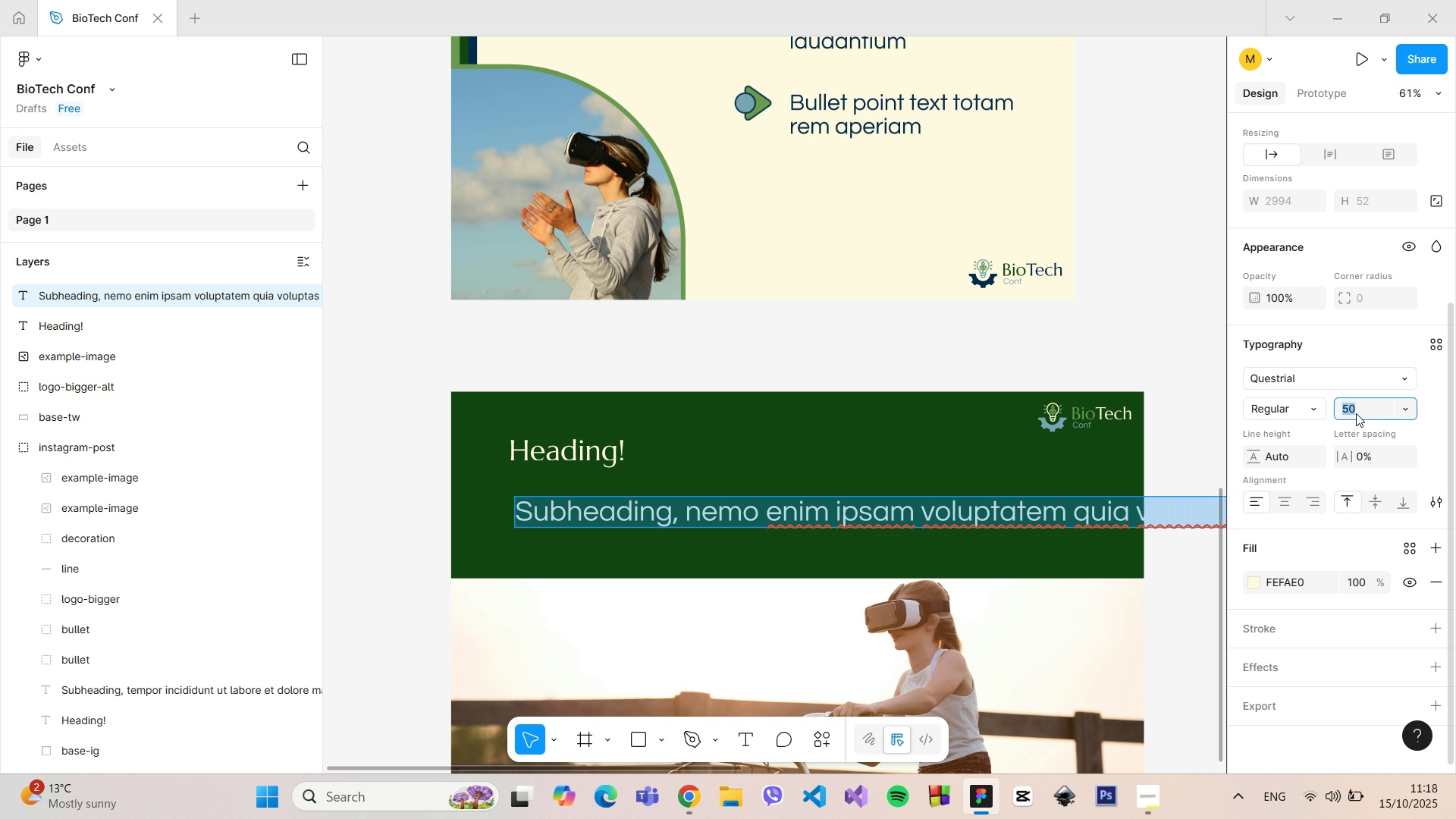 
type(35)
 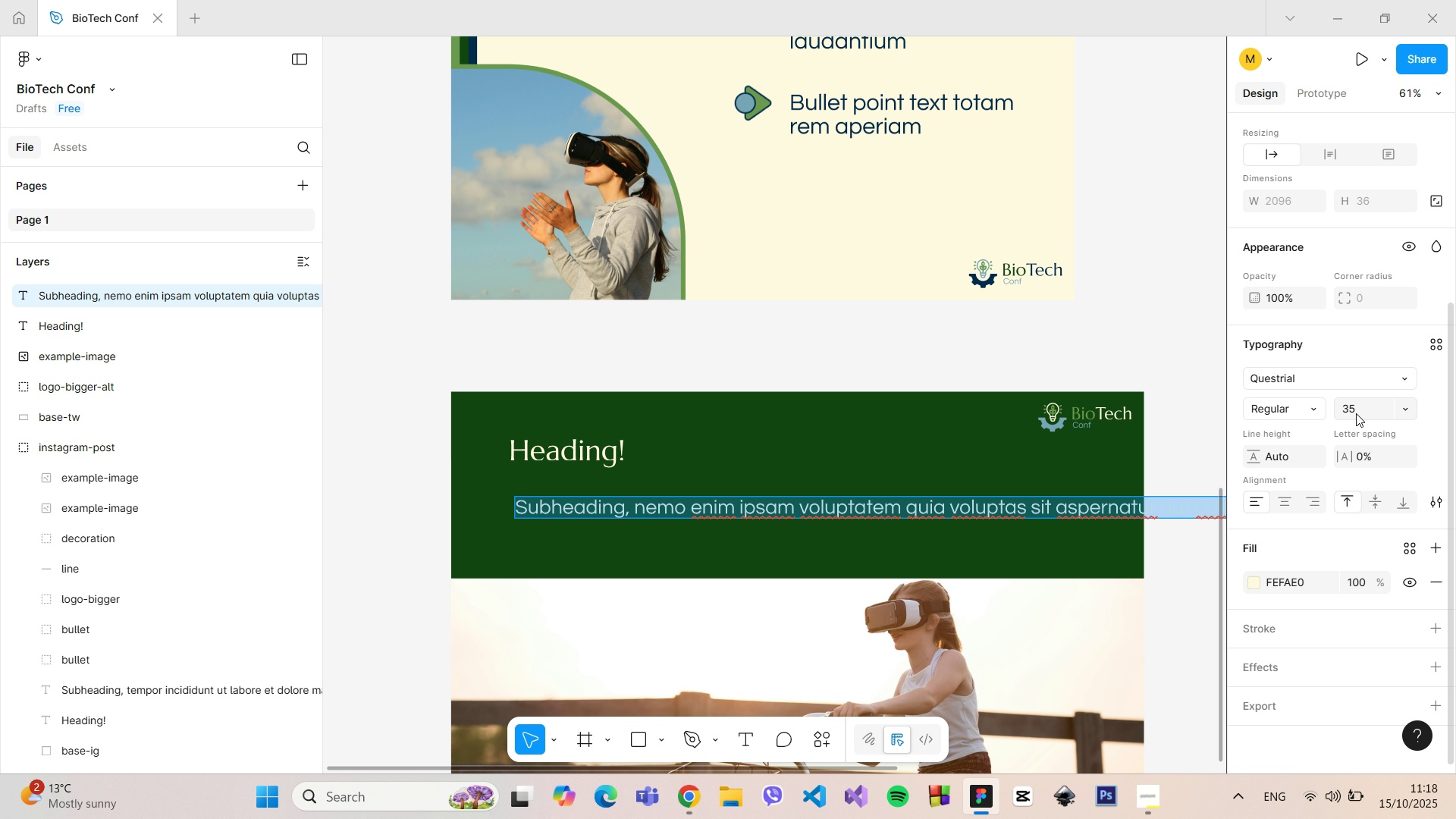 
key(Enter)
 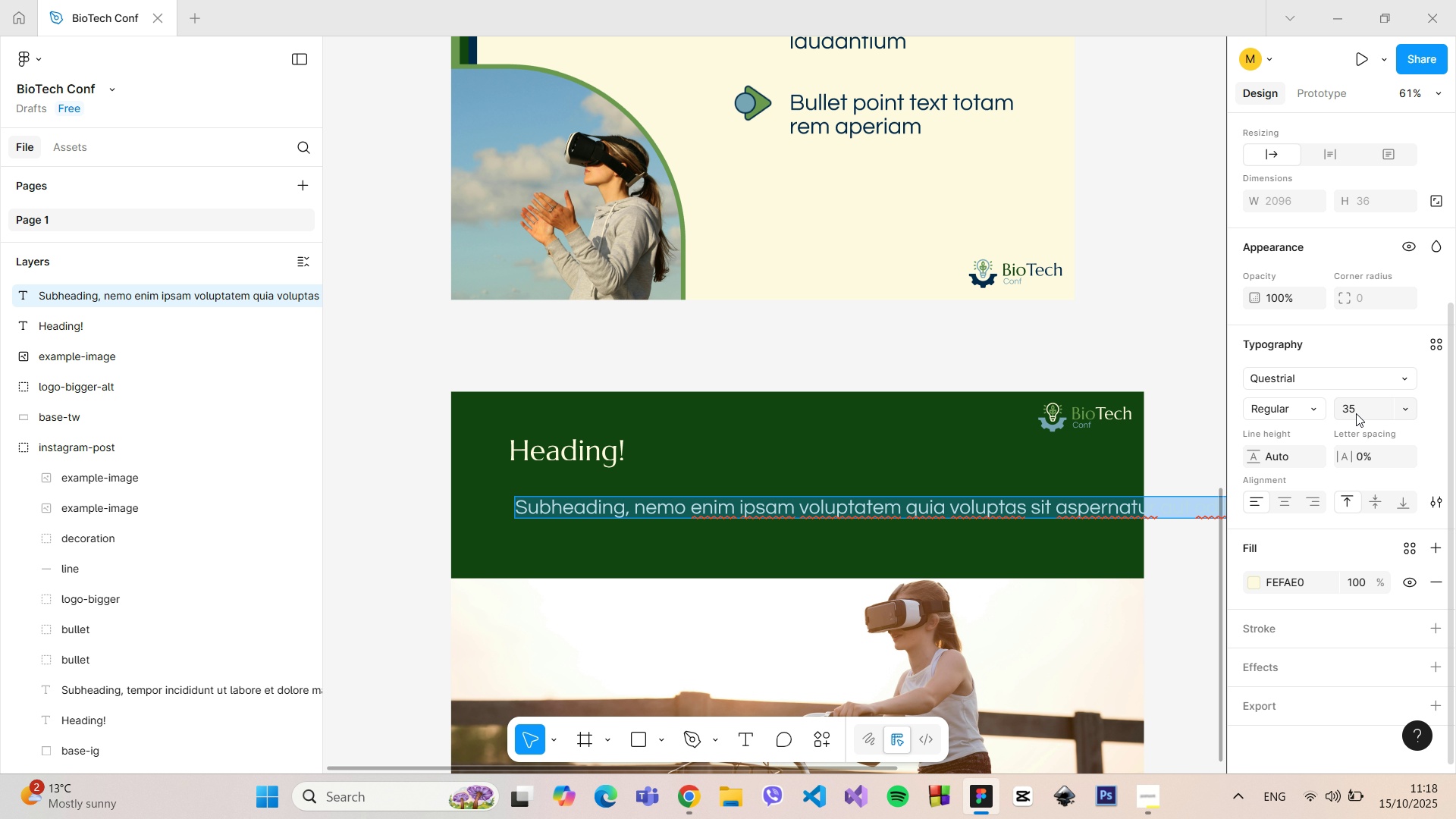 
left_click([1356, 413])
 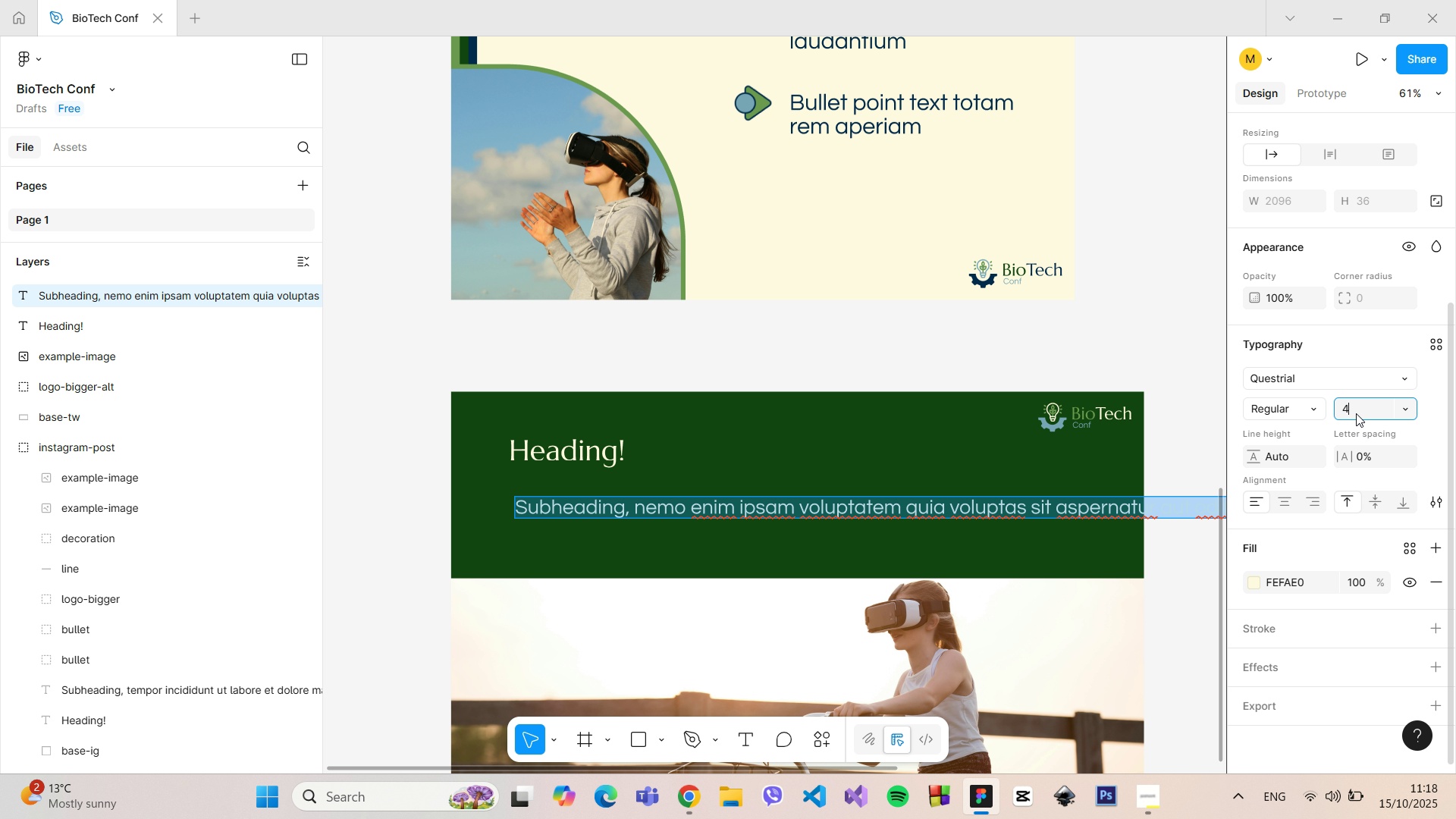 
key(4)
 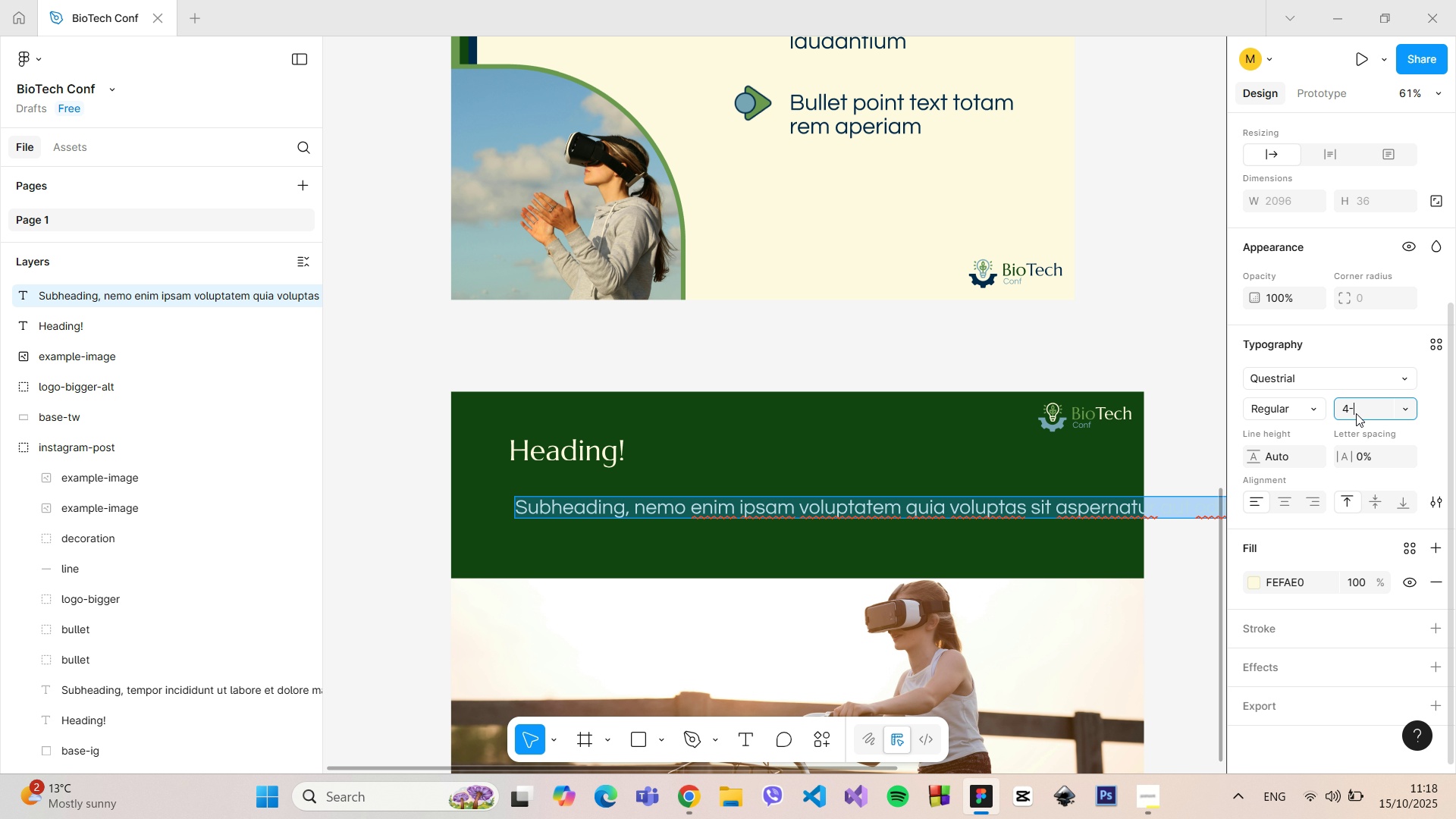 
key(Minus)
 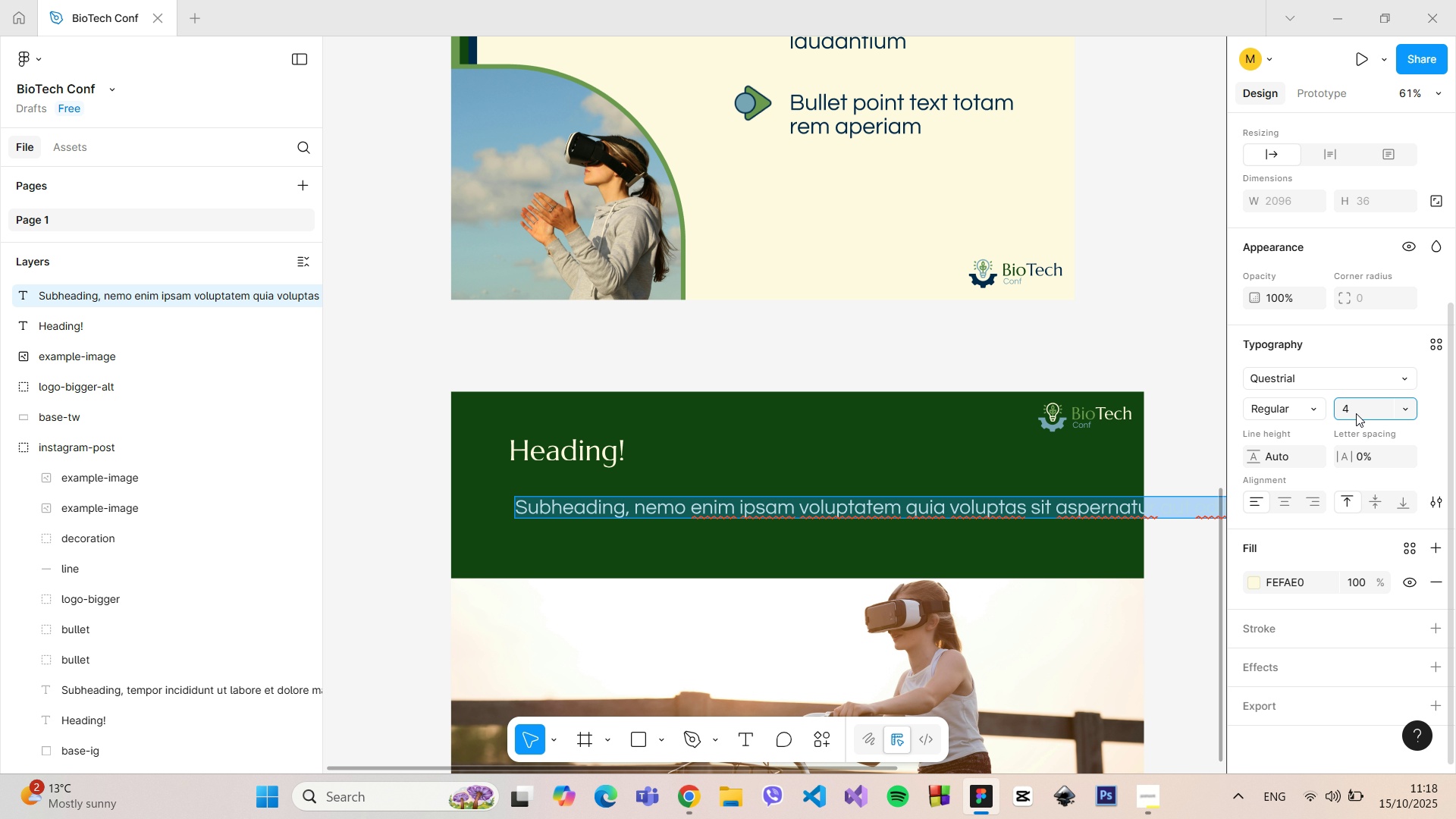 
key(Backspace)
 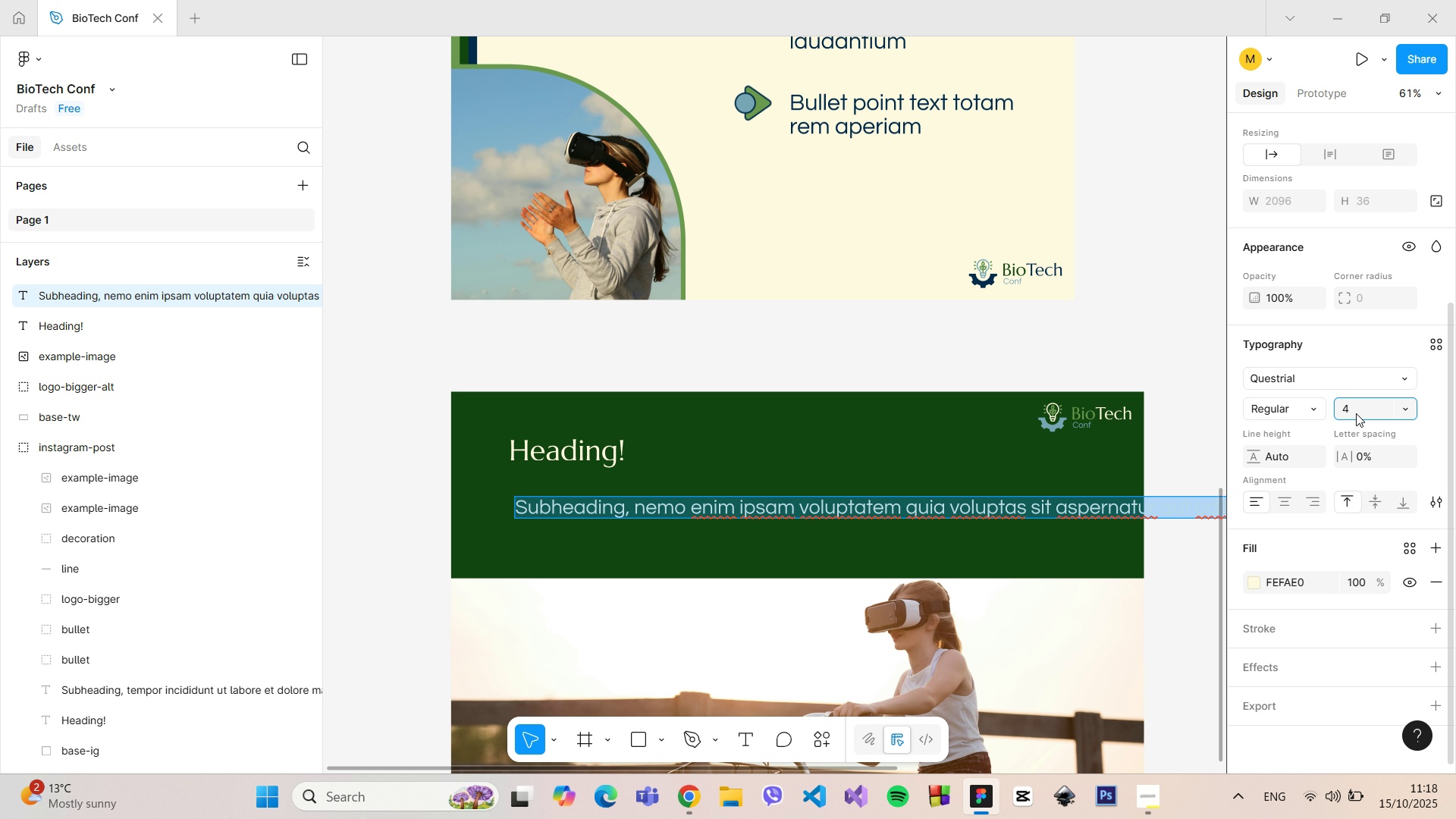 
key(0)
 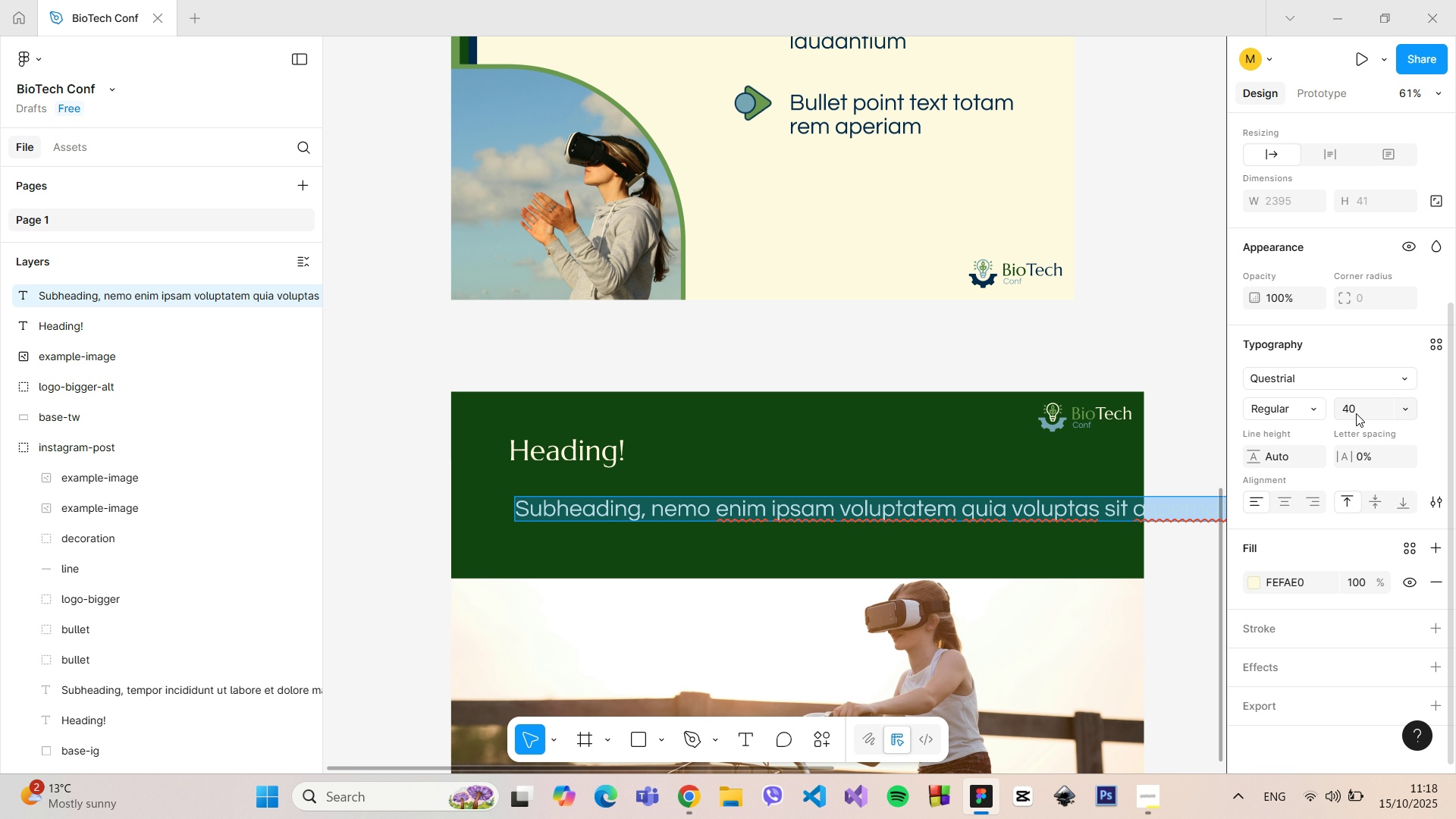 
key(Enter)
 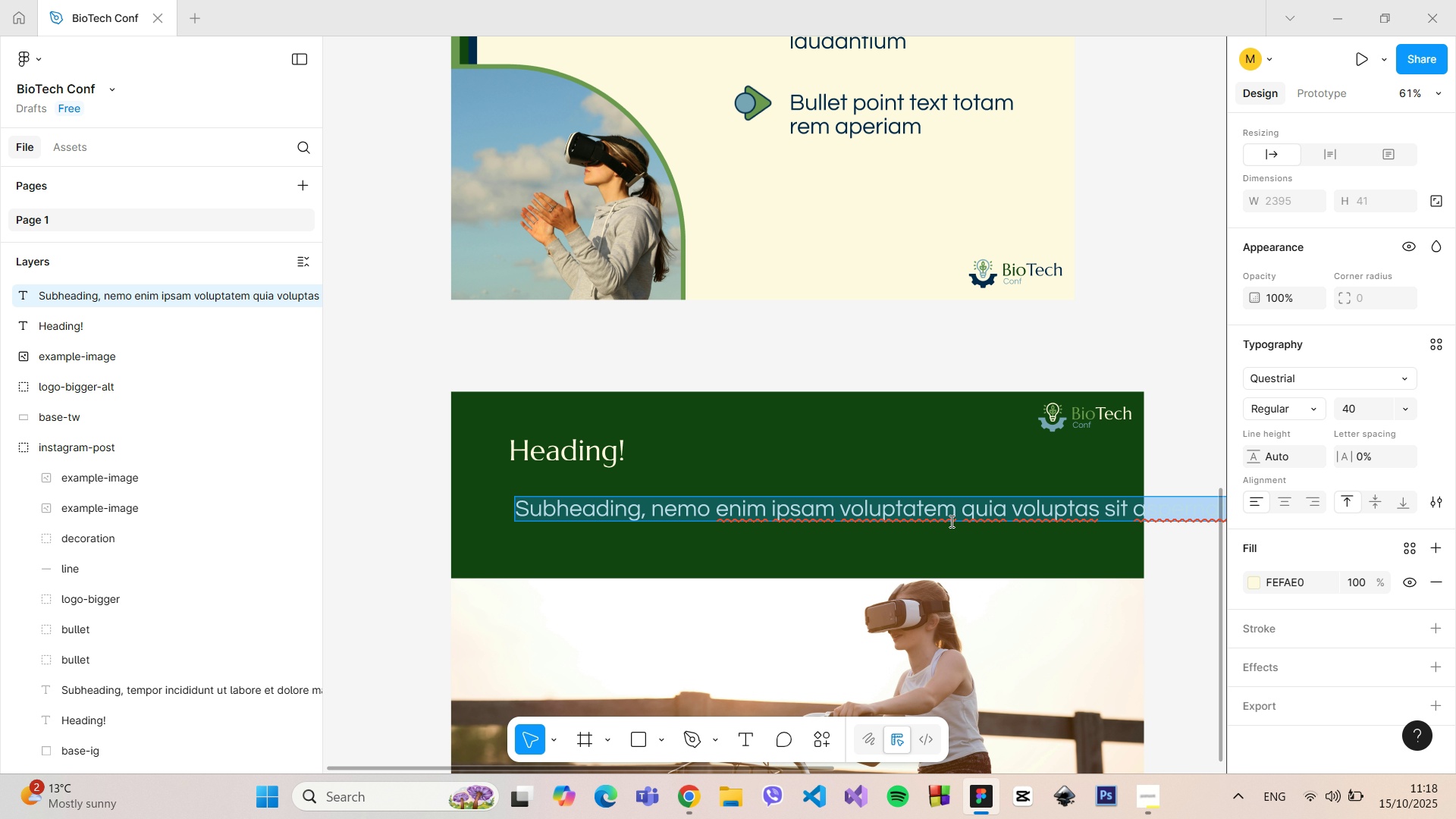 
scroll: coordinate [1137, 541], scroll_direction: down, amount: 6.0
 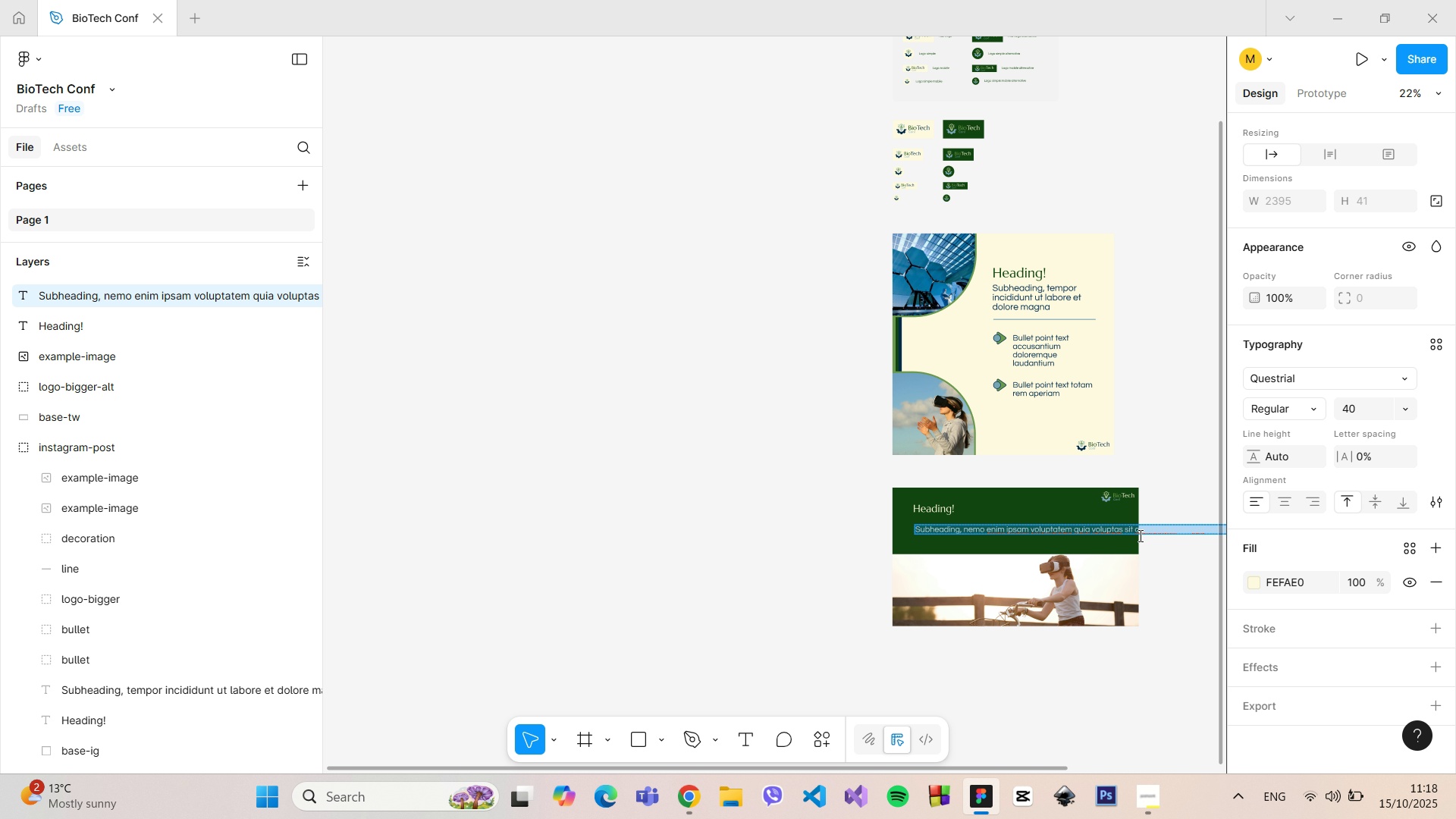 
left_click([1139, 535])
 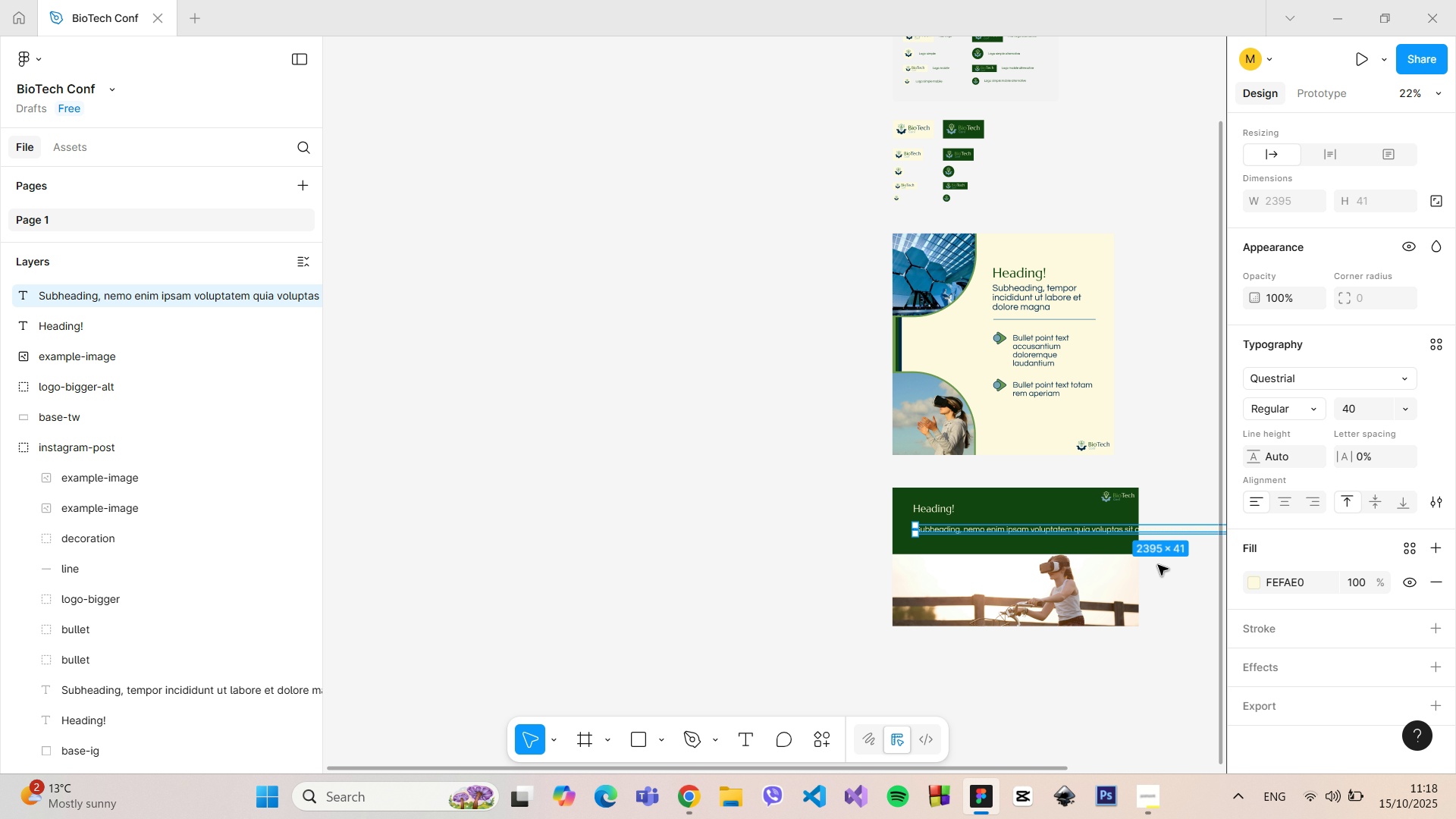 
left_click([1158, 565])
 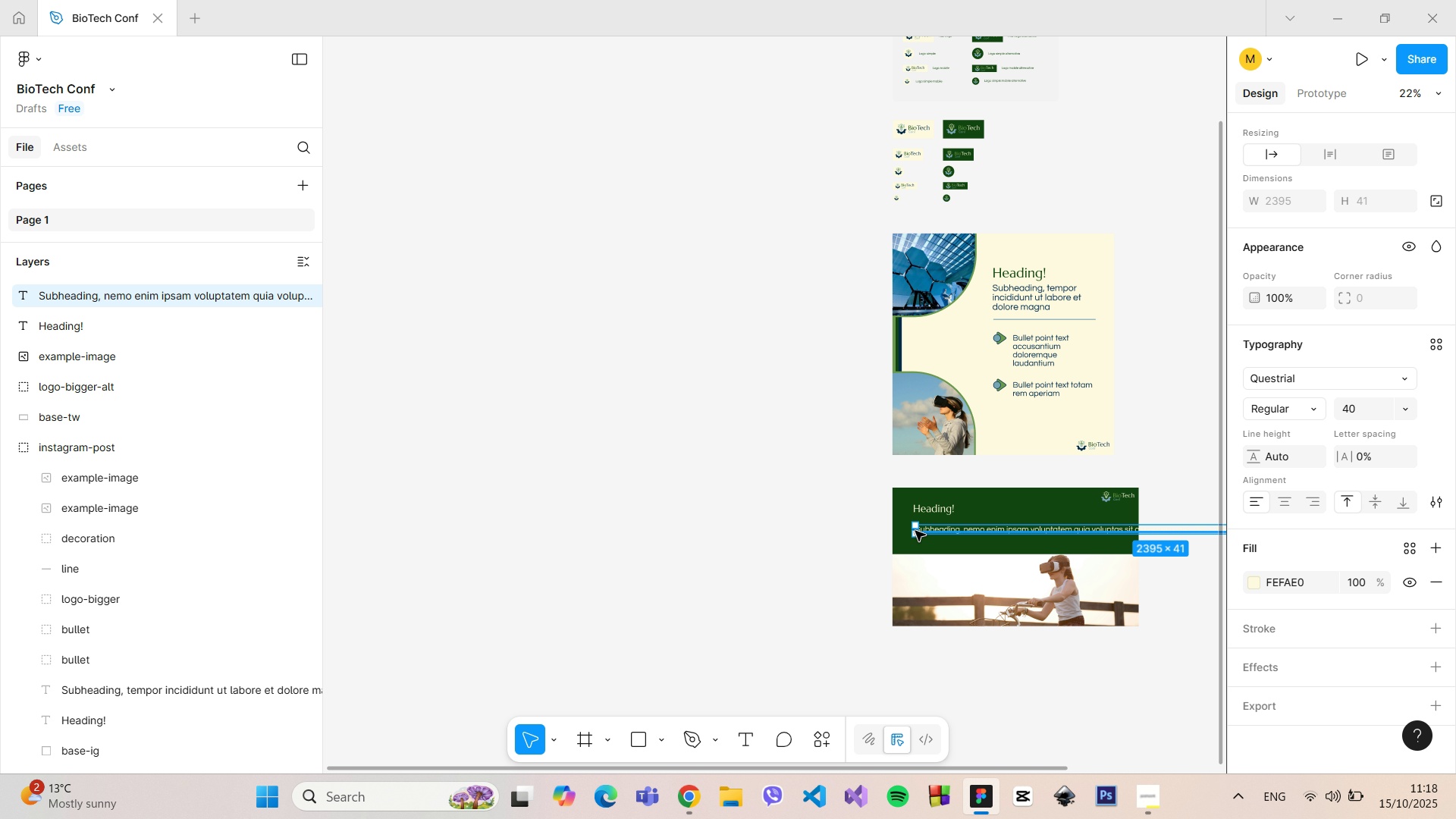 
left_click_drag(start_coordinate=[913, 530], to_coordinate=[1162, 540])
 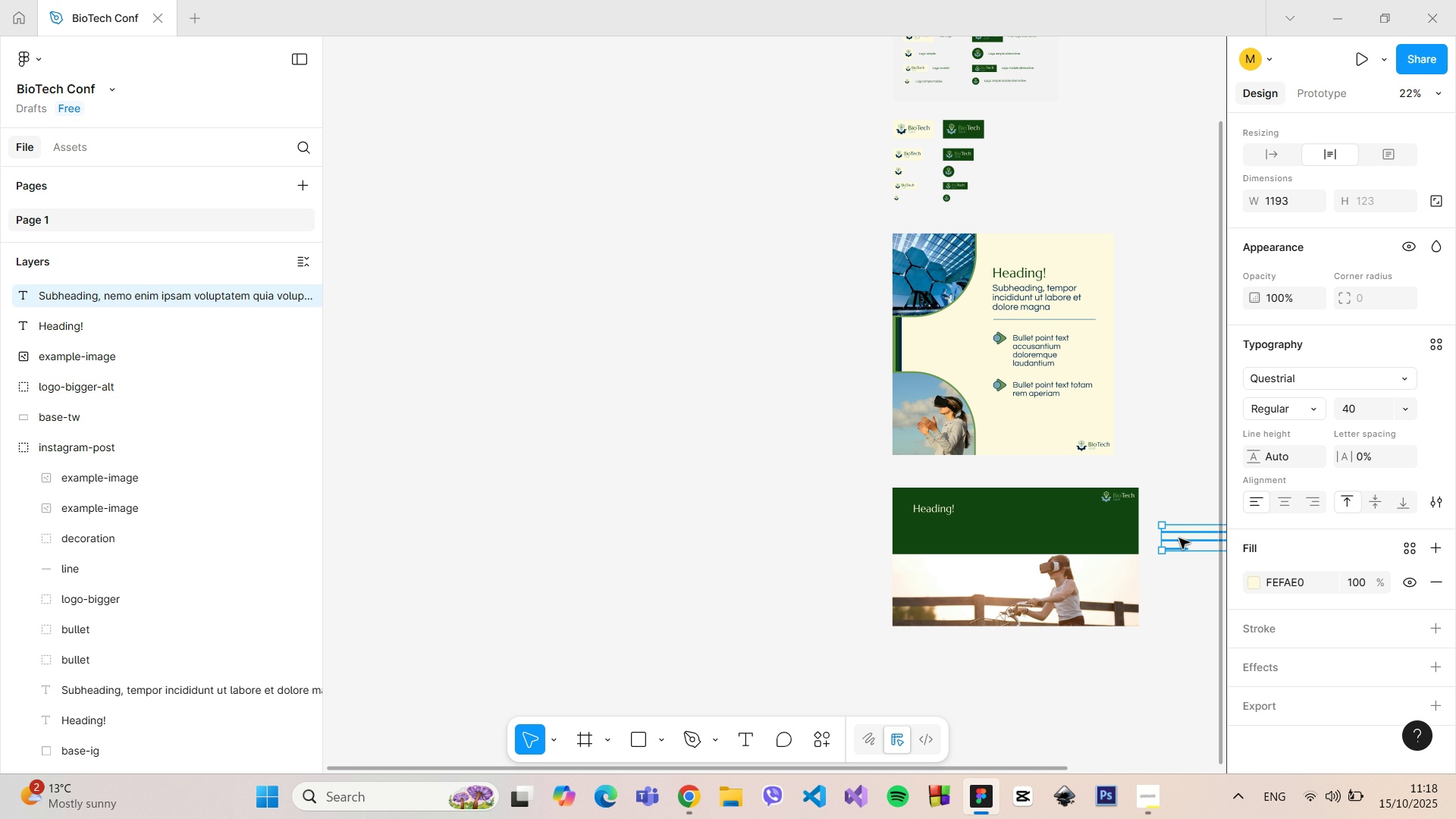 
left_click_drag(start_coordinate=[1182, 538], to_coordinate=[933, 532])
 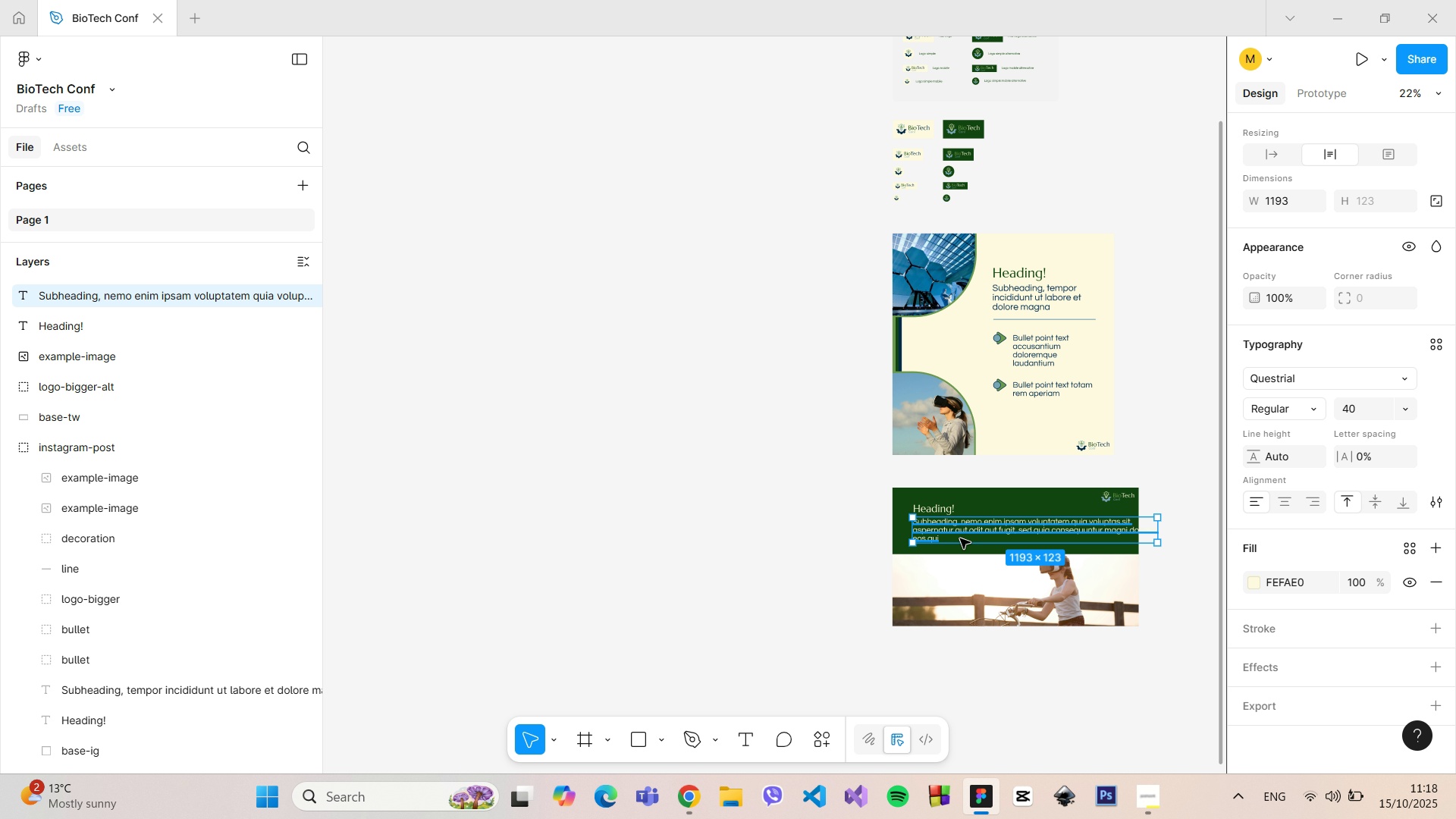 
scroll: coordinate [960, 538], scroll_direction: up, amount: 4.0
 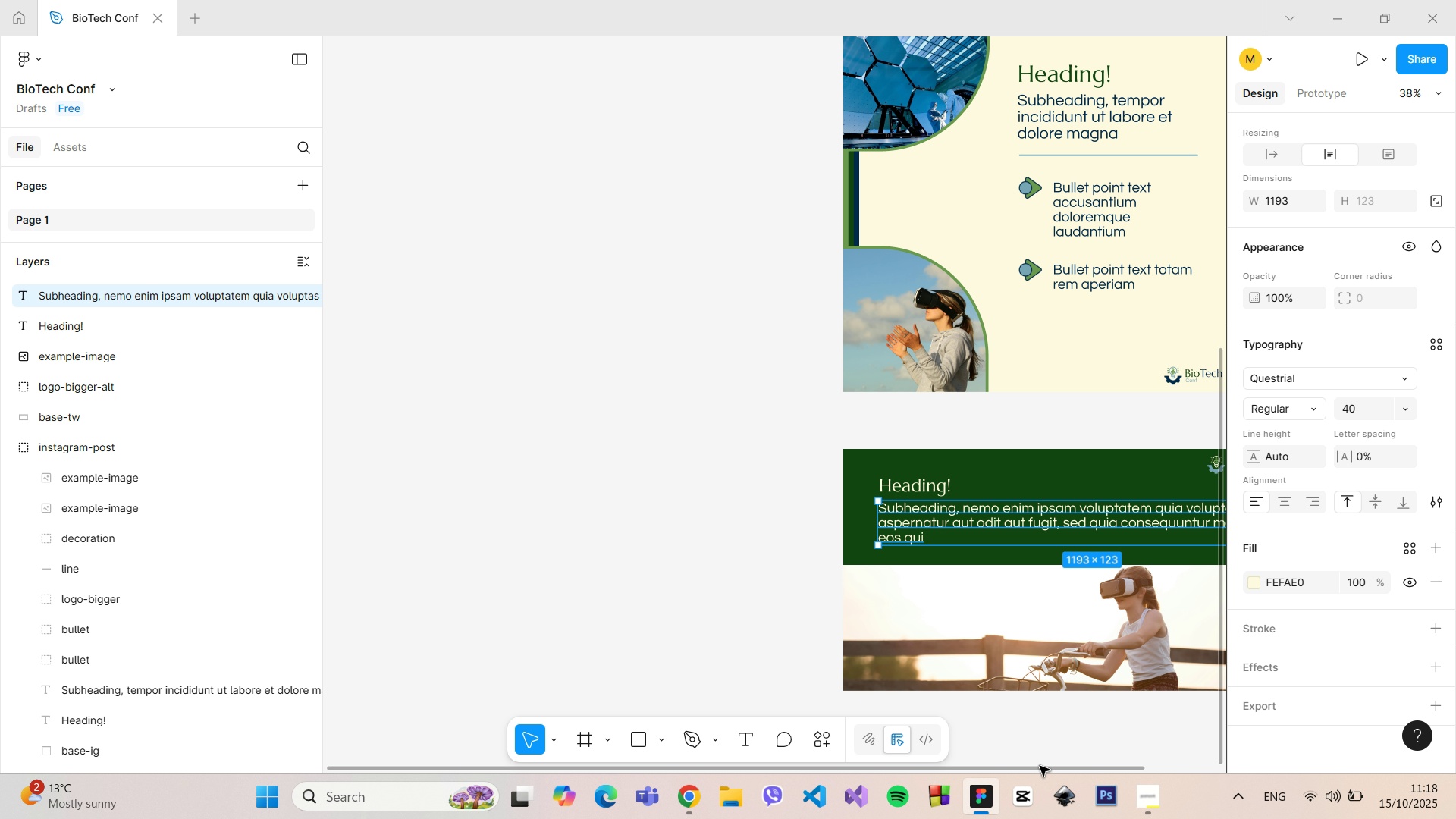 
left_click_drag(start_coordinate=[1040, 770], to_coordinate=[1170, 755])
 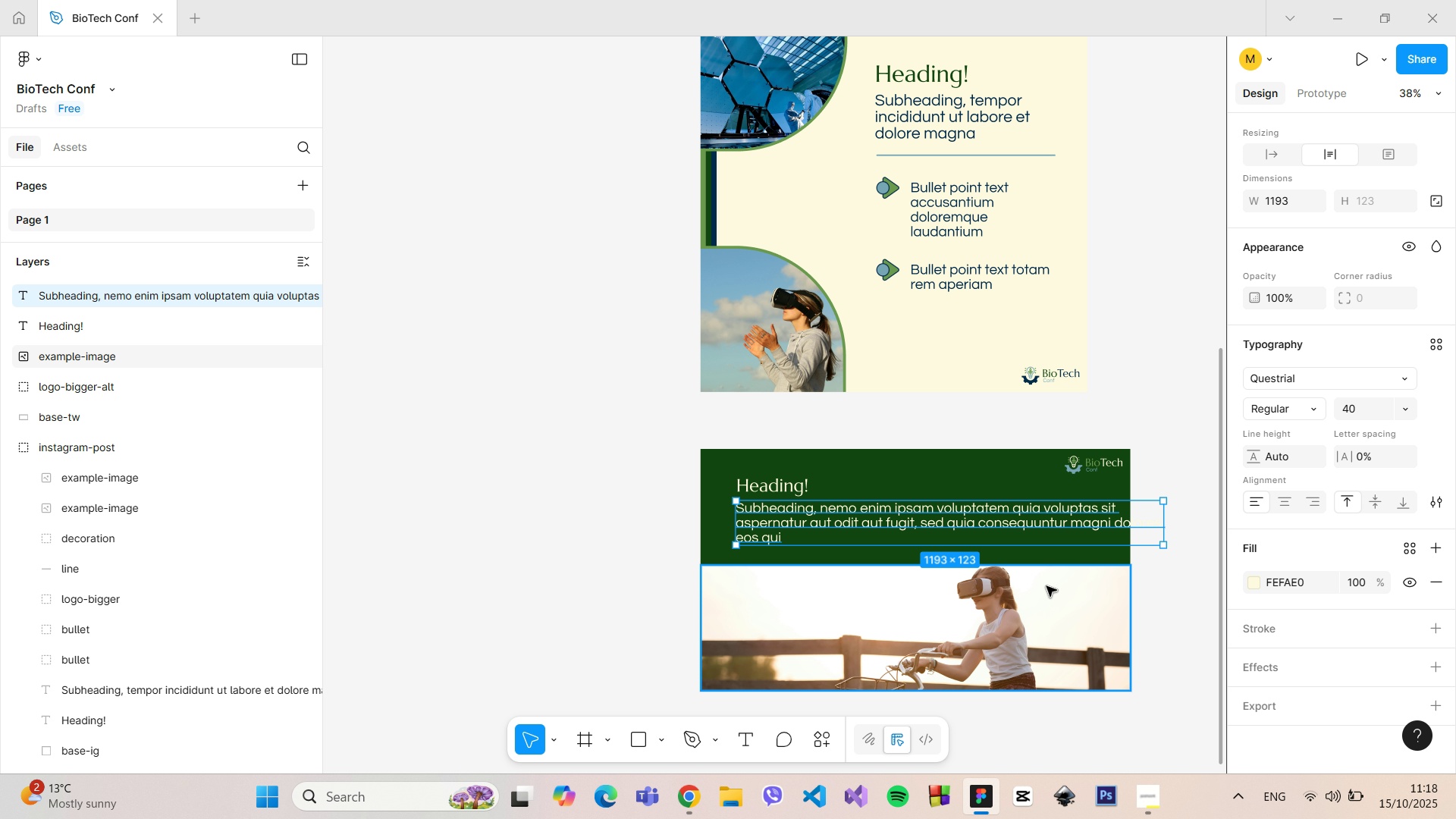 
scroll: coordinate [1047, 583], scroll_direction: up, amount: 6.0
 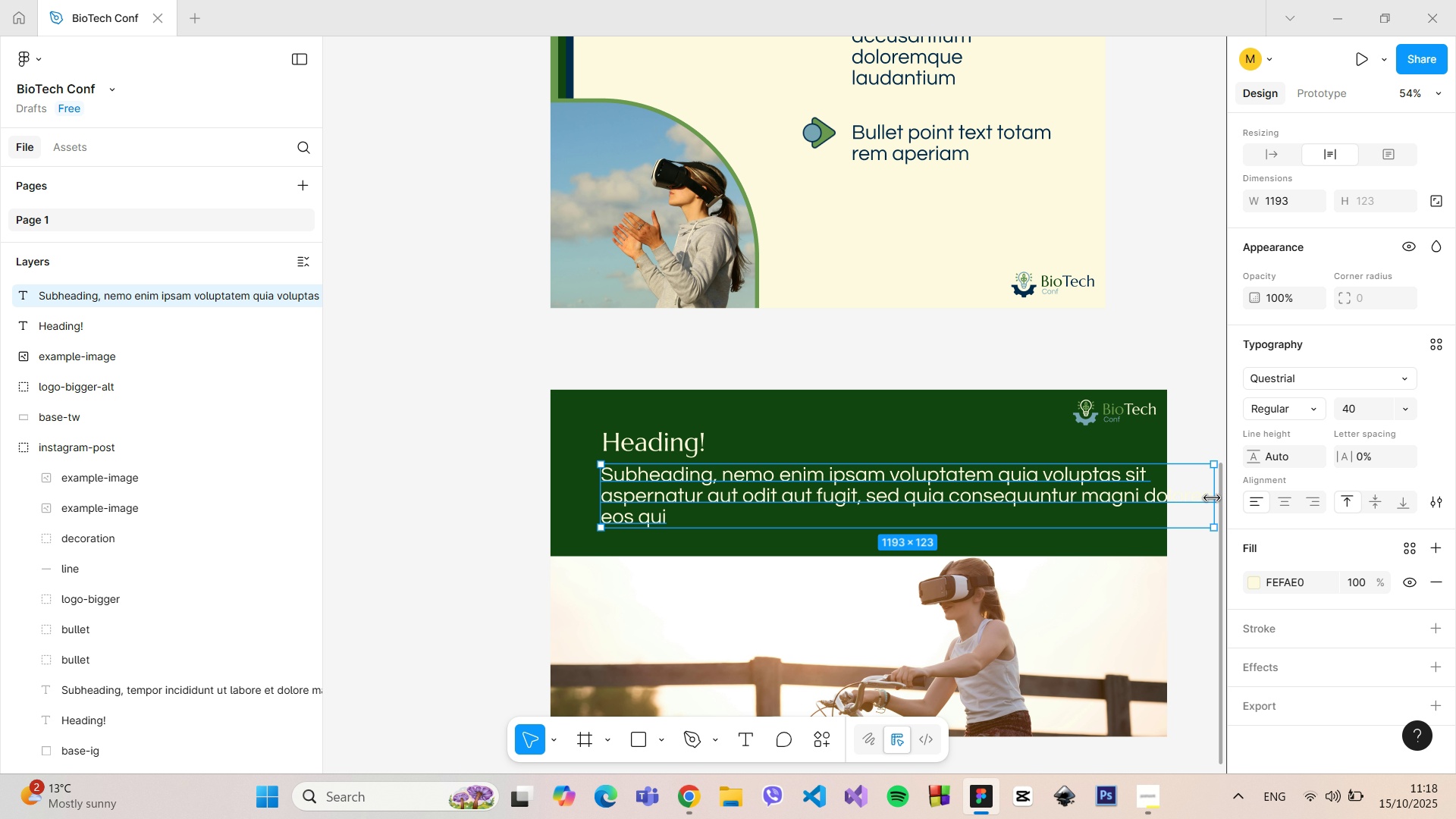 
left_click_drag(start_coordinate=[1213, 498], to_coordinate=[852, 496])
 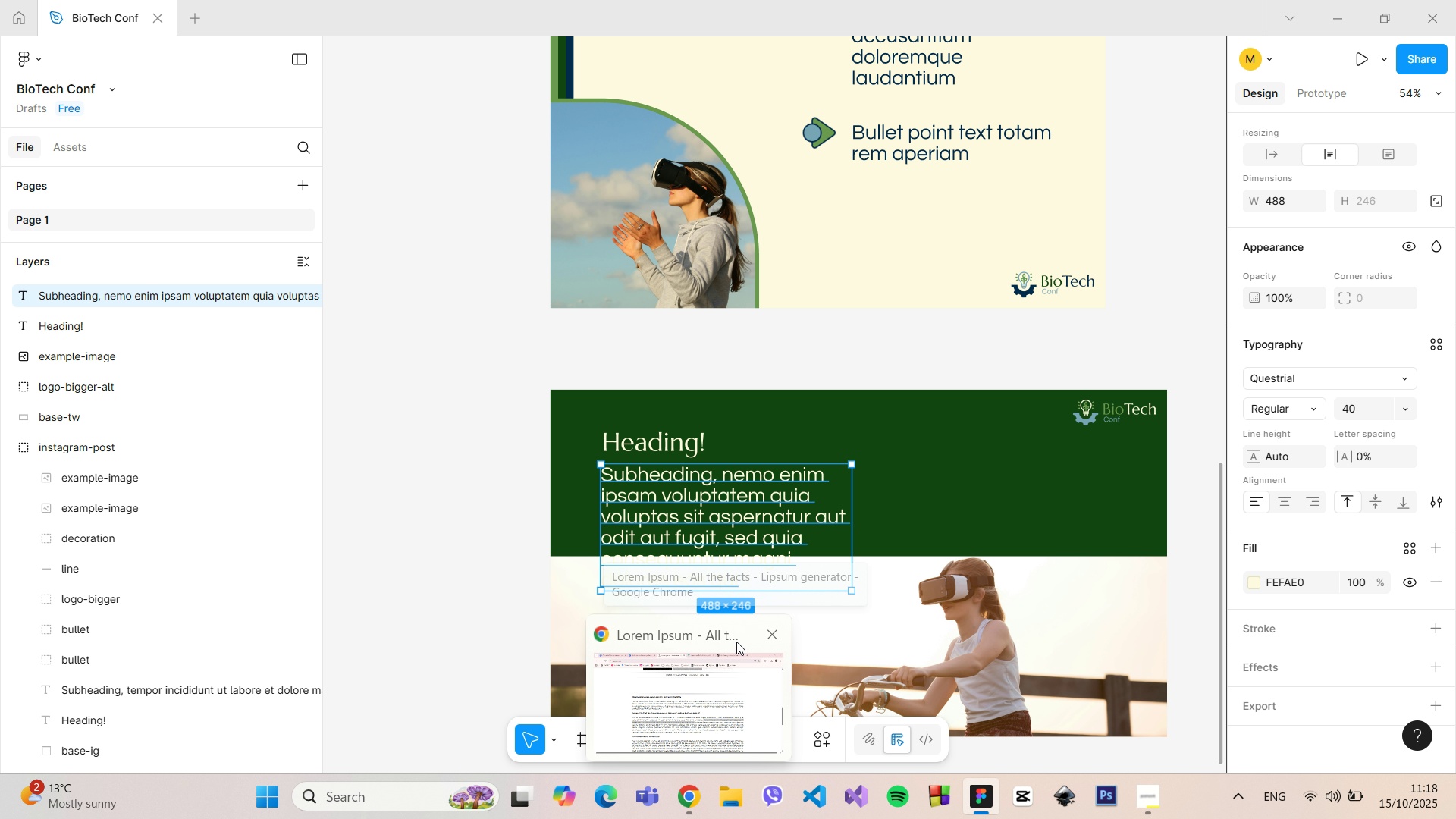 
wait(8.51)
 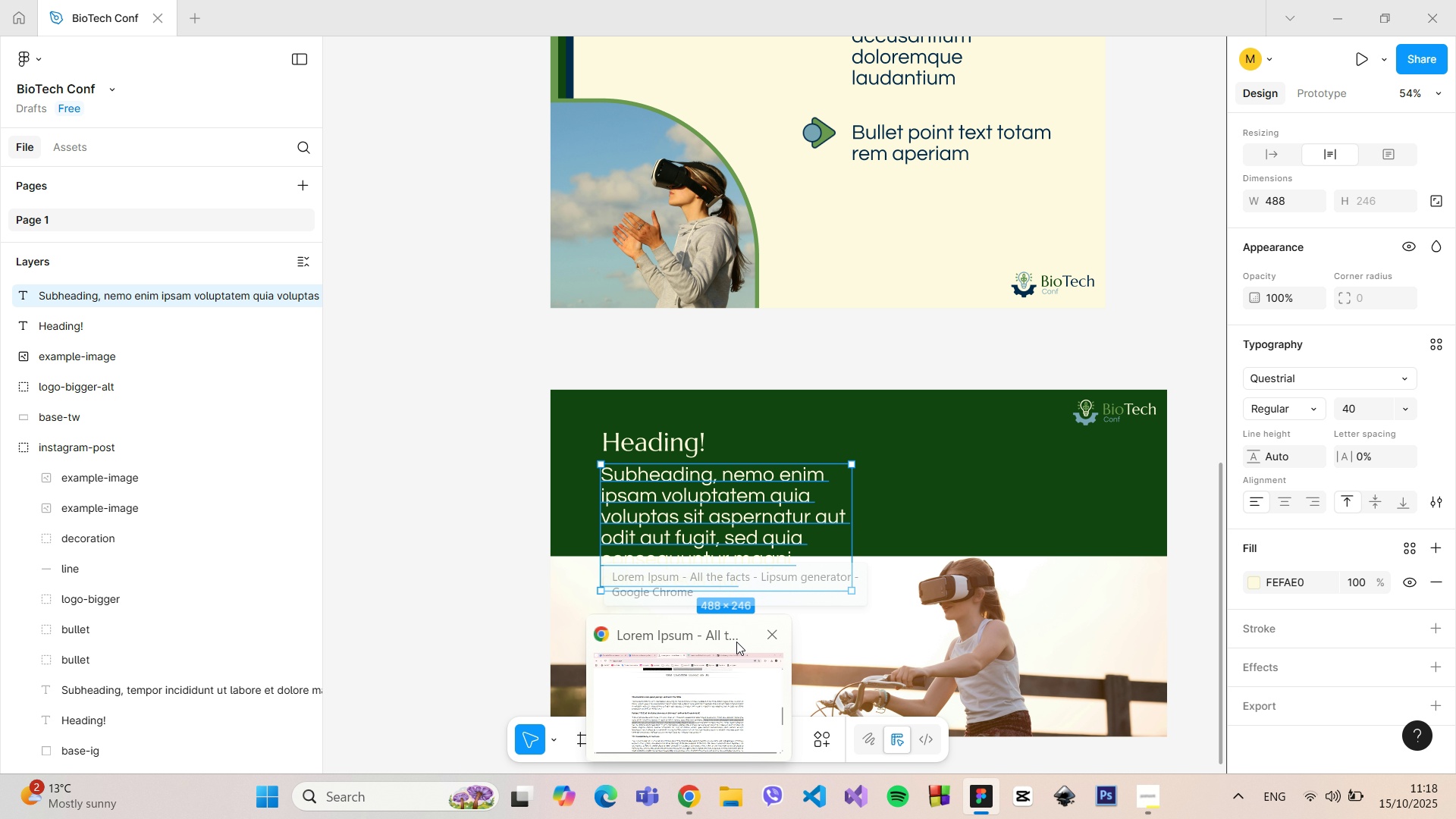 
left_click([711, 473])
 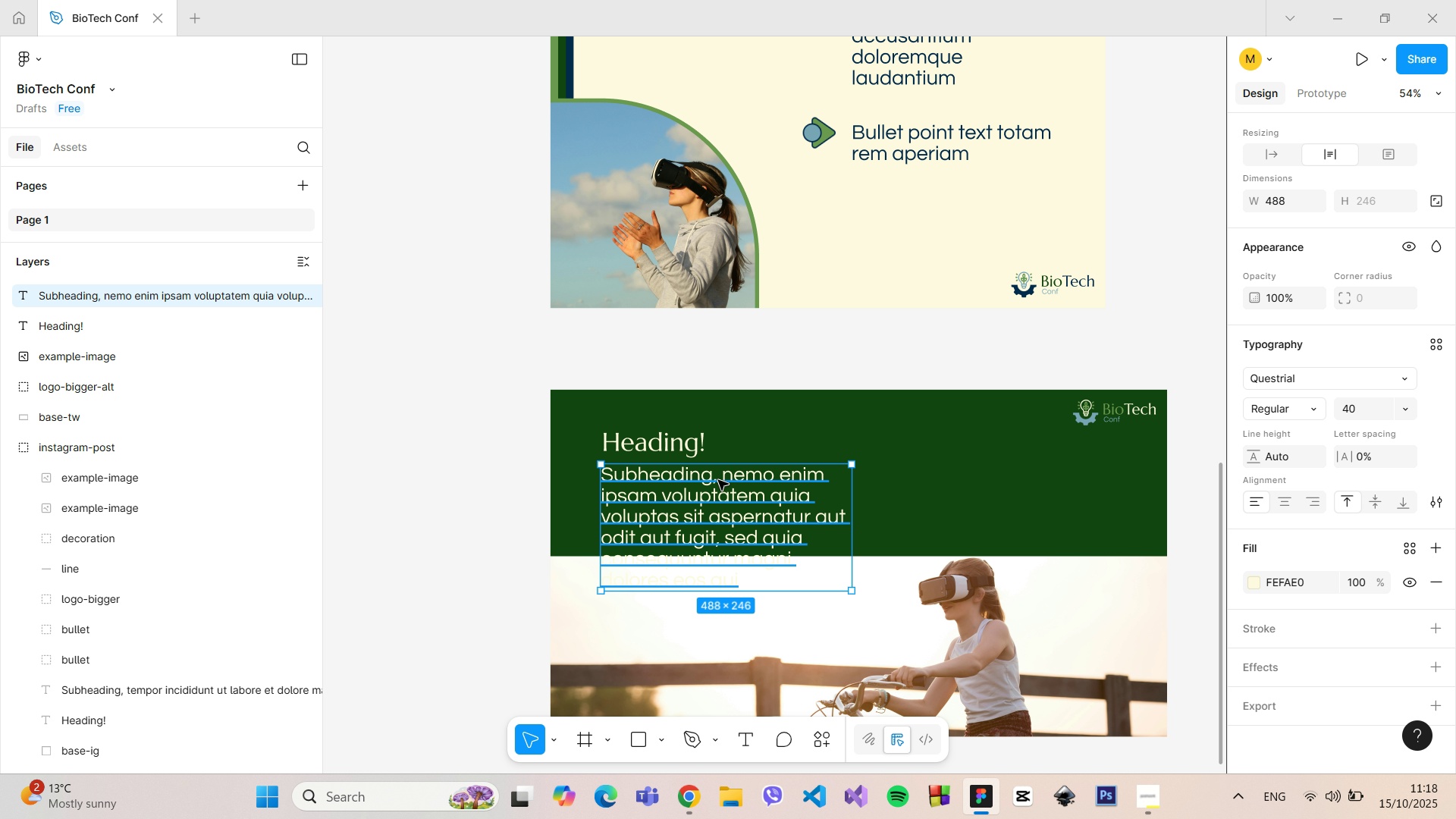 
wait(11.94)
 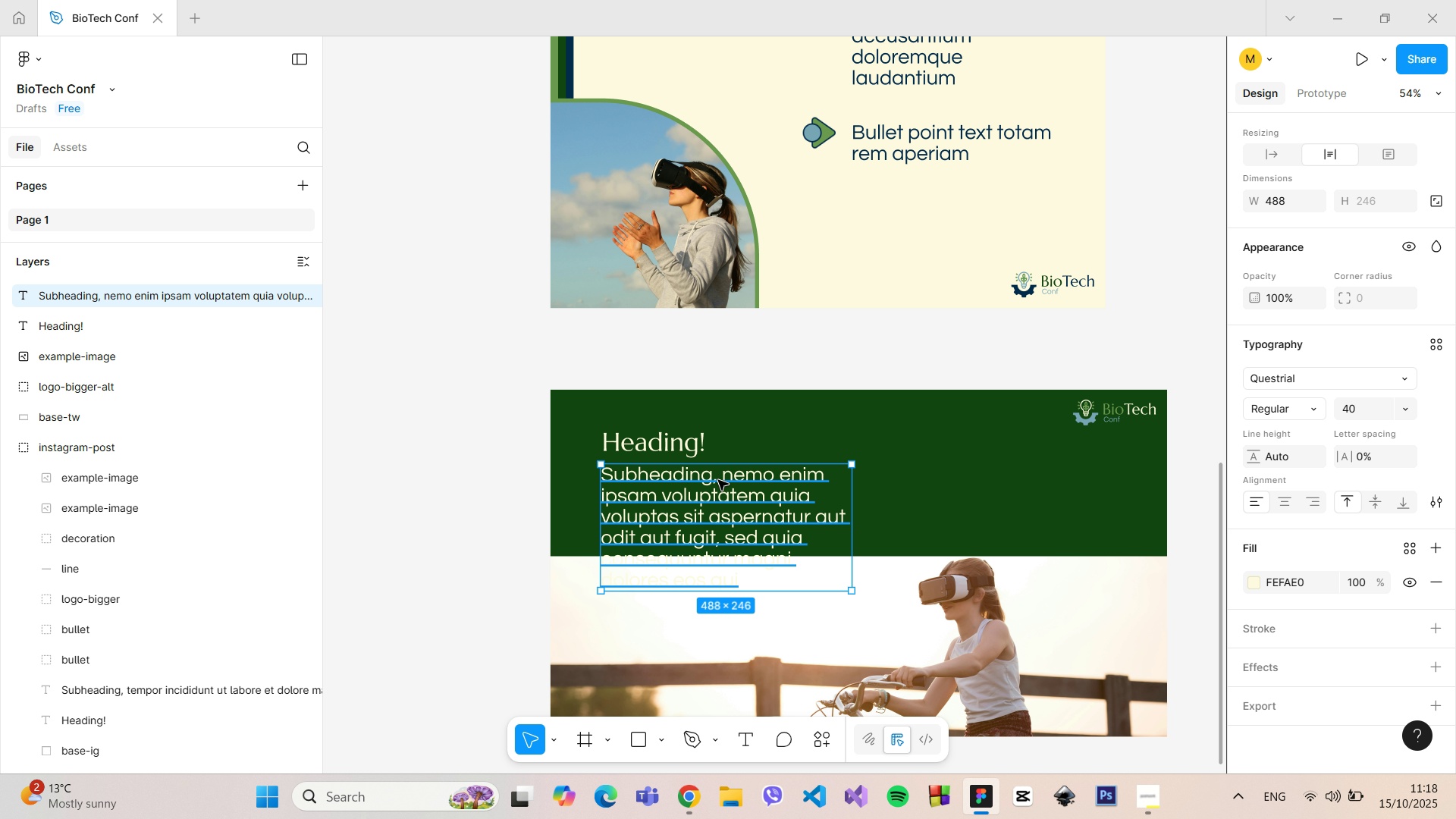 
double_click([723, 529])
 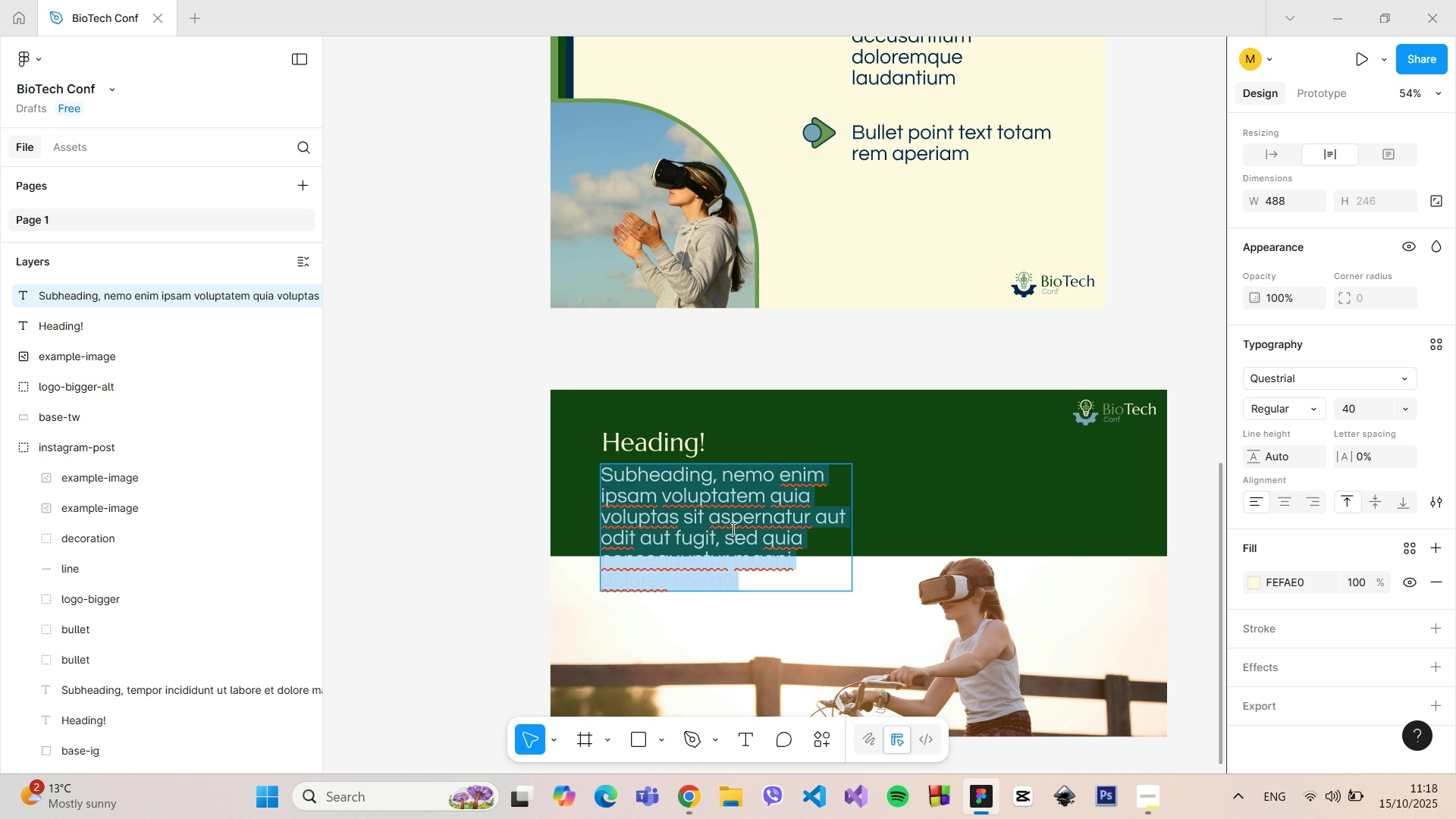 
triple_click([732, 529])
 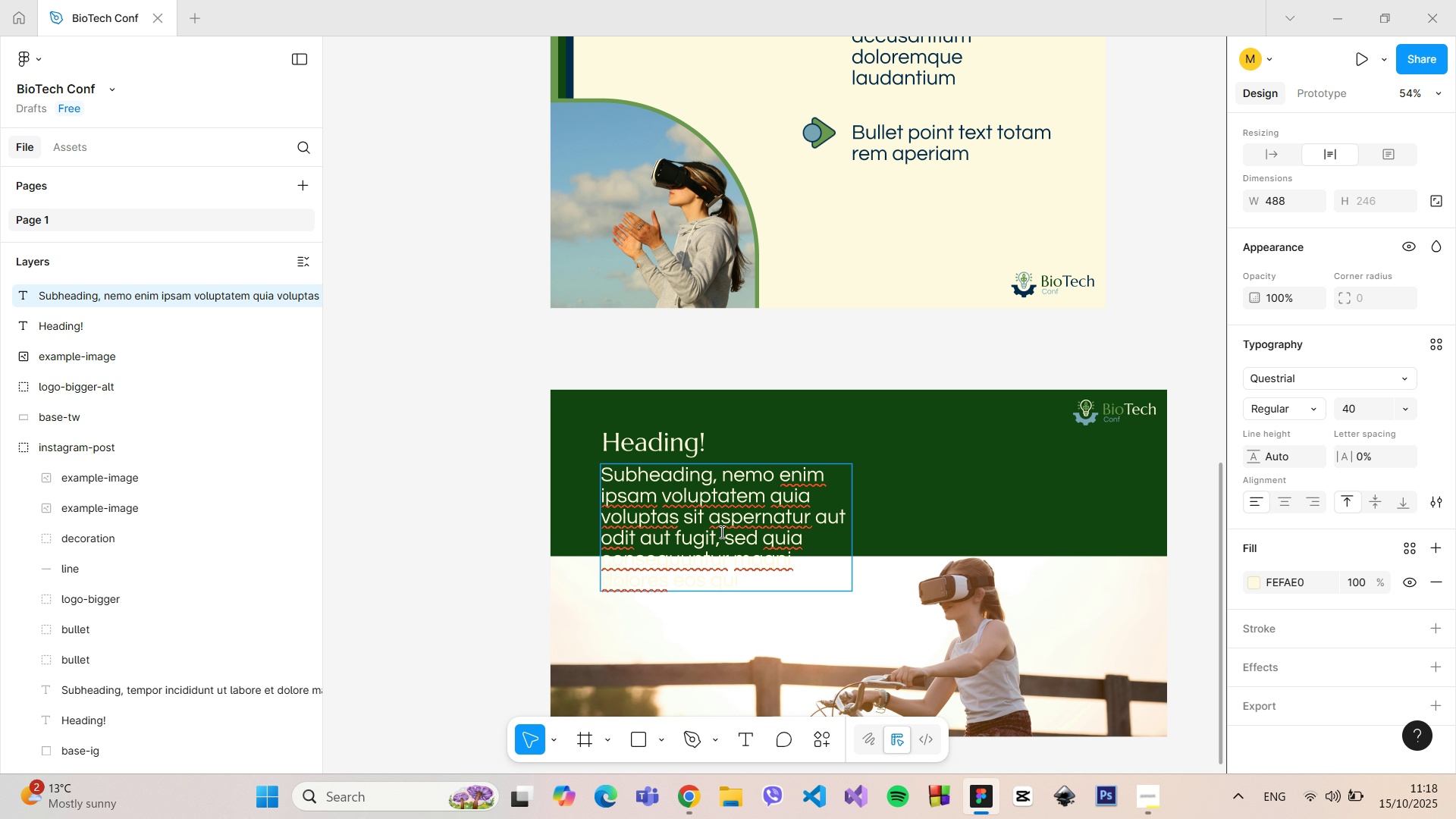 
left_click_drag(start_coordinate=[720, 532], to_coordinate=[661, 493])
 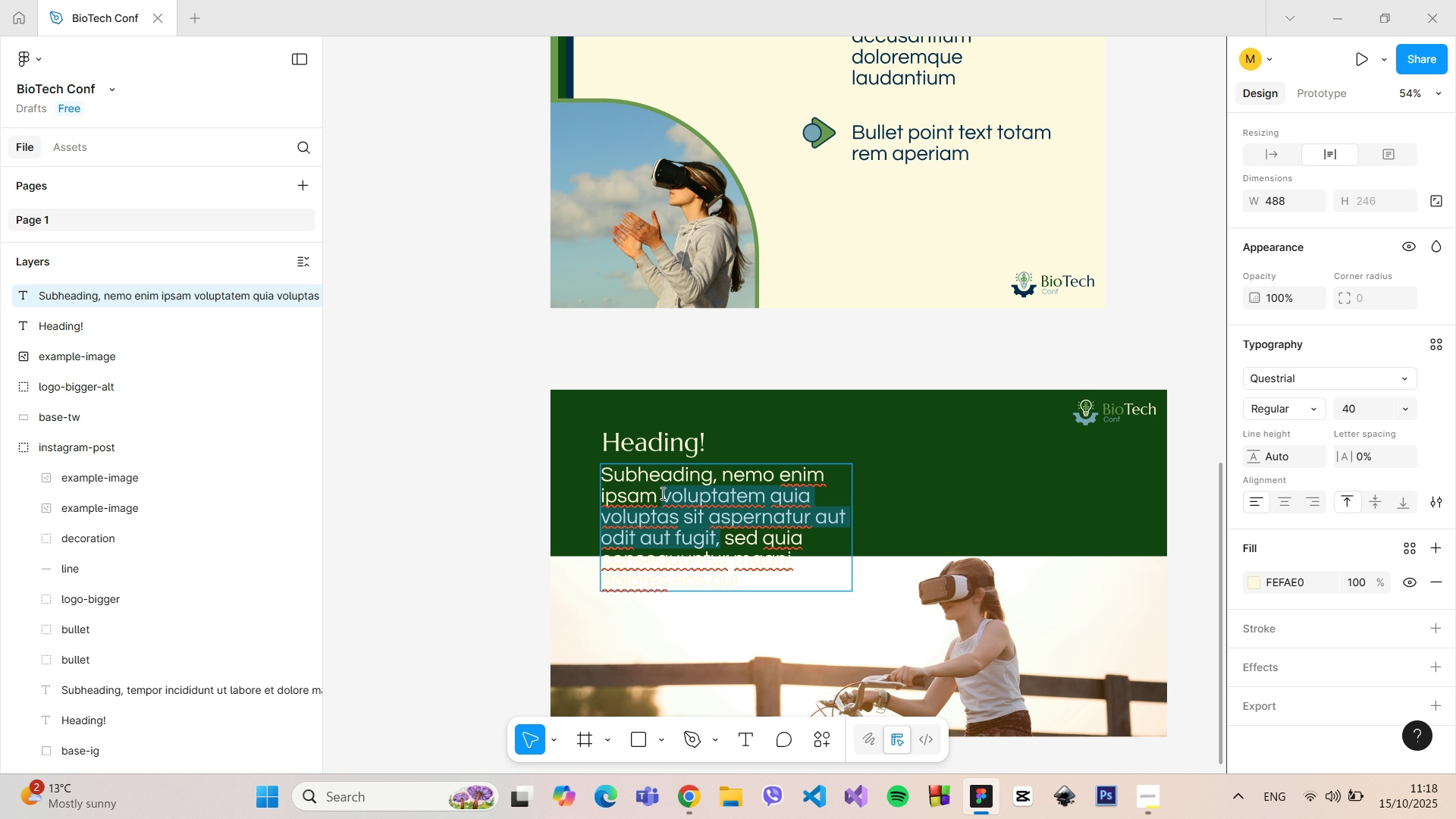 
key(Backspace)
 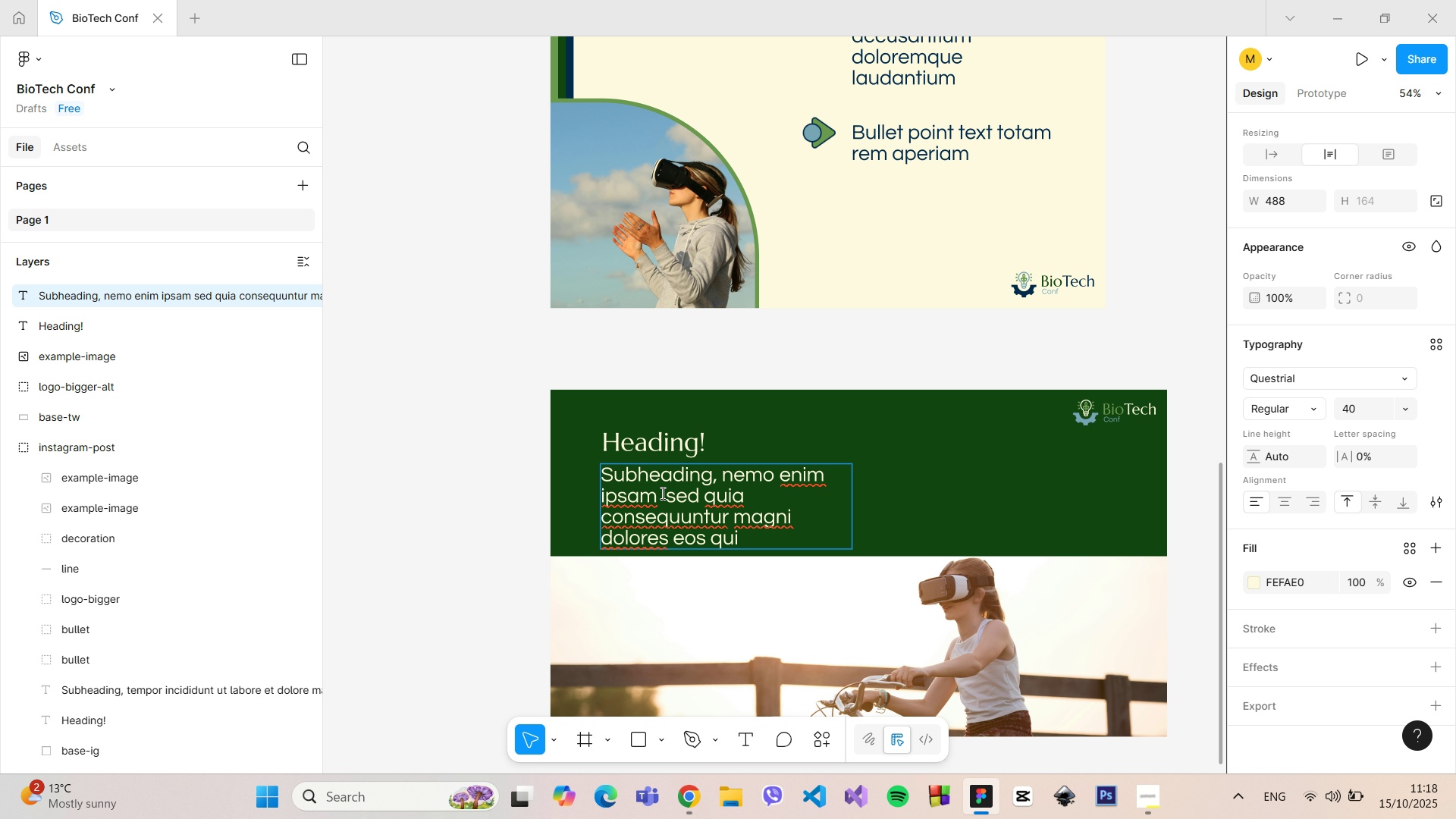 
key(Backspace)
 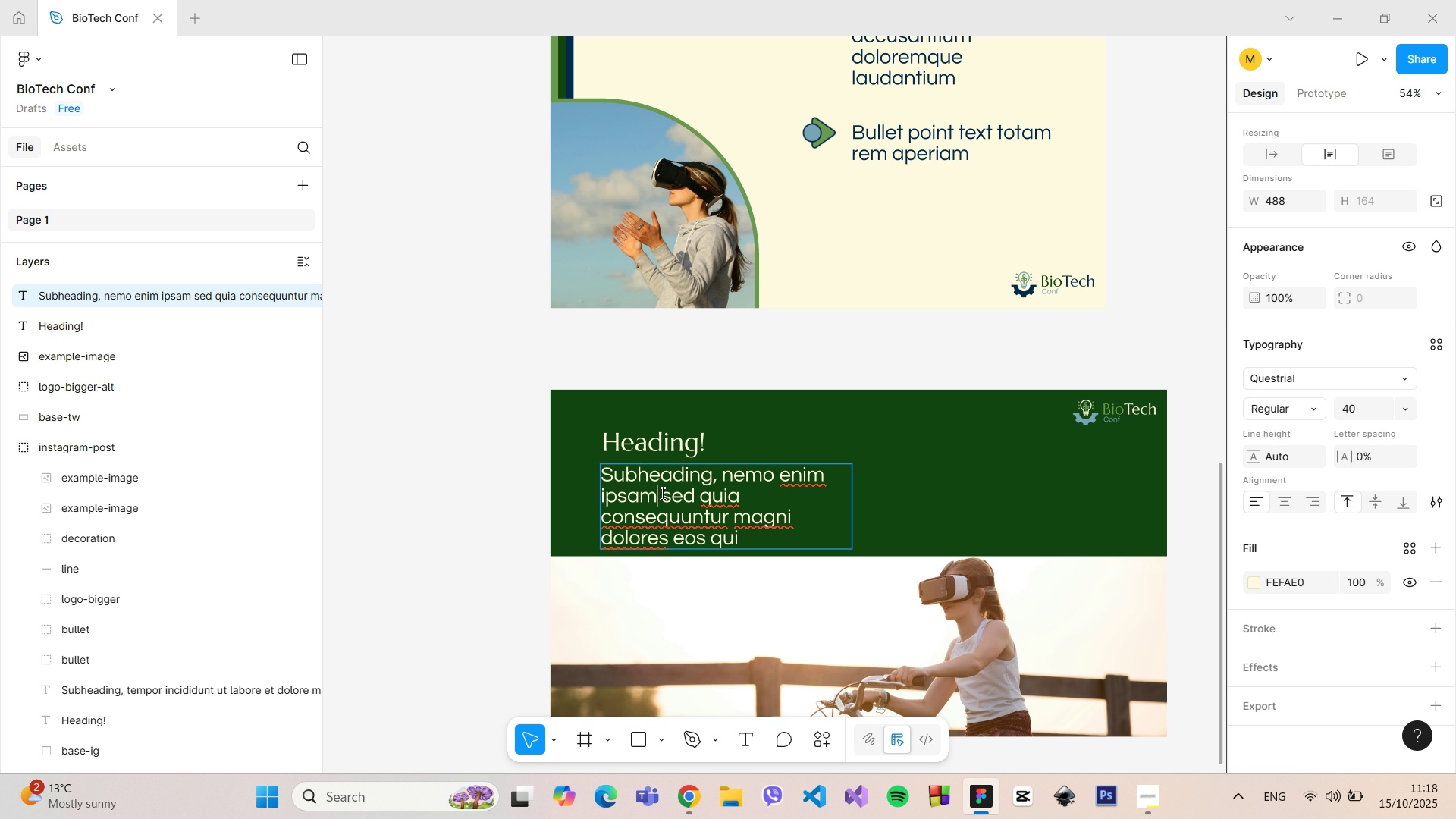 
key(Comma)
 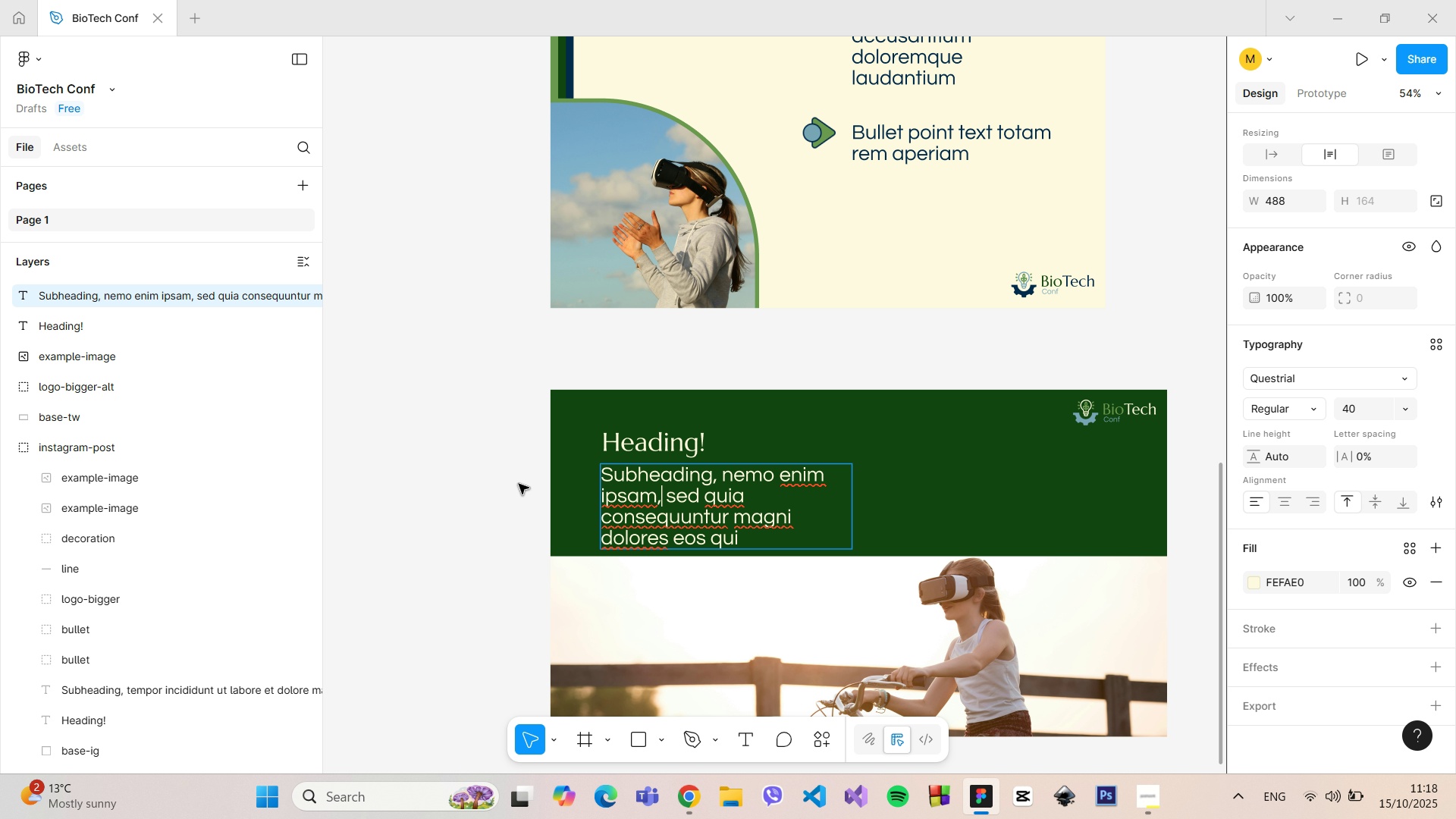 
left_click([438, 472])
 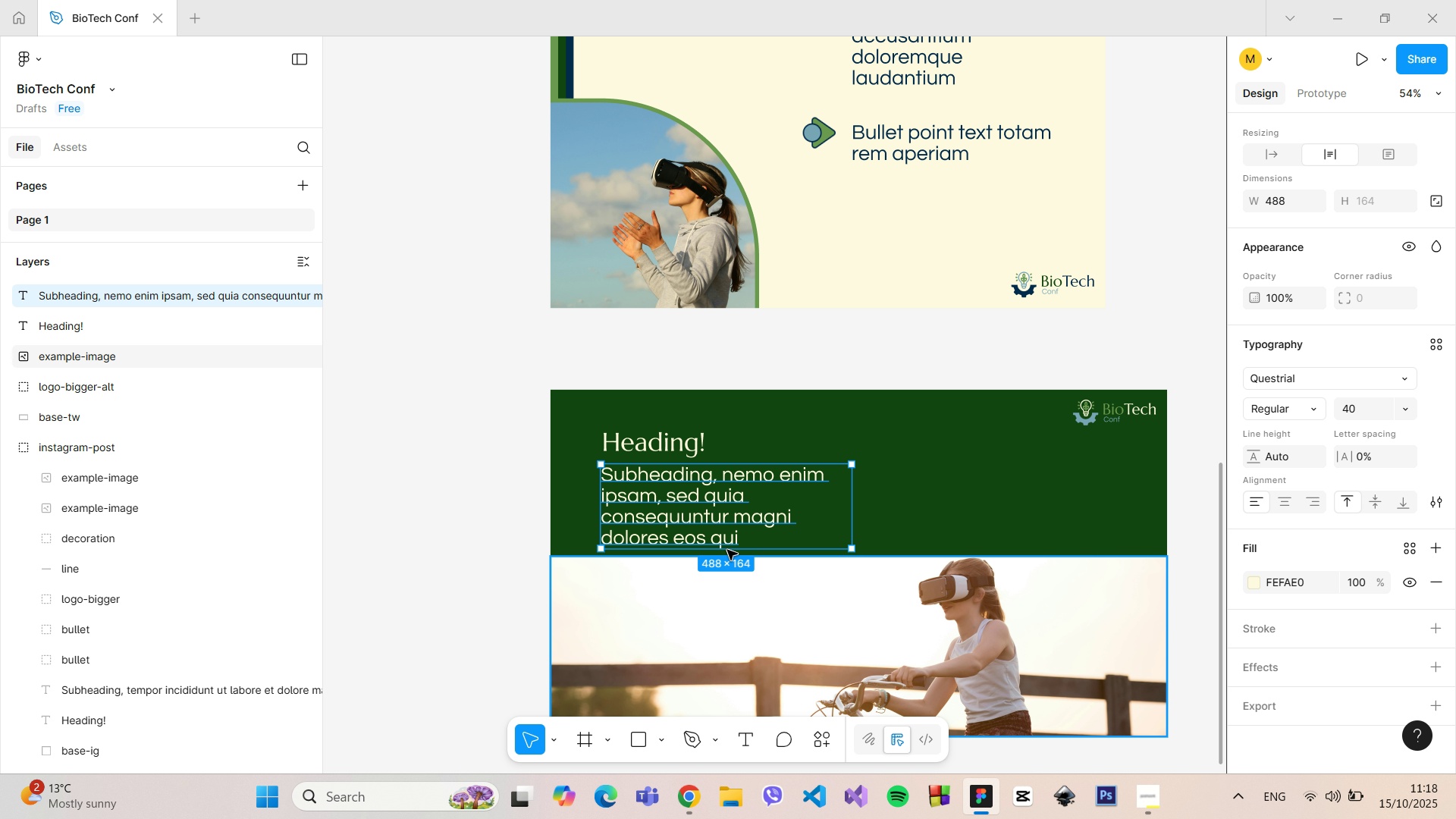 
left_click_drag(start_coordinate=[727, 548], to_coordinate=[726, 543])
 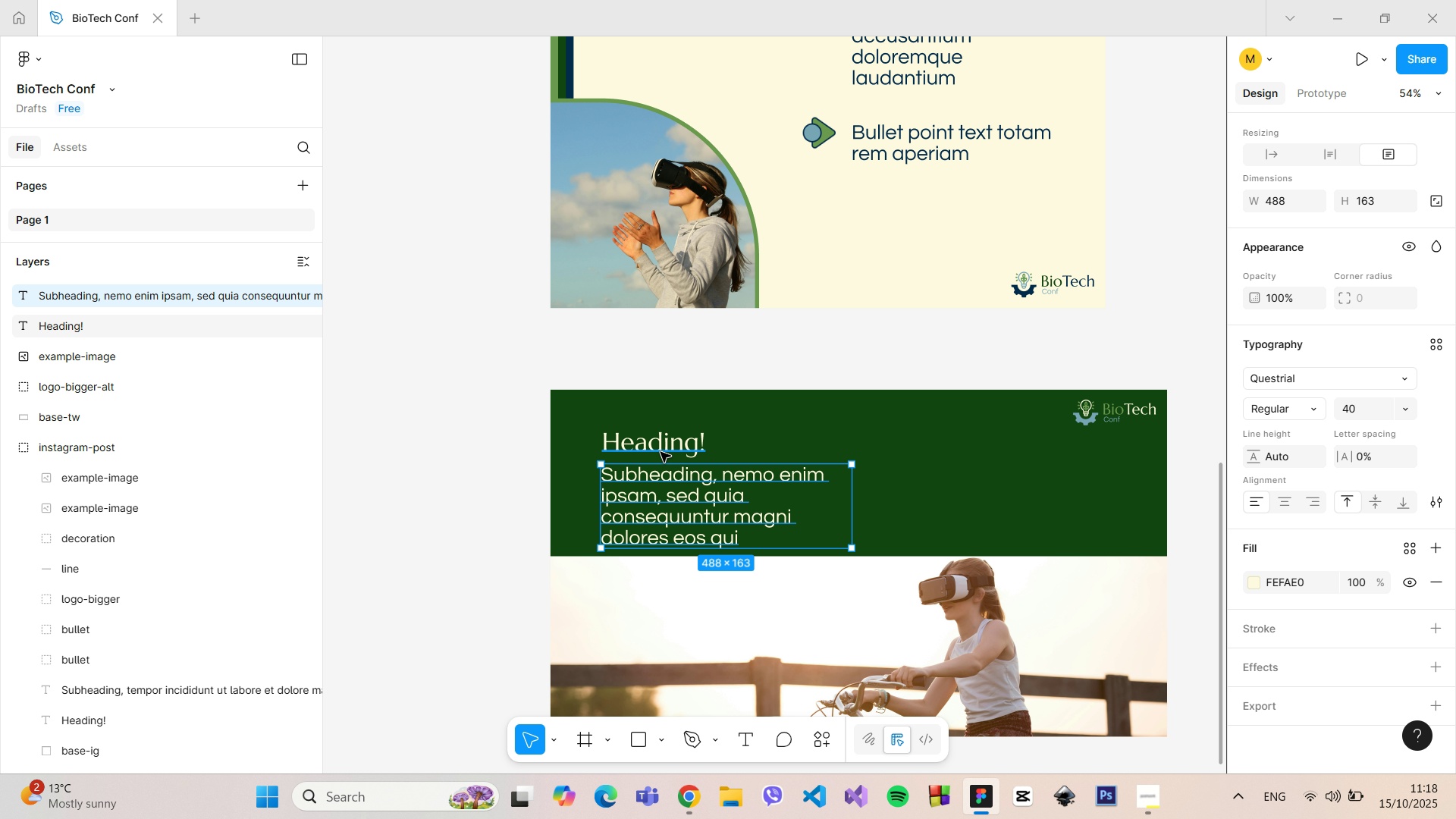 
wait(7.42)
 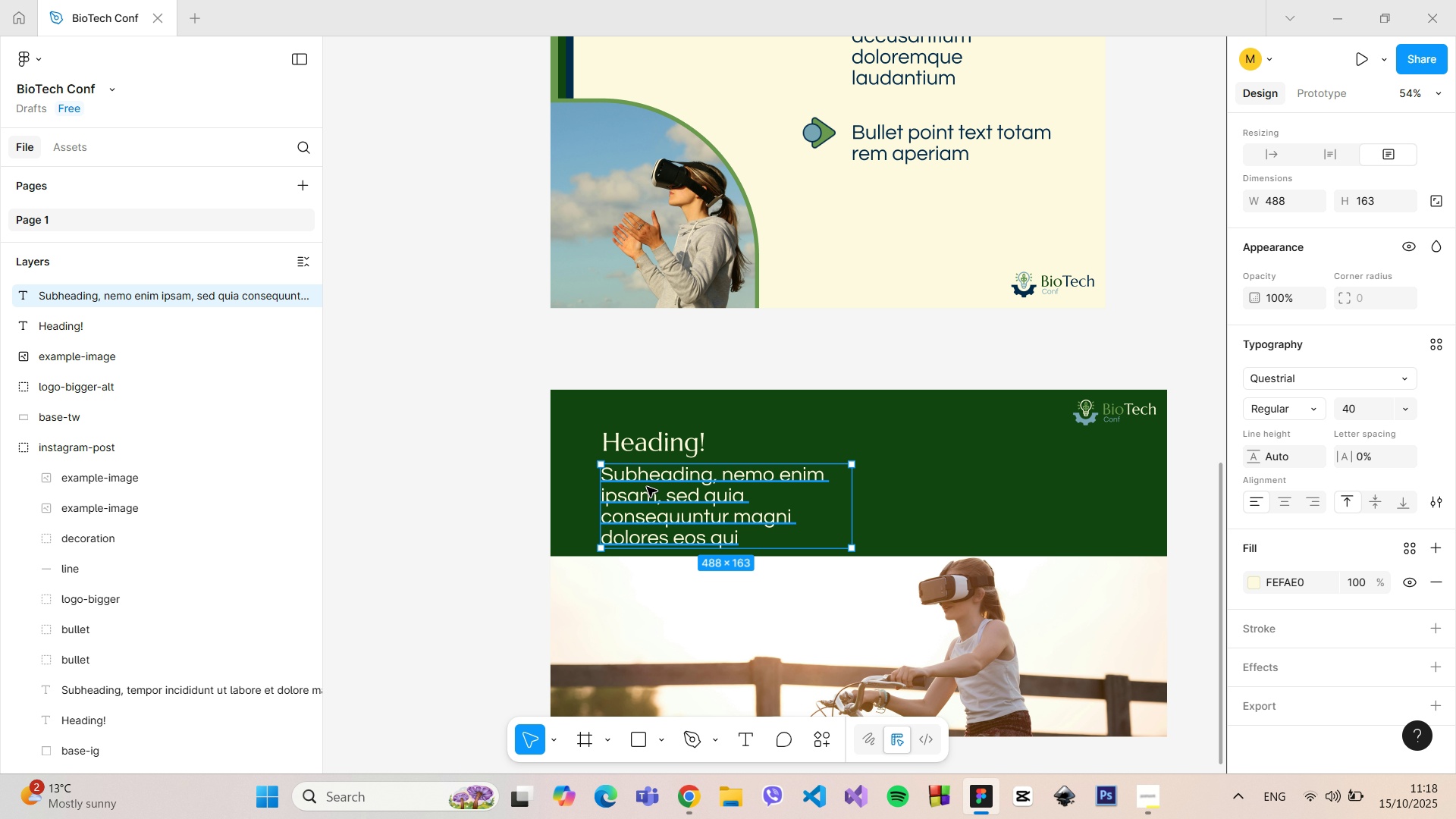 
left_click_drag(start_coordinate=[853, 524], to_coordinate=[835, 519])
 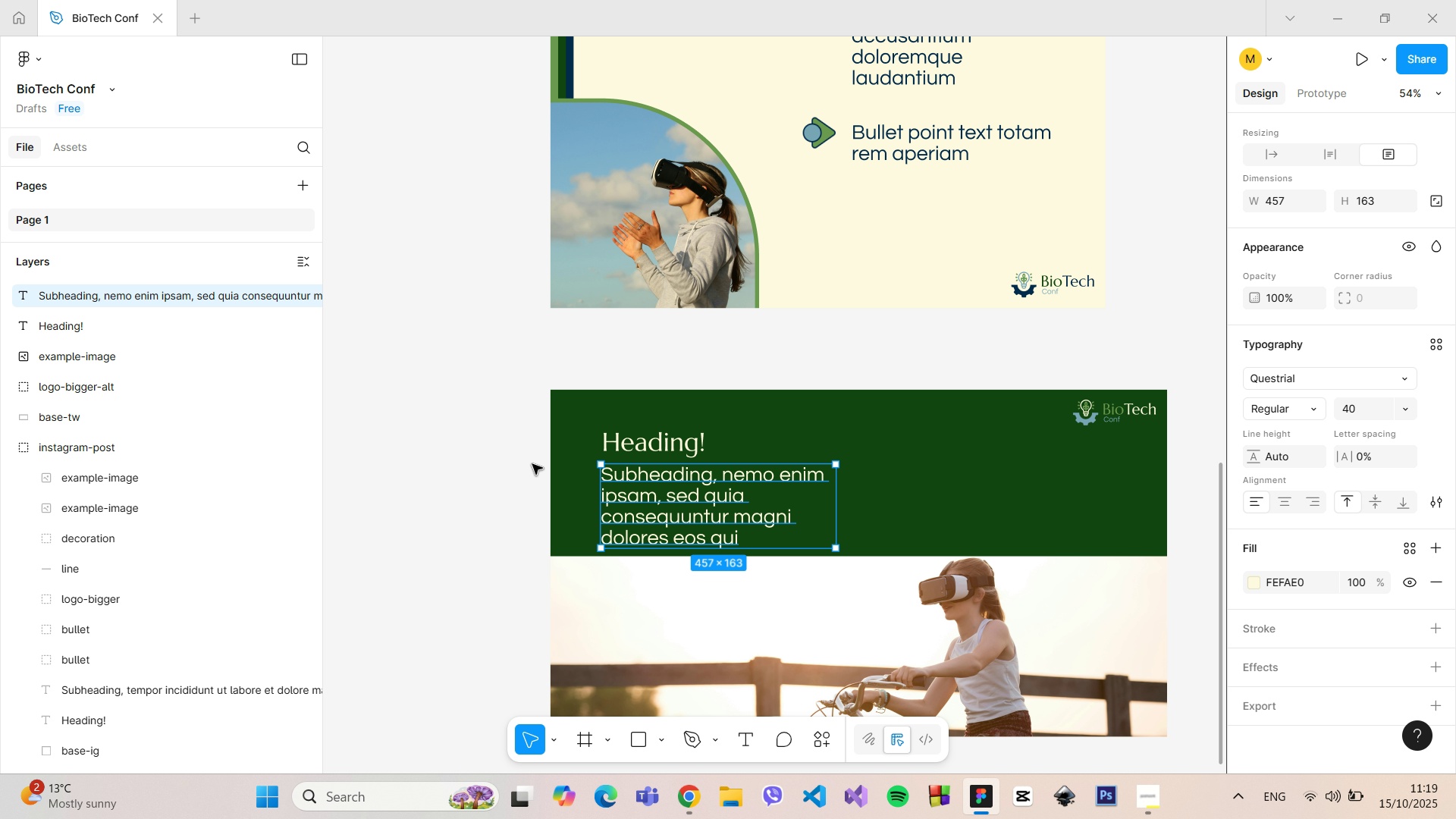 
left_click([566, 468])
 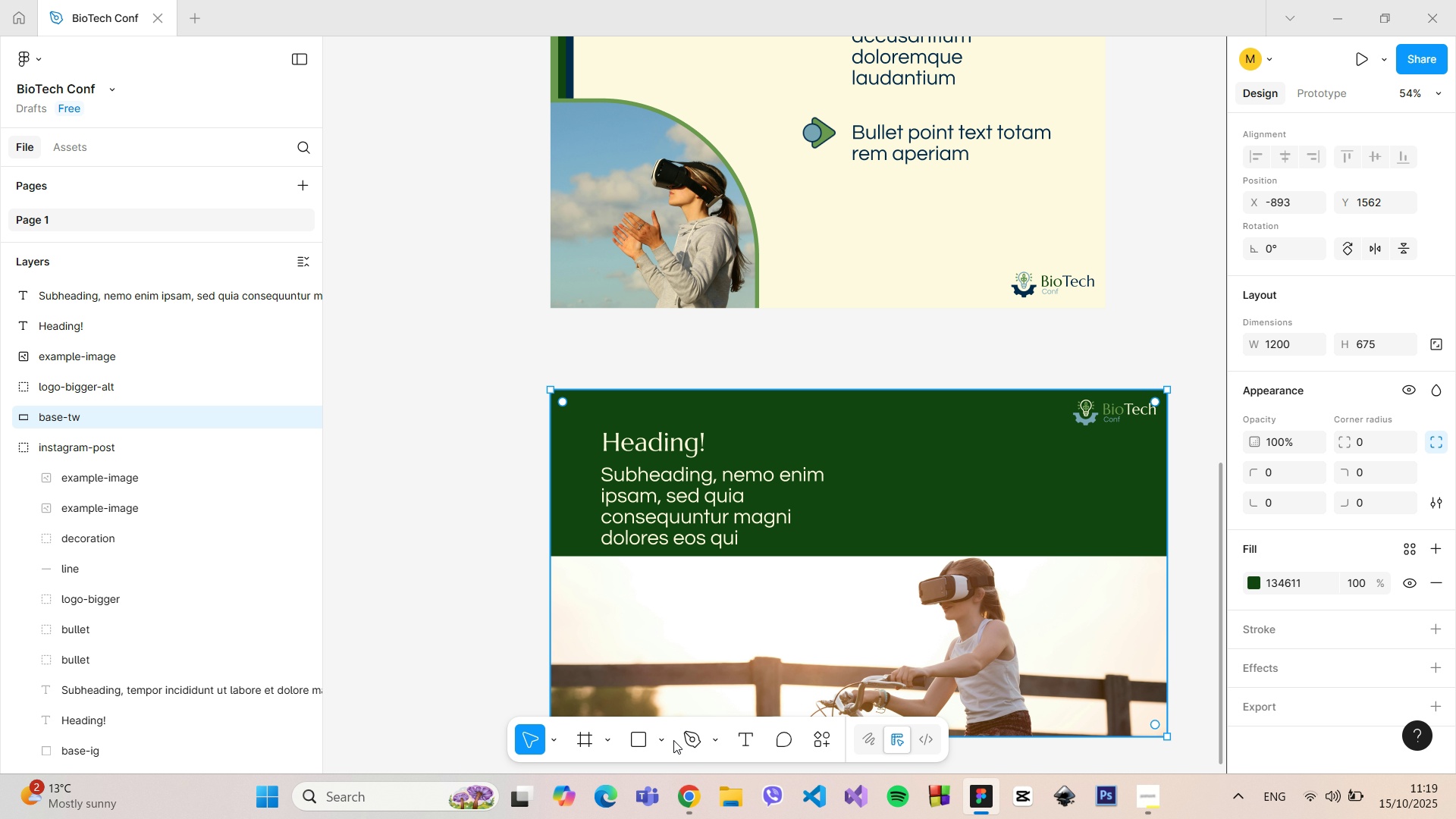 
left_click([658, 736])
 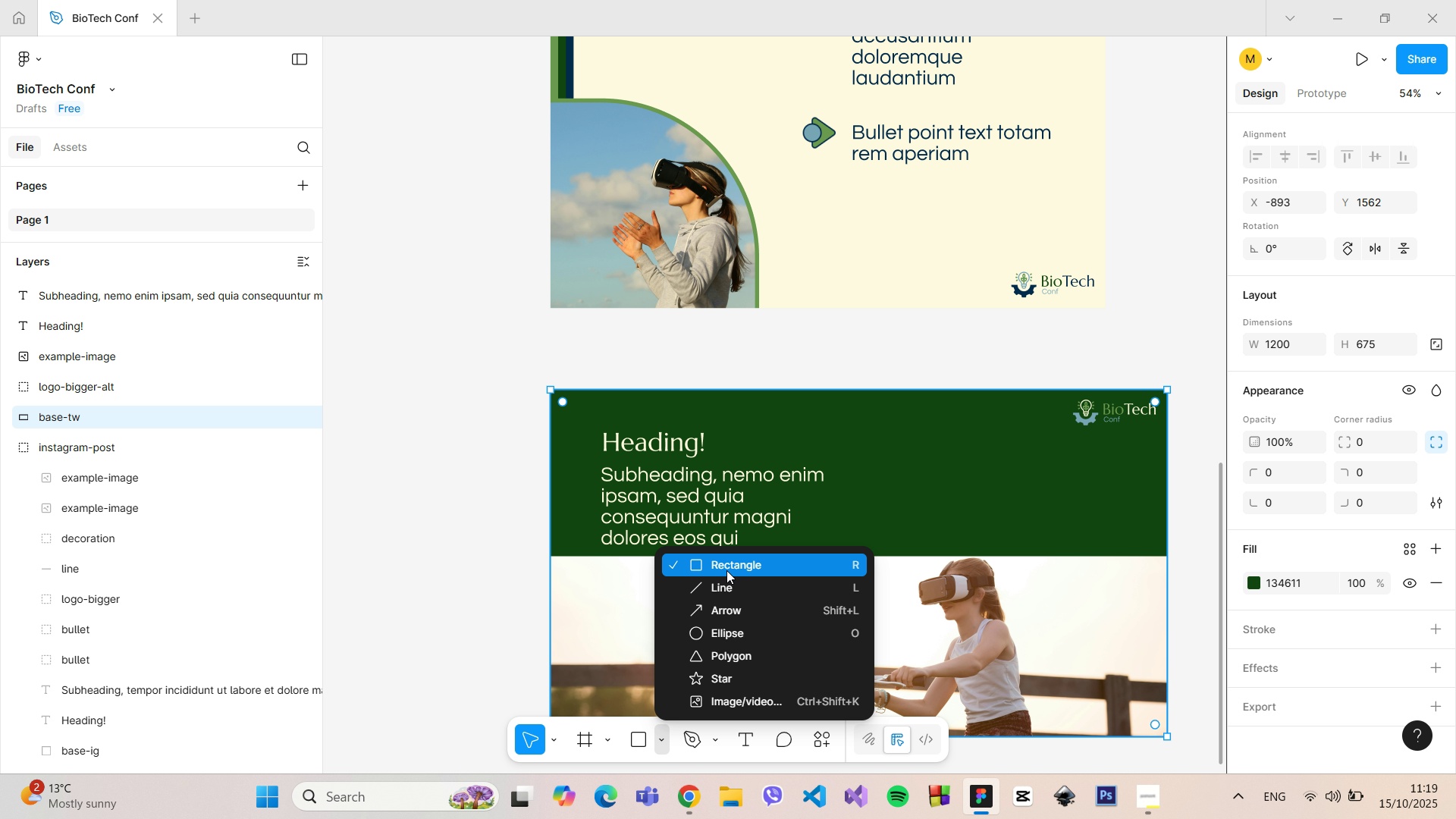 
left_click([726, 569])
 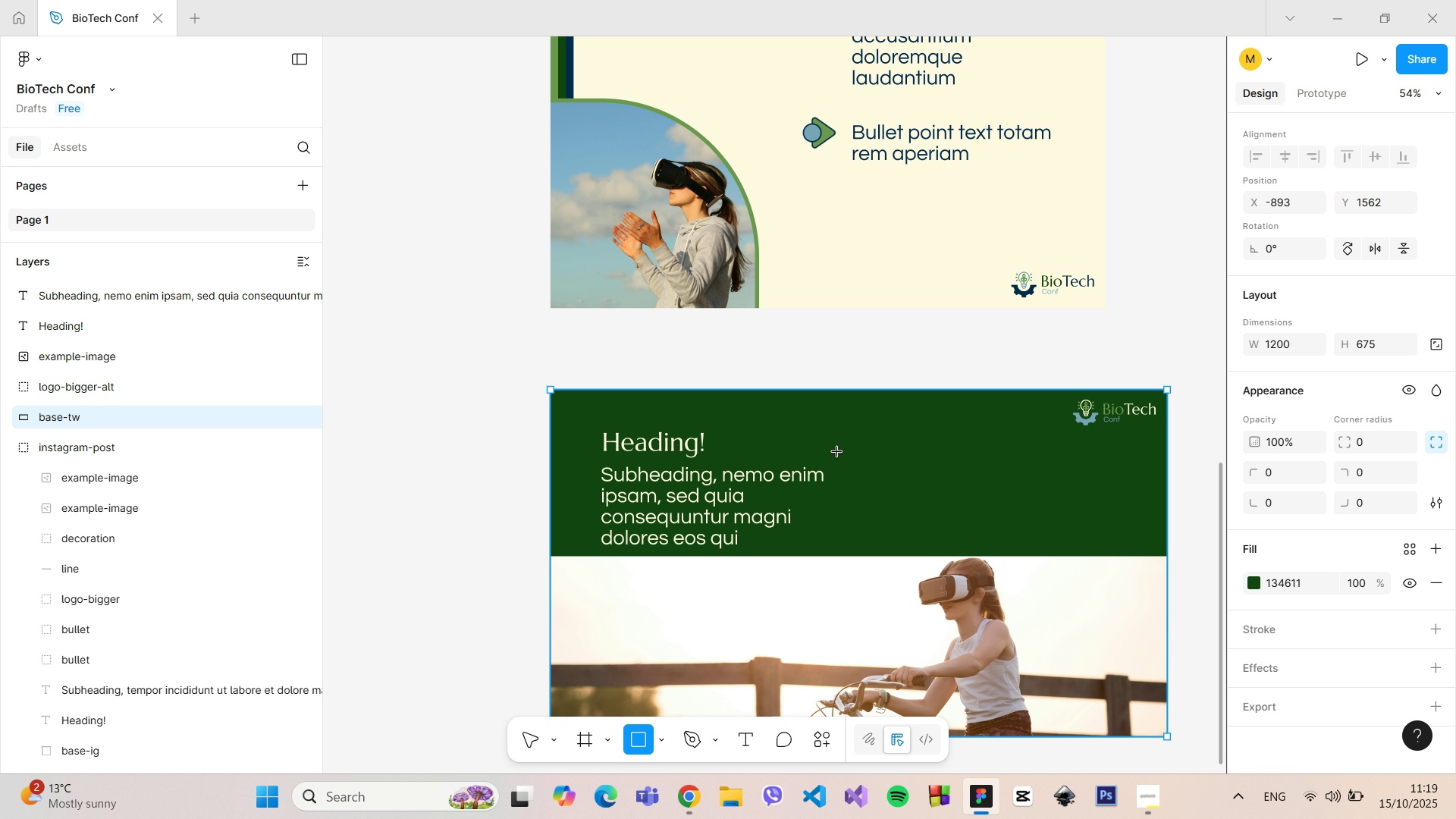 
left_click_drag(start_coordinate=[839, 447], to_coordinate=[859, 536])
 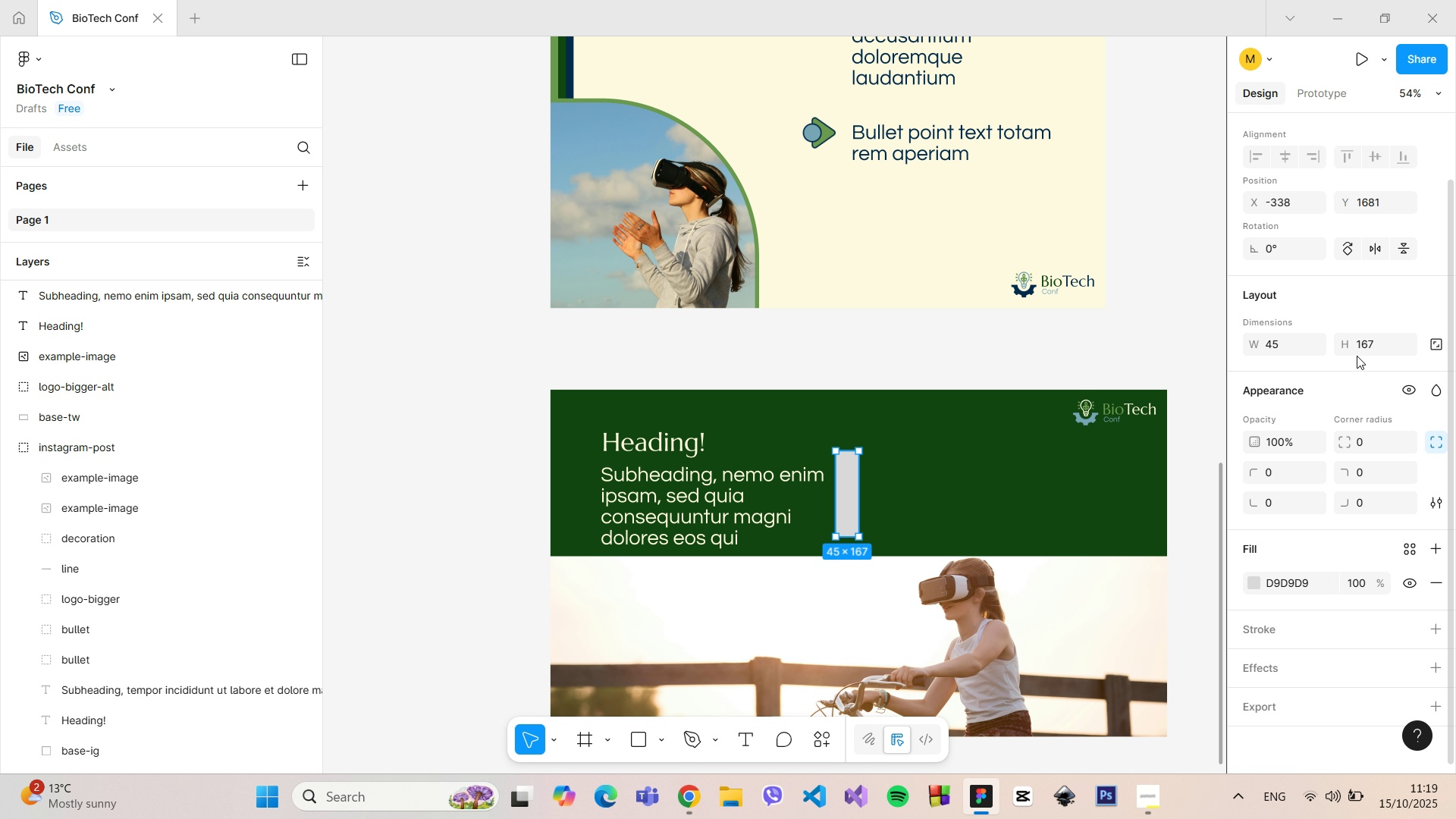 
wait(6.12)
 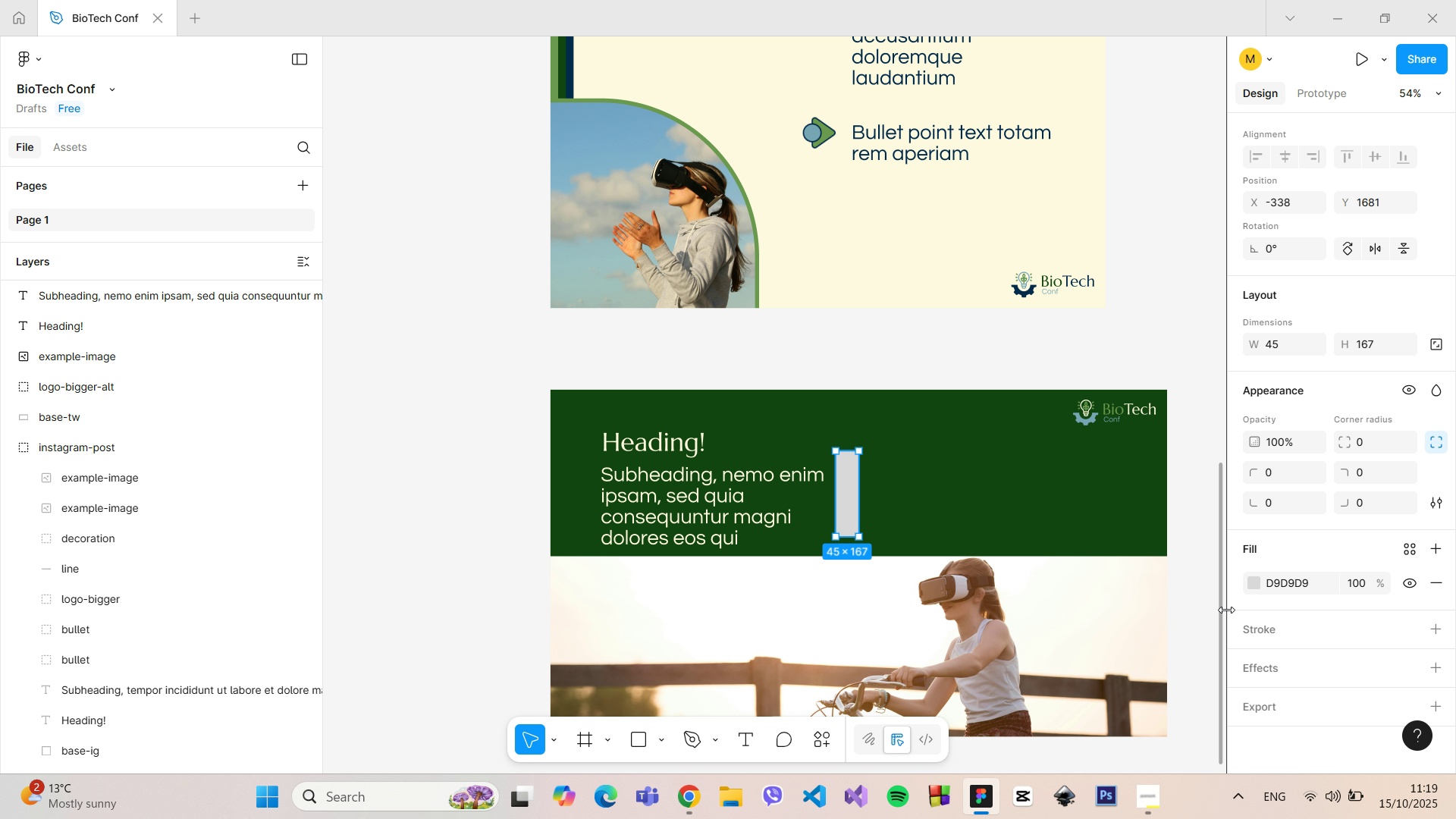 
left_click([1271, 350])
 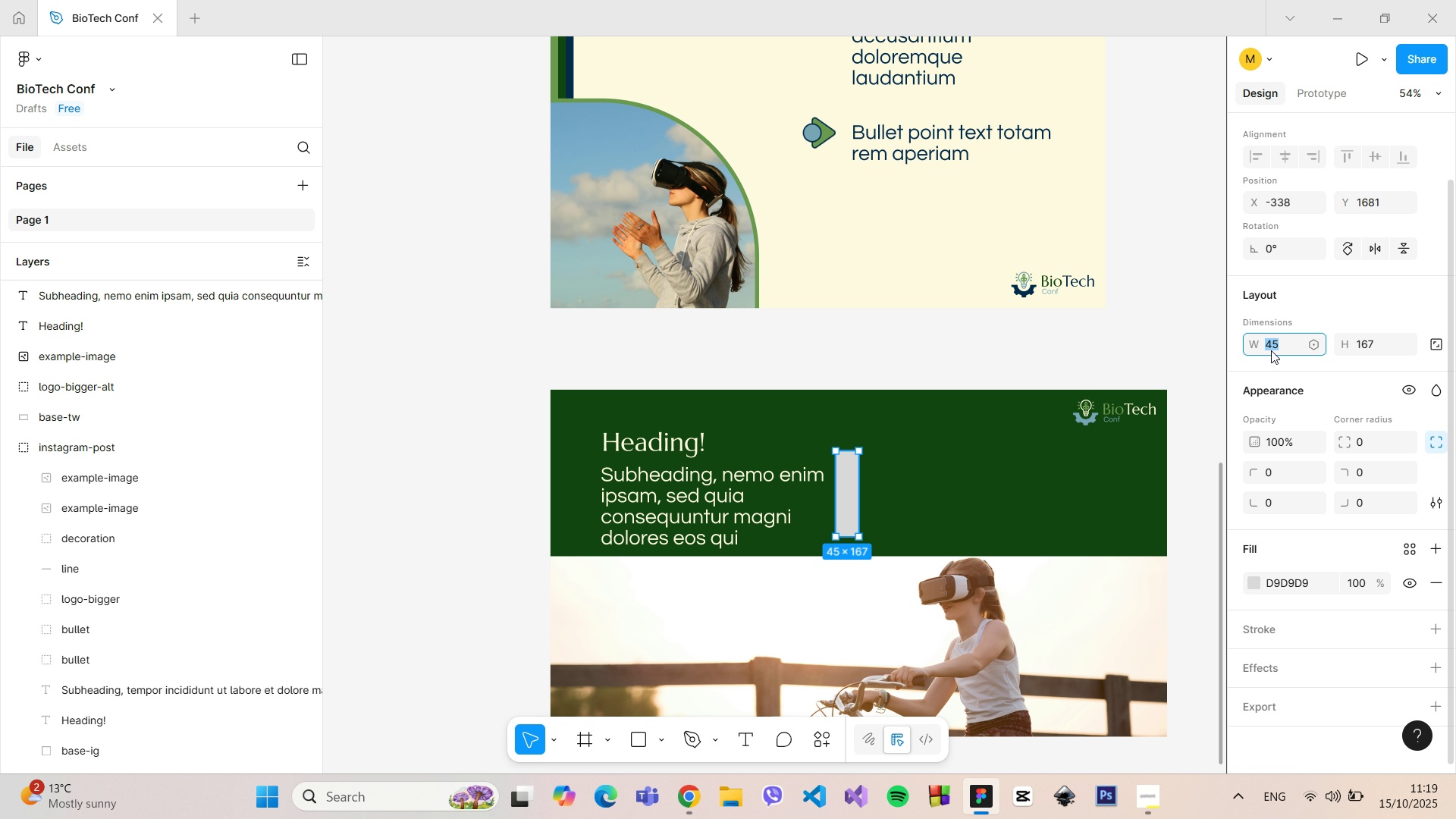 
wait(6.62)
 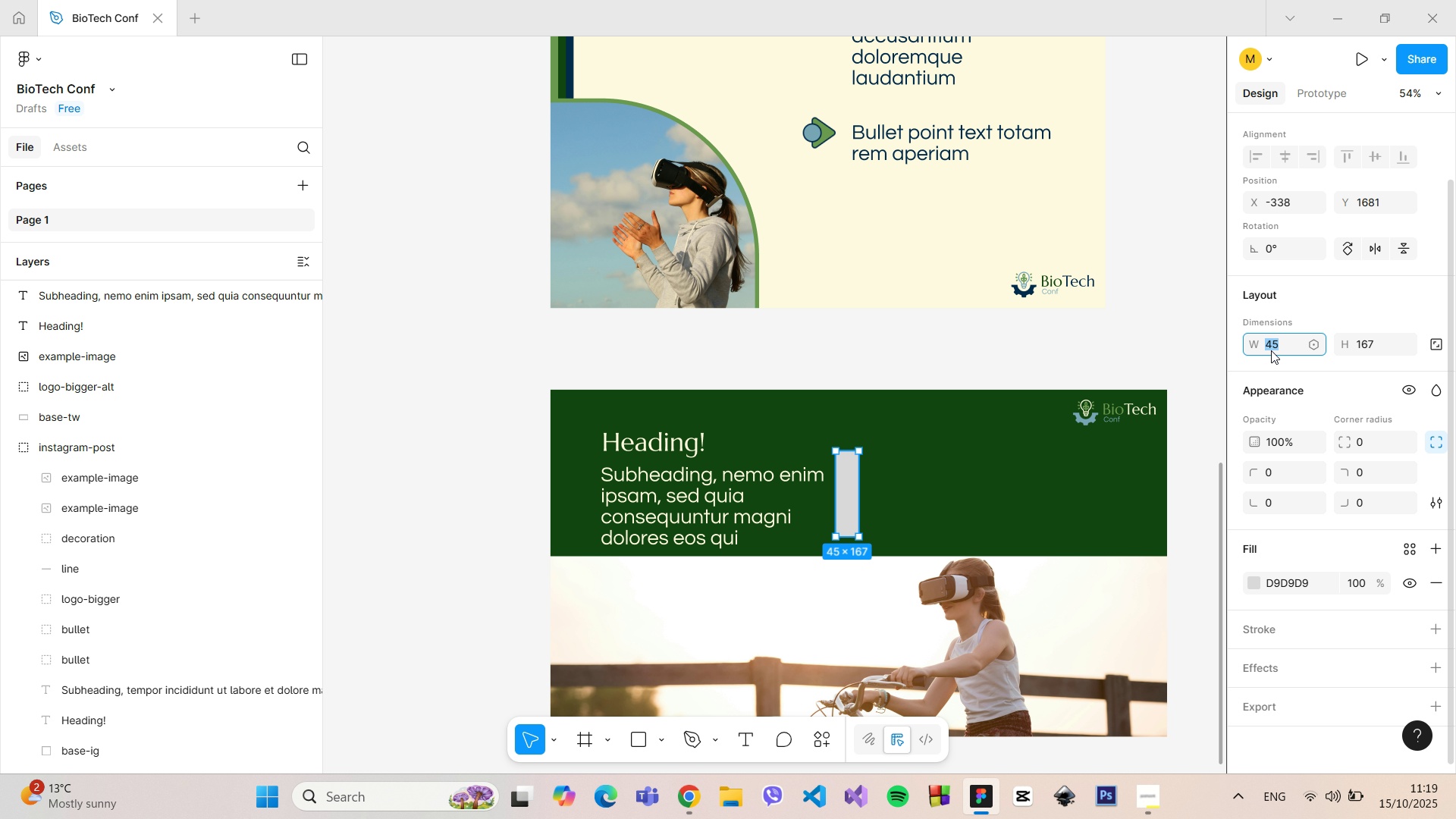 
type(50)
key(Backspace)
type(0)
key(Backspace)
 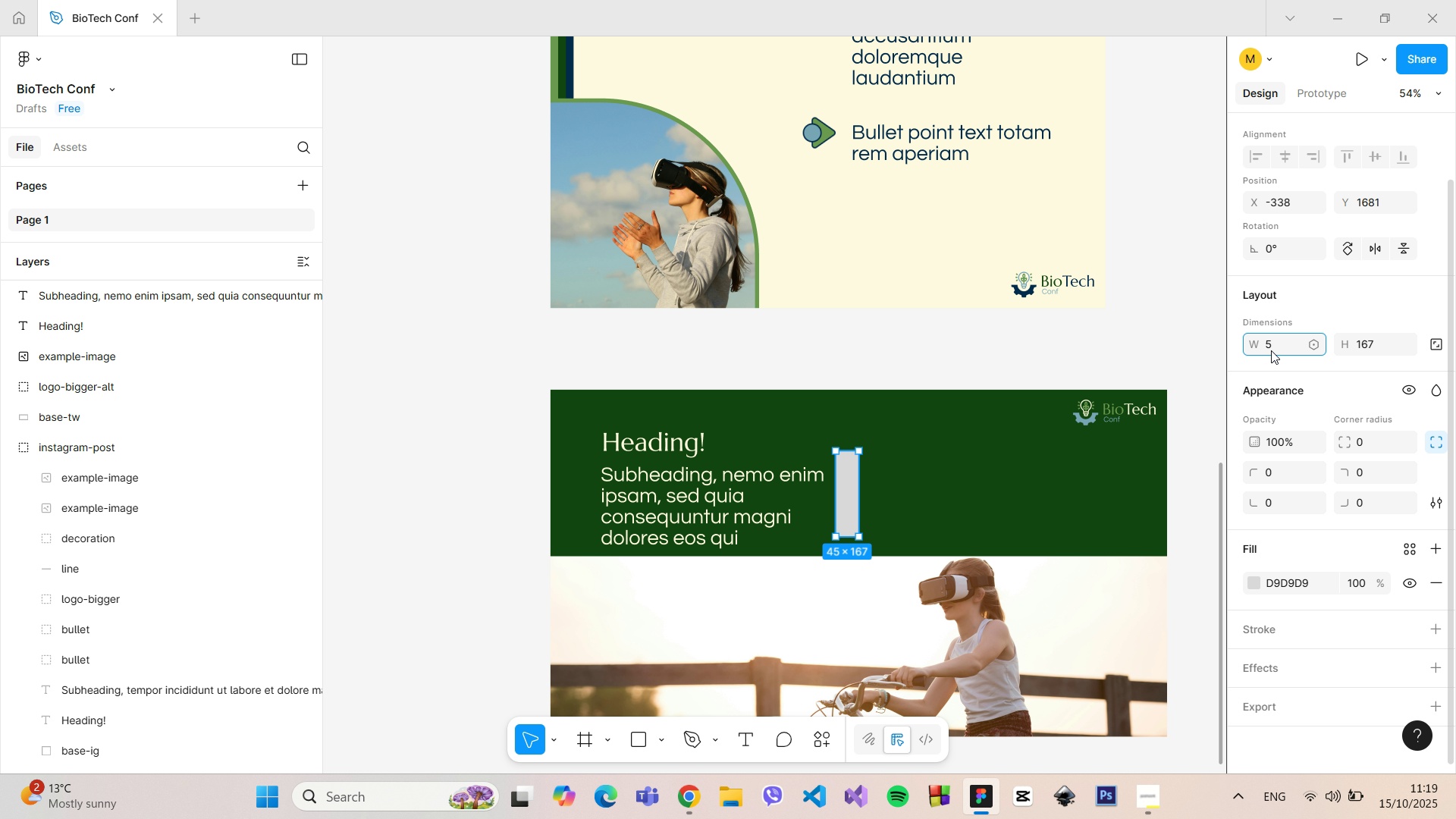 
key(Minus)
 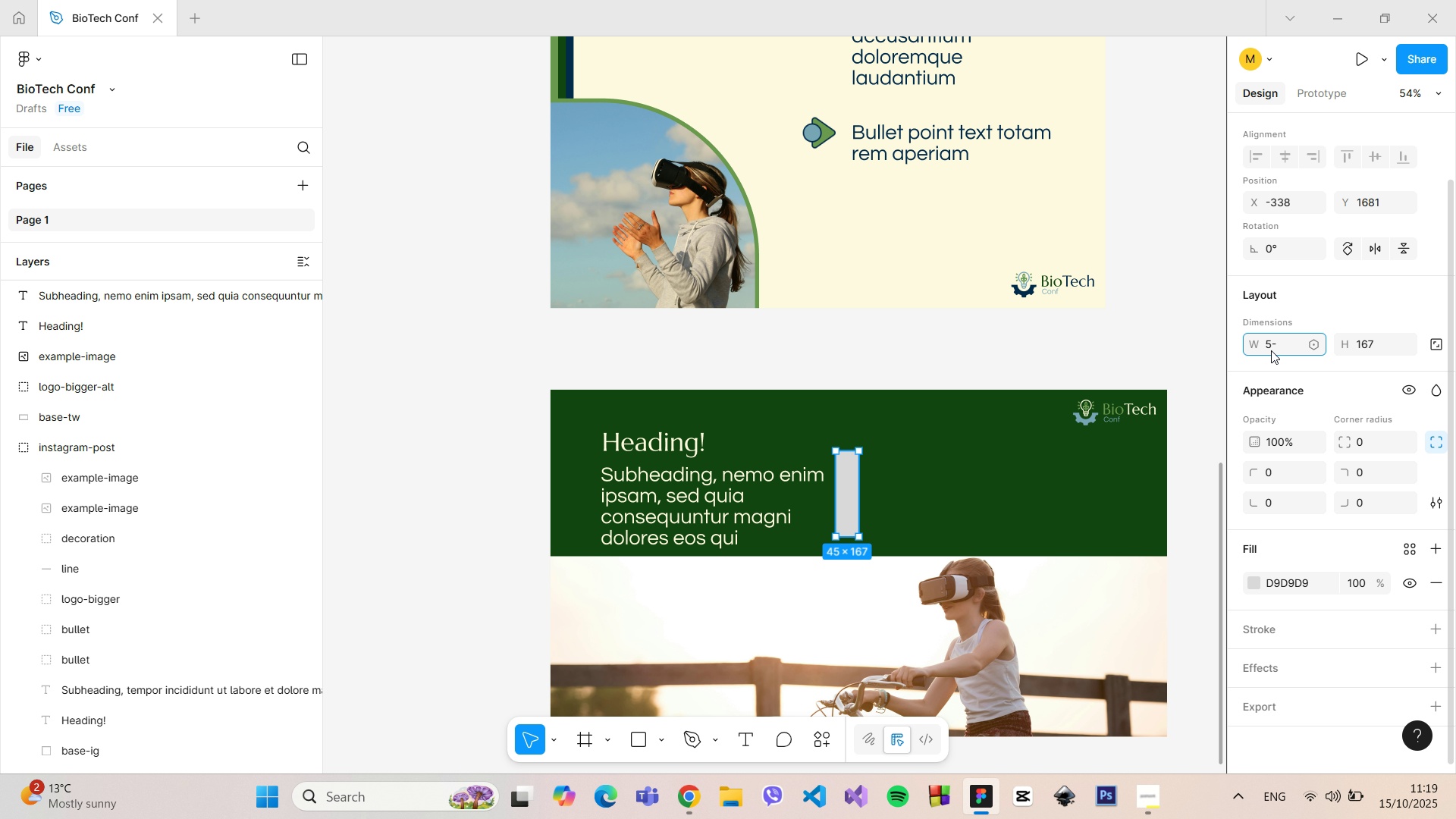 
key(Backspace)
 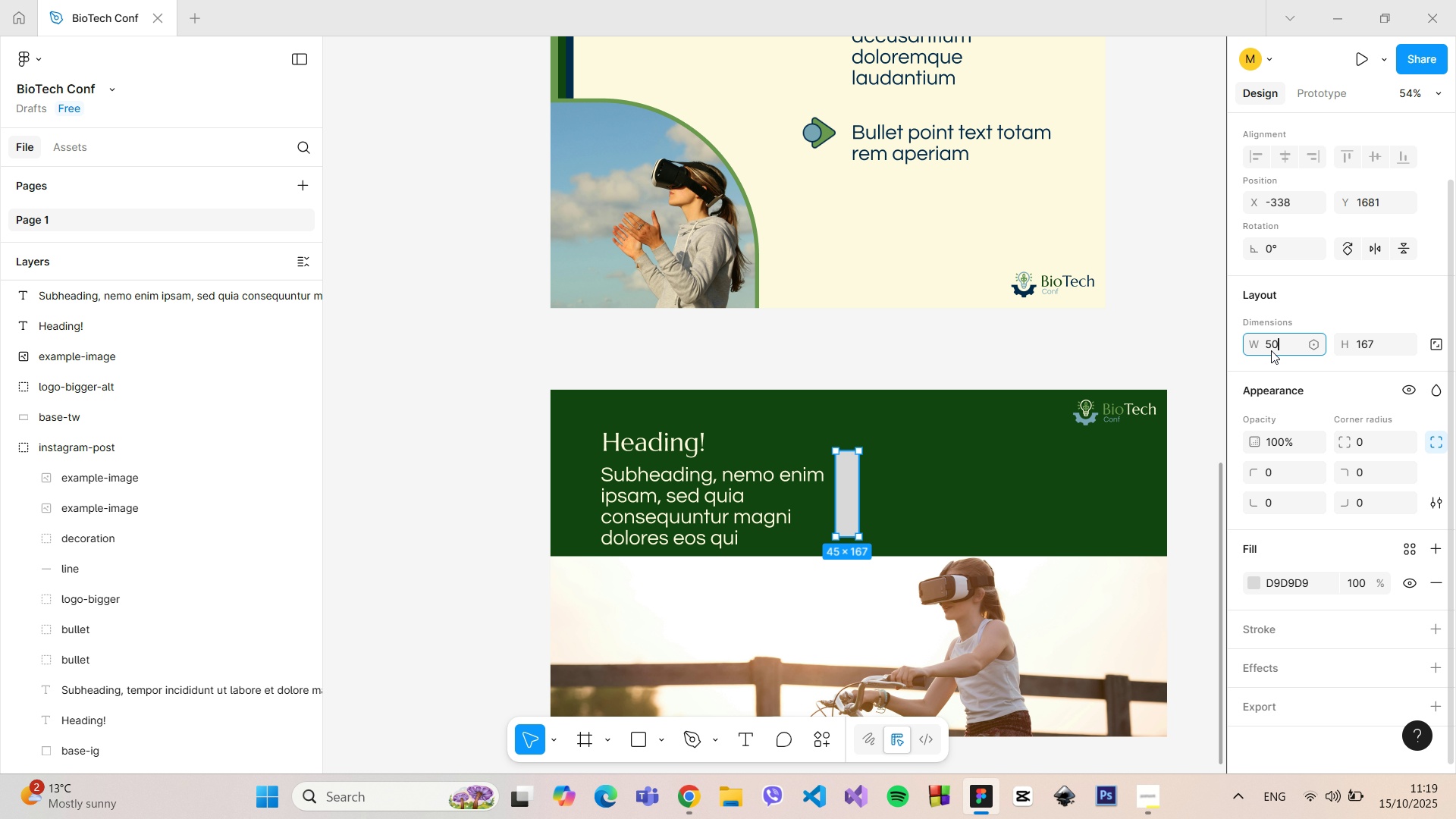 
key(0)
 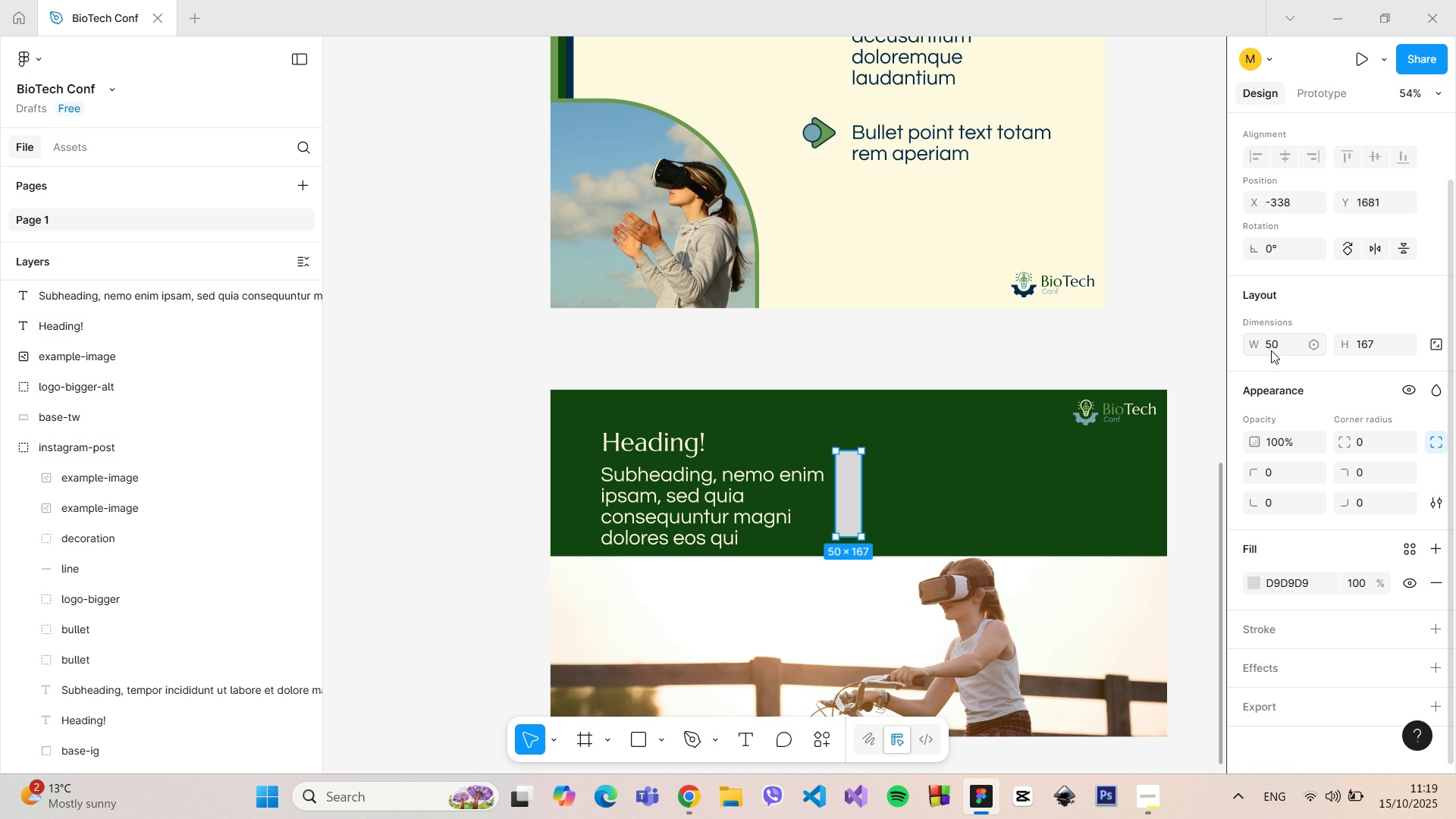 
key(Enter)
 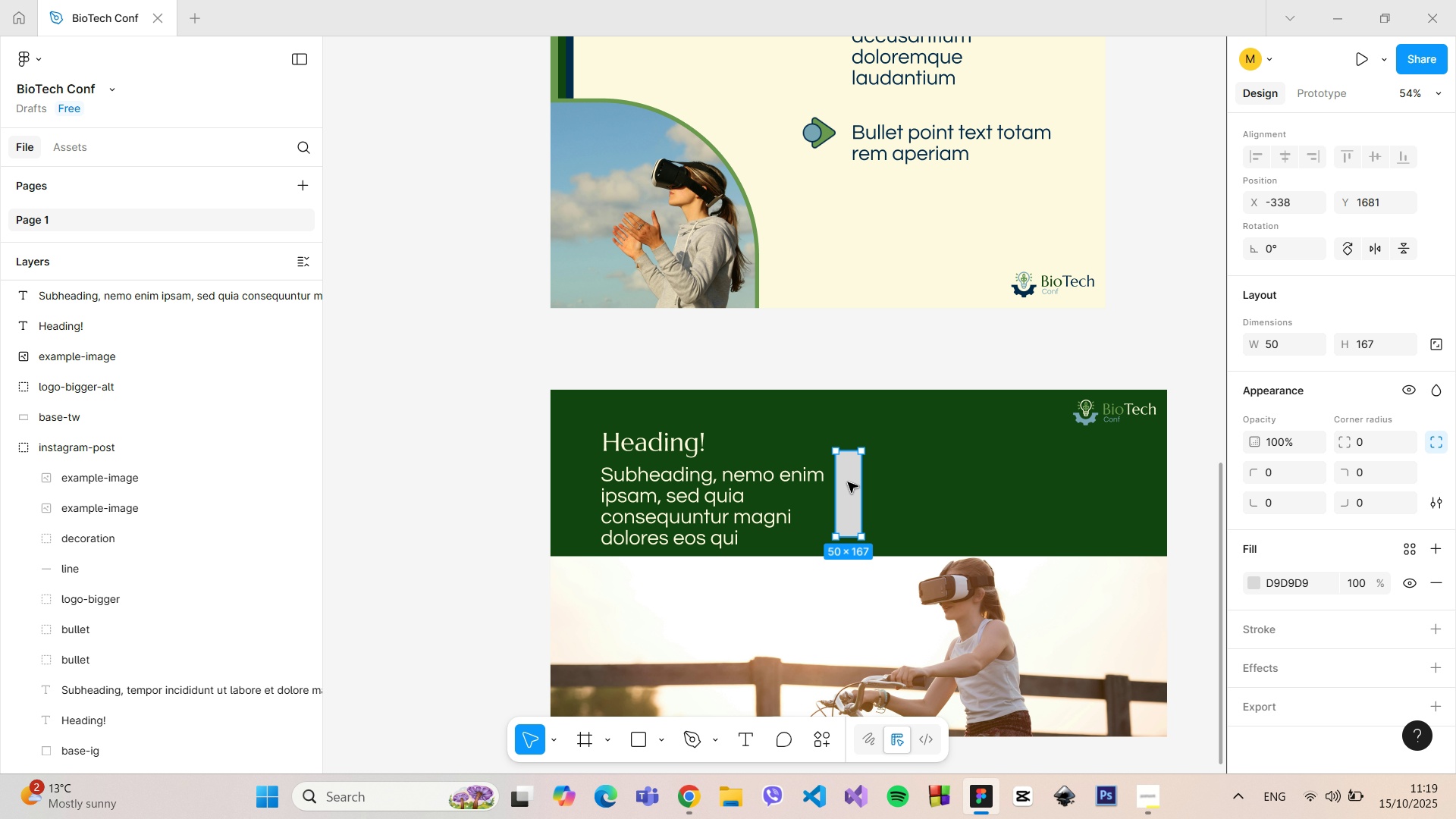 
left_click_drag(start_coordinate=[861, 485], to_coordinate=[842, 485])
 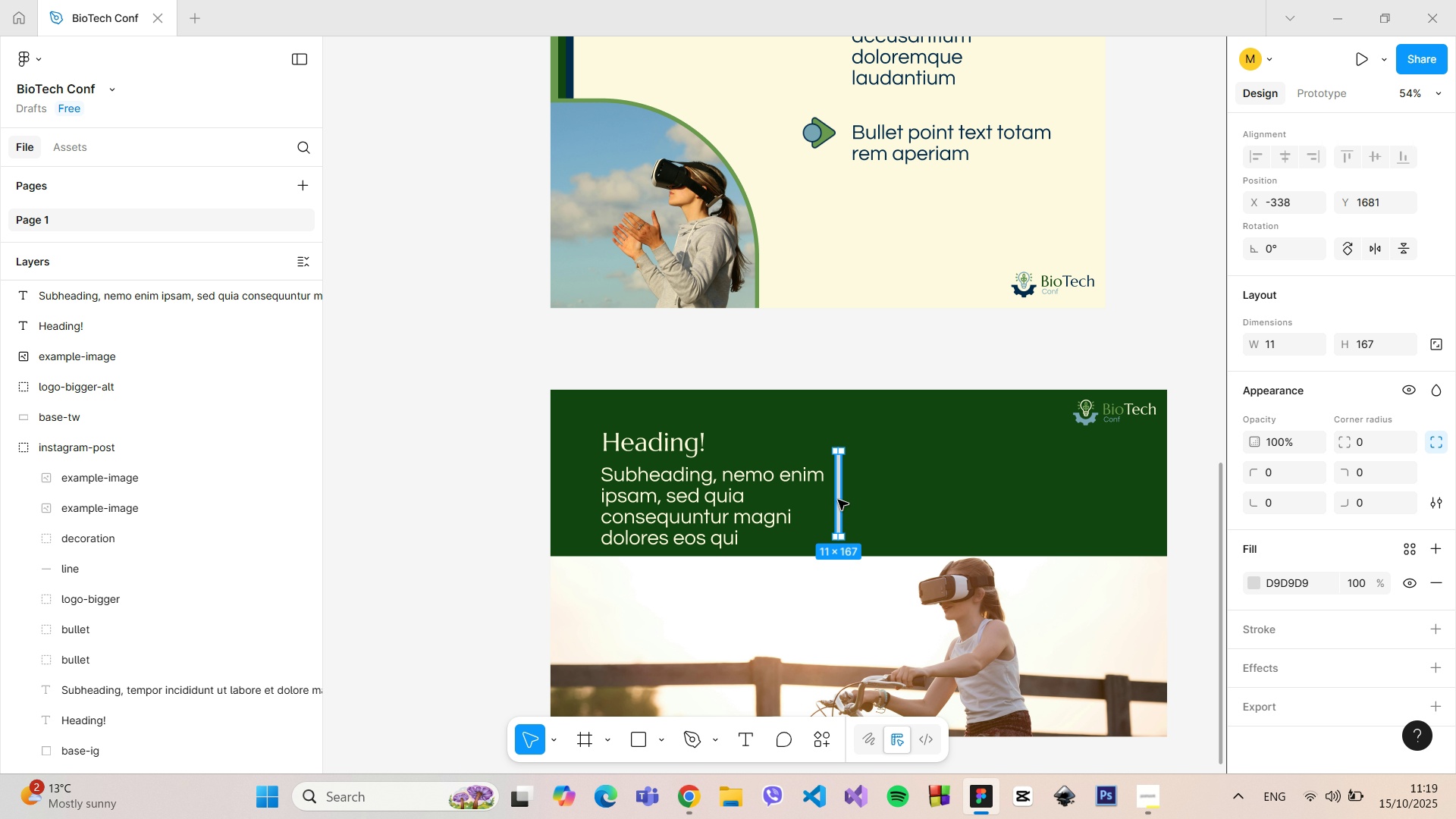 
left_click_drag(start_coordinate=[838, 500], to_coordinate=[845, 488])
 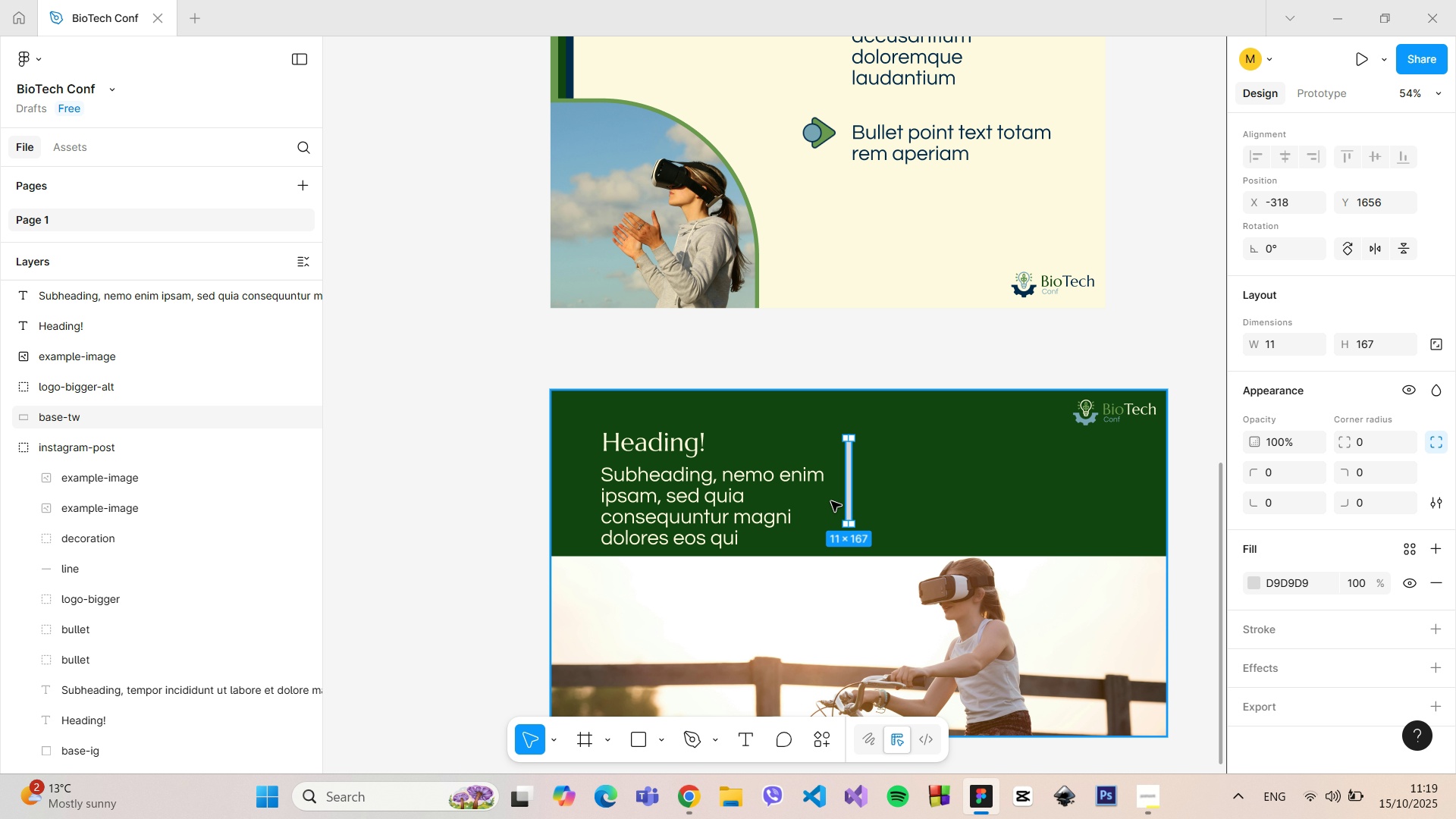 
wait(16.79)
 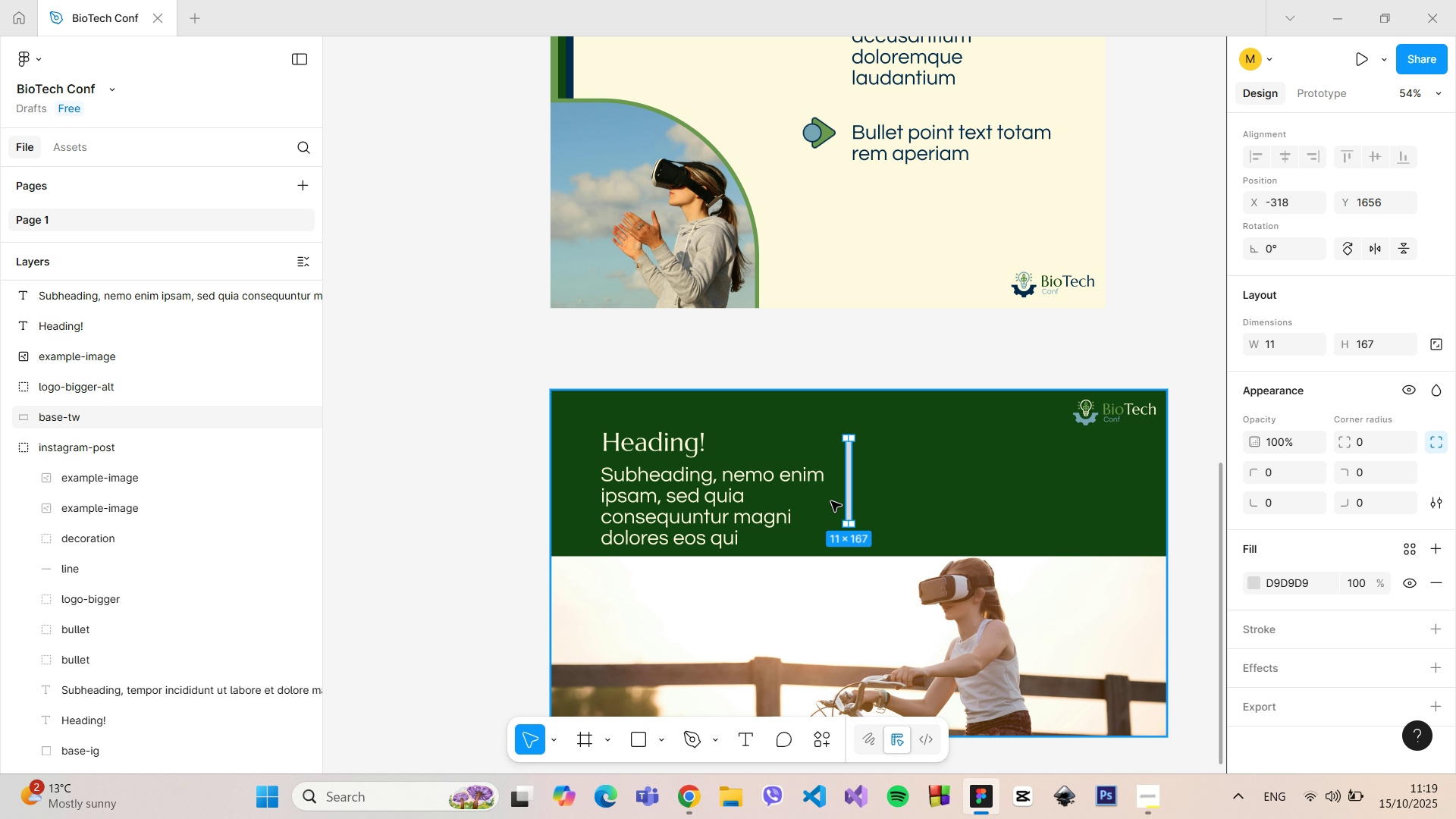 
double_click([1250, 578])
 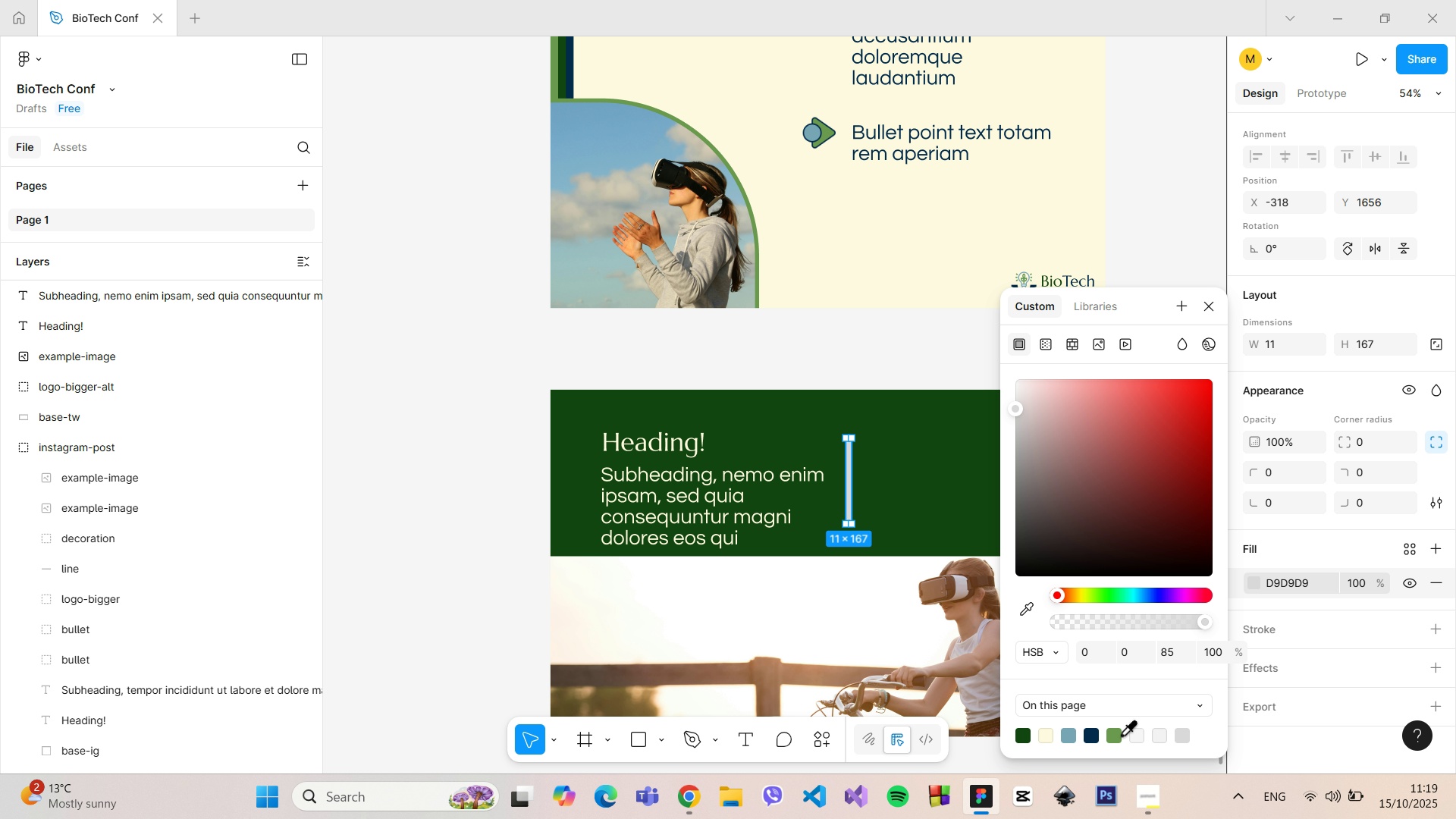 
left_click([1118, 735])
 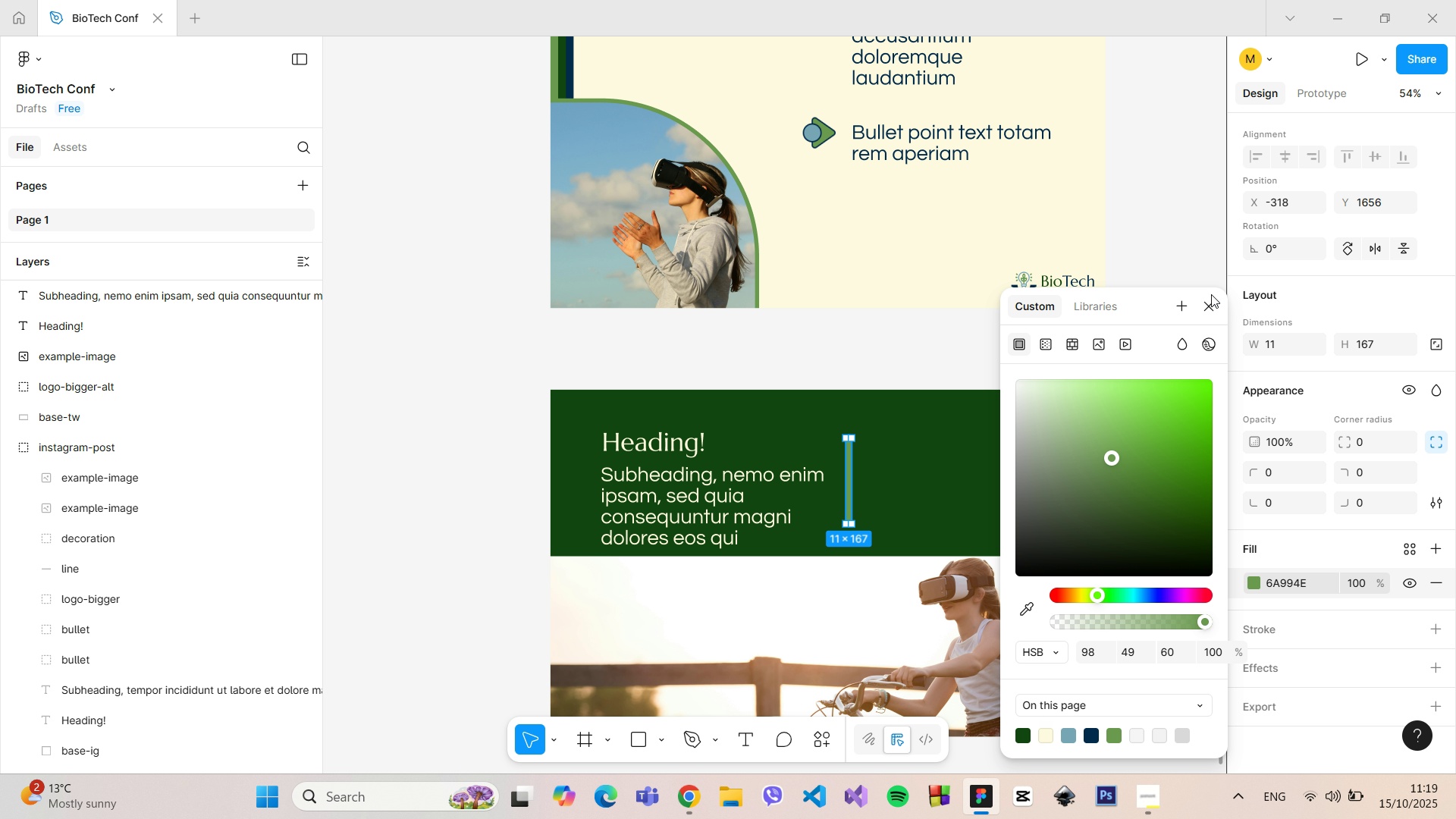 
left_click([1211, 297])
 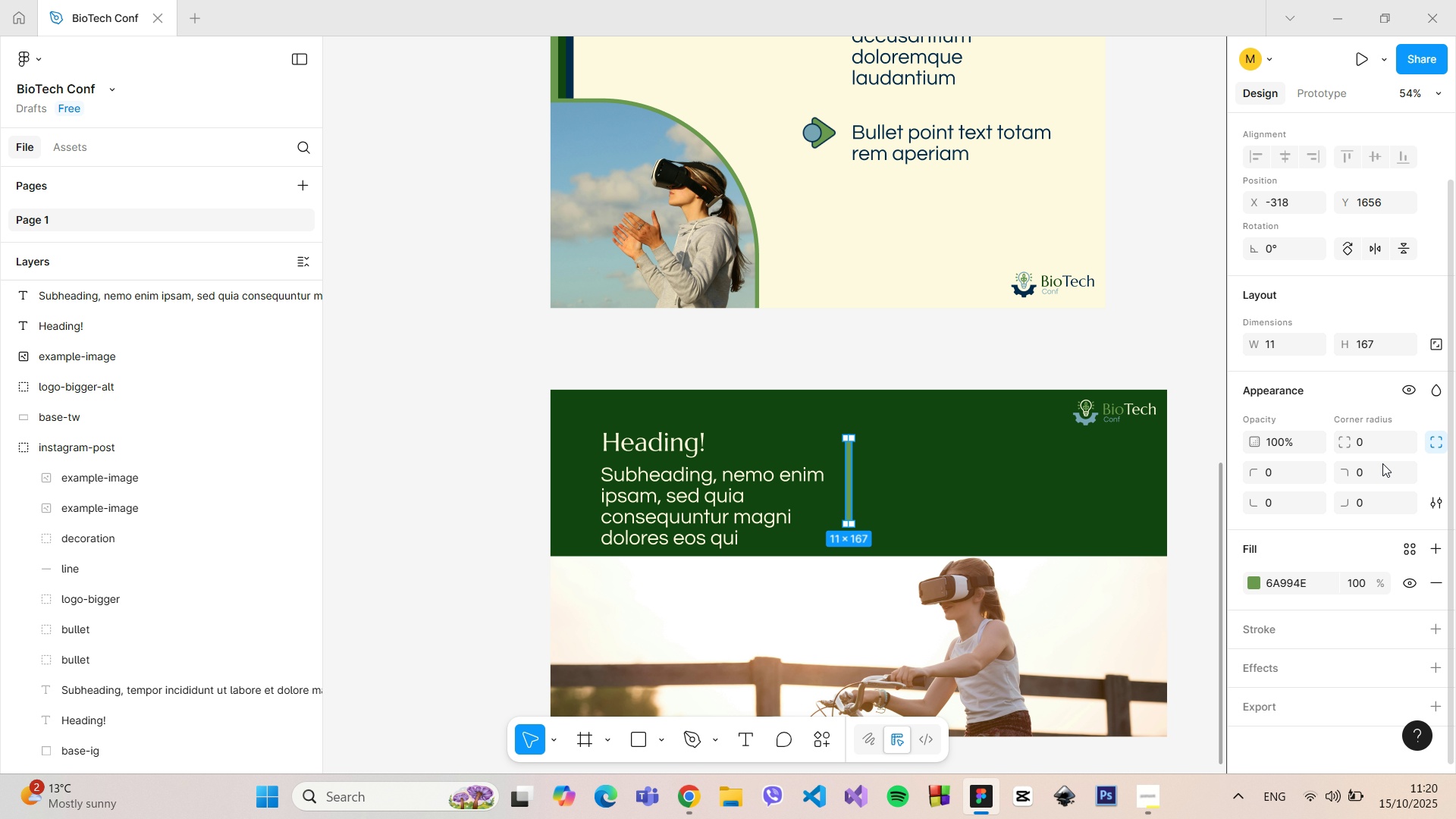 
left_click([1356, 441])
 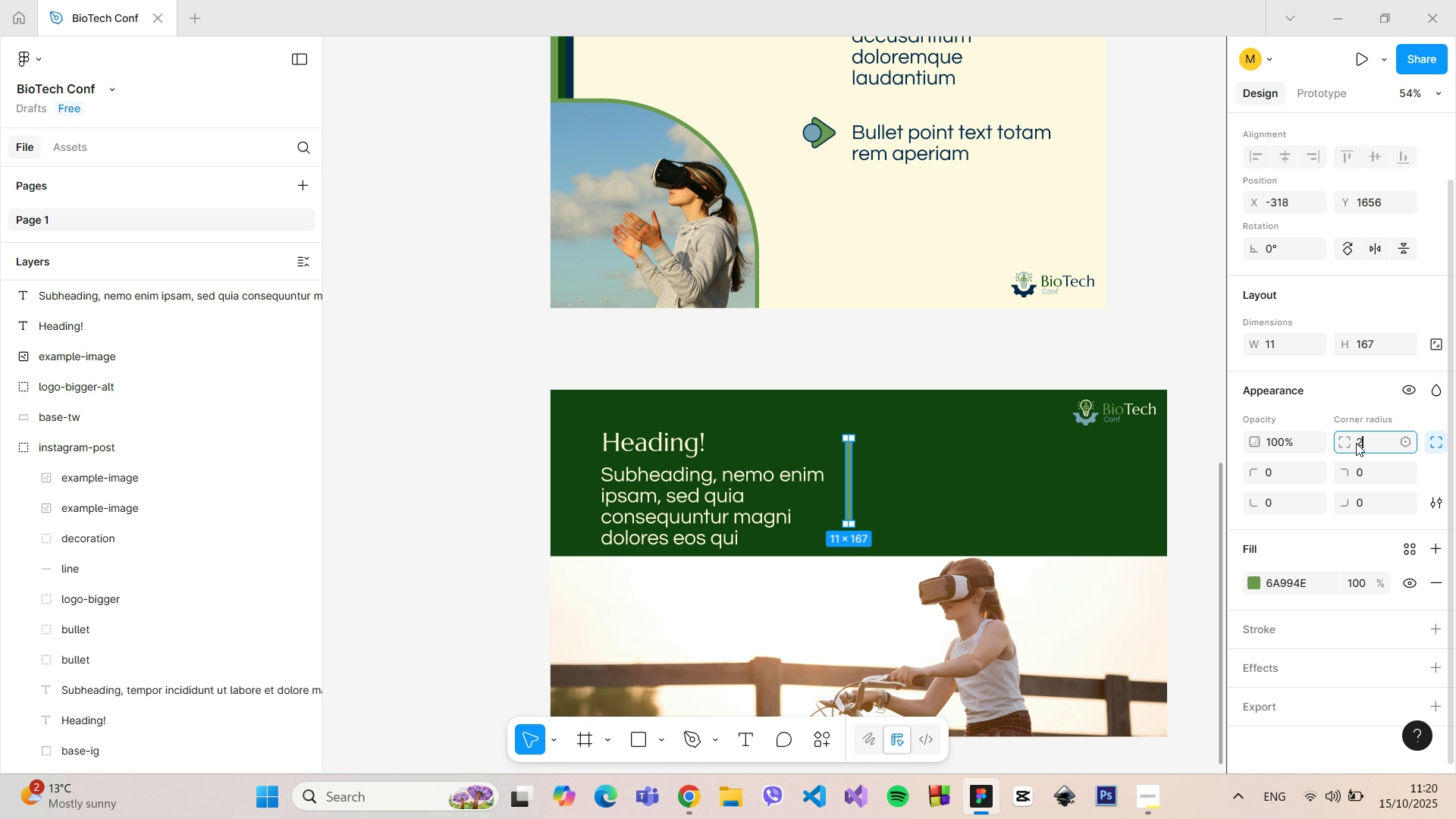 
type(20)
 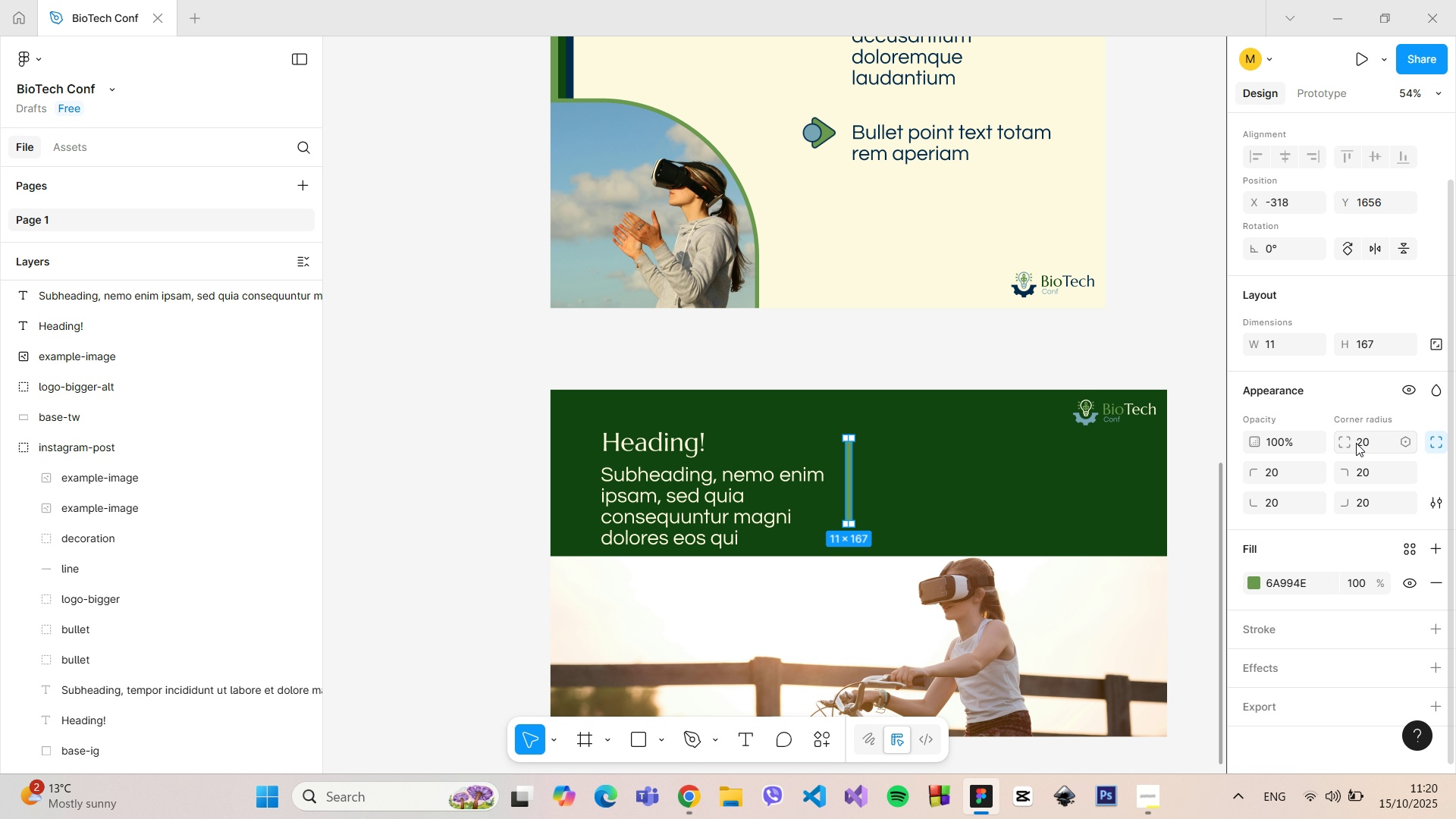 
key(Enter)
 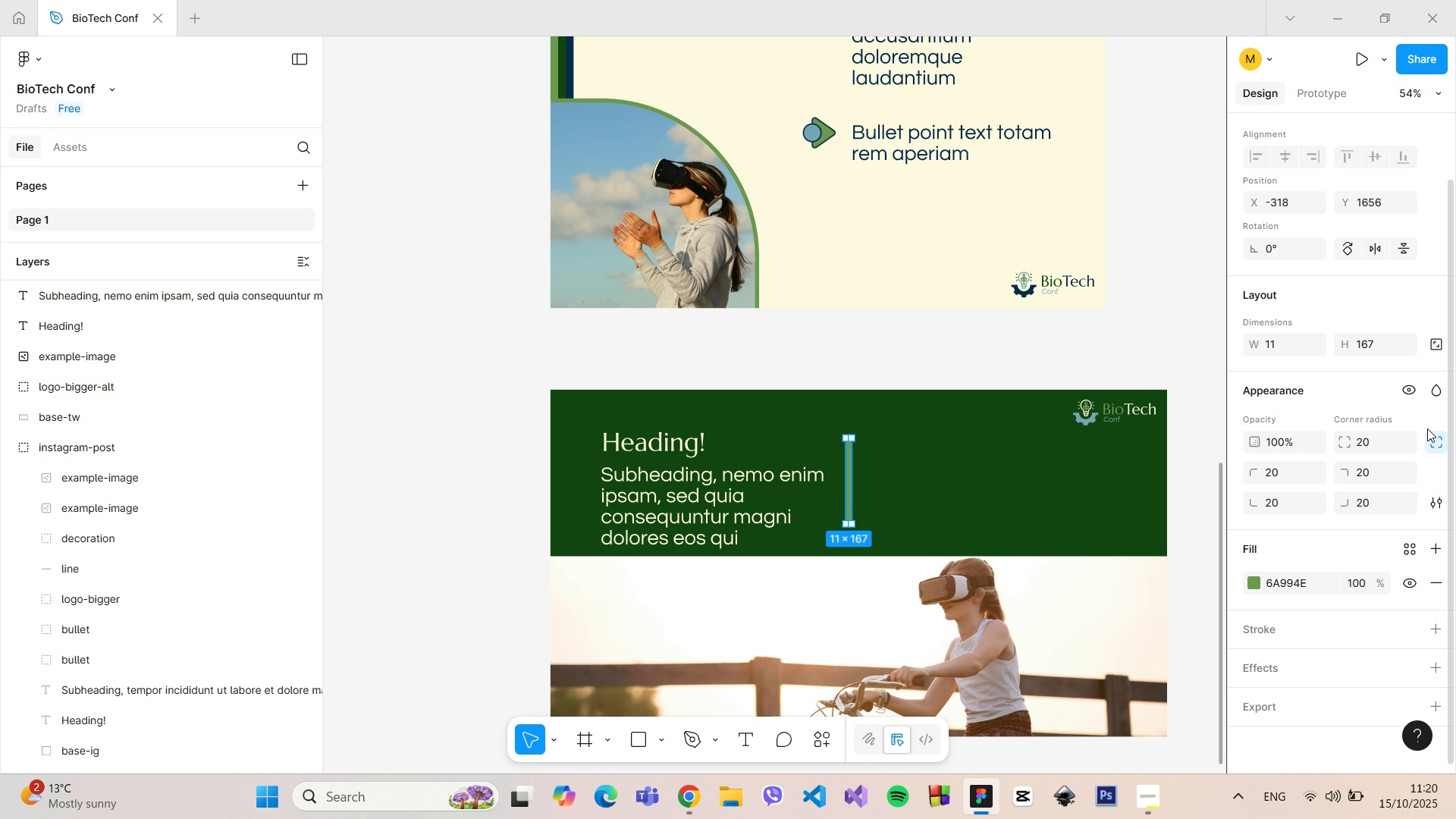 
left_click([1438, 440])
 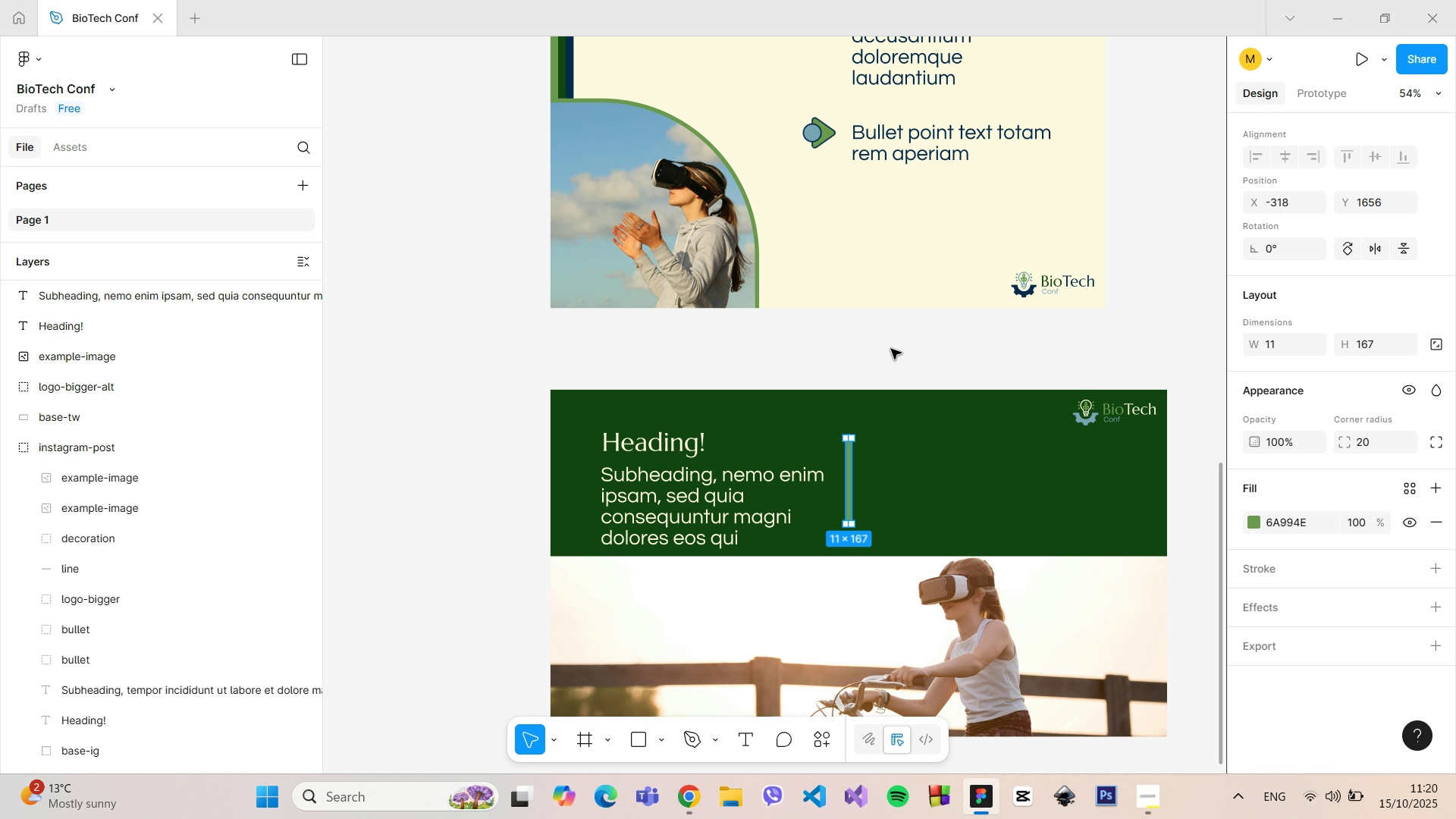 
left_click([891, 348])
 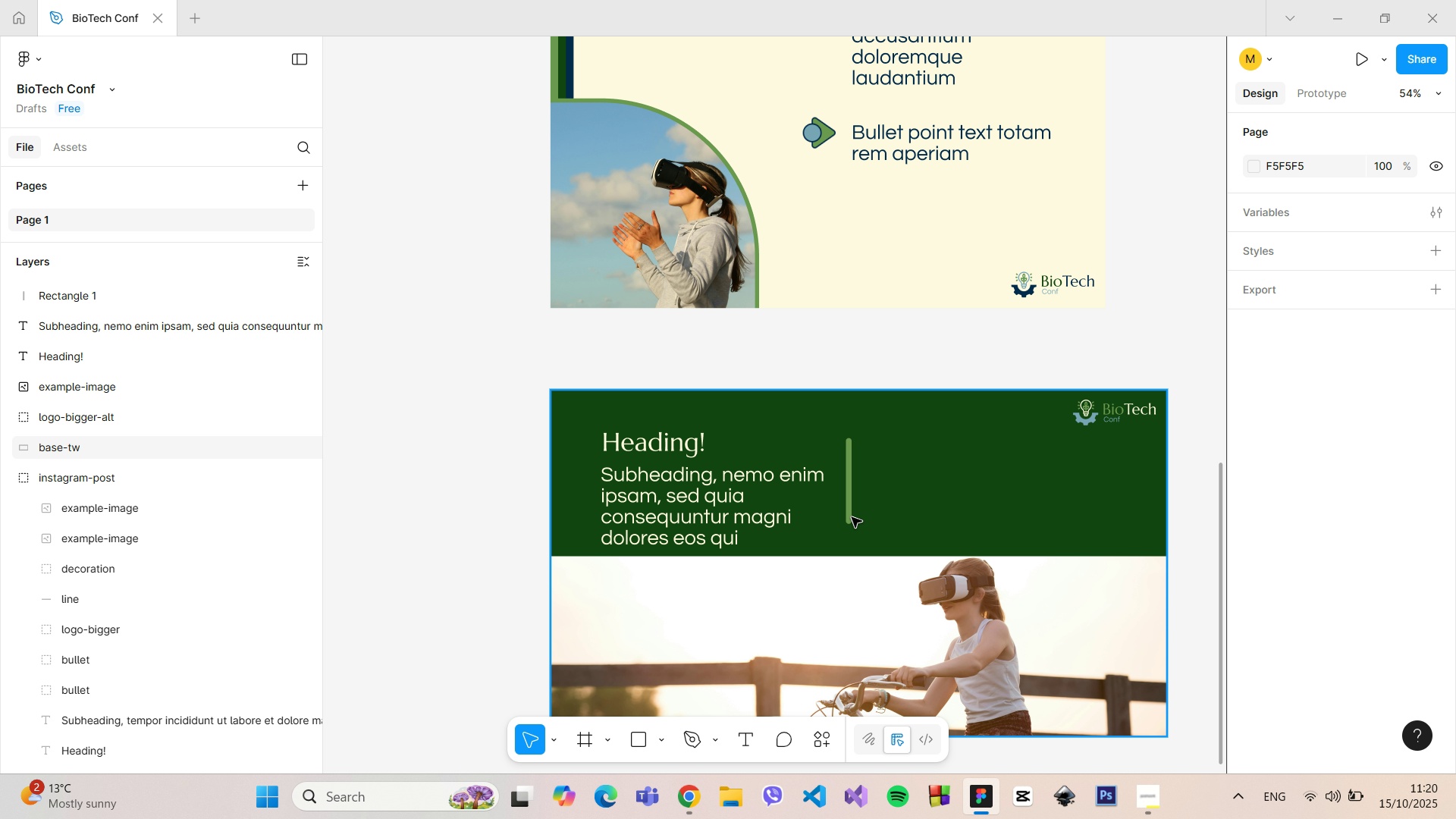 
left_click([843, 505])
 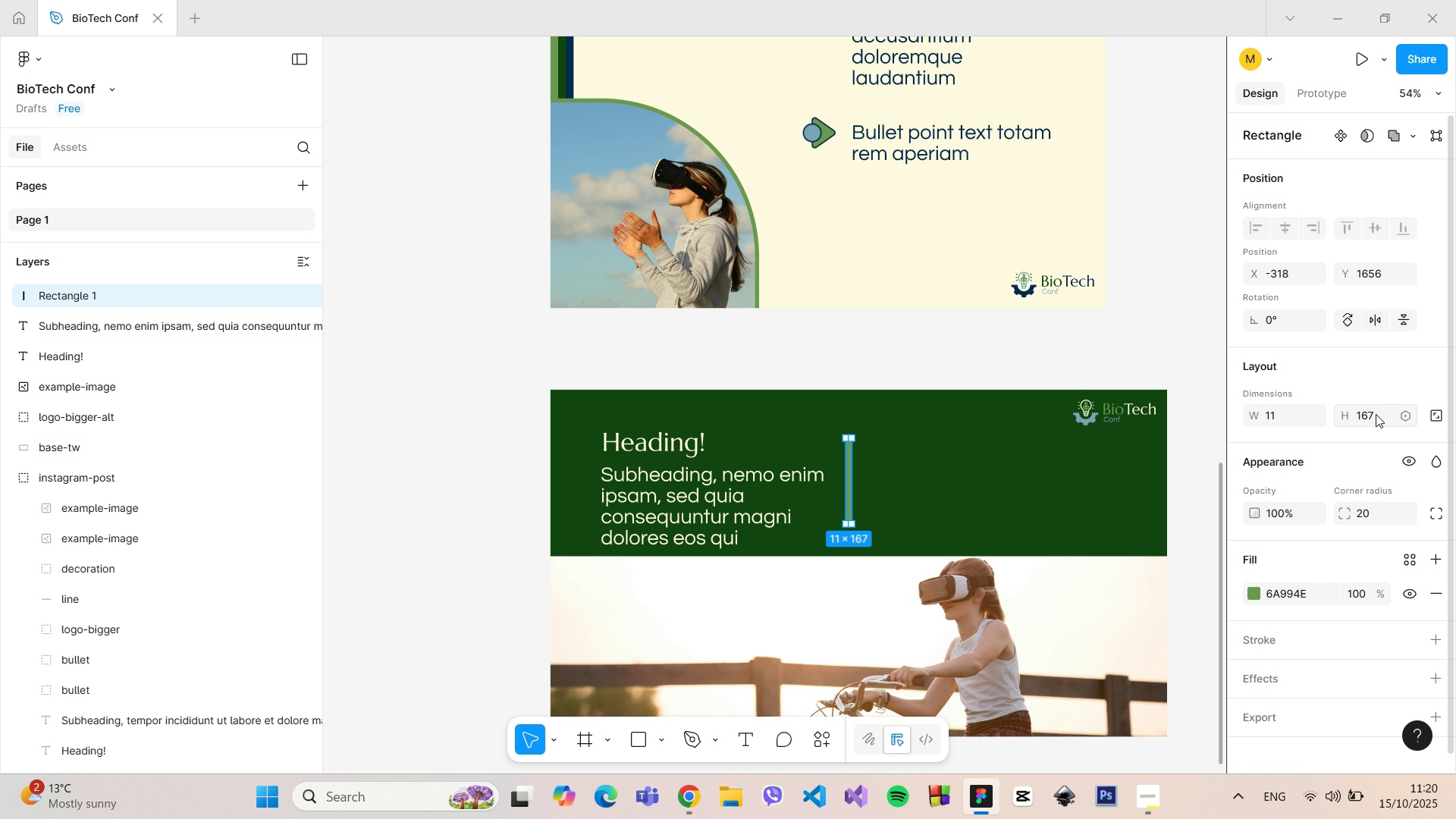 
left_click([1364, 417])
 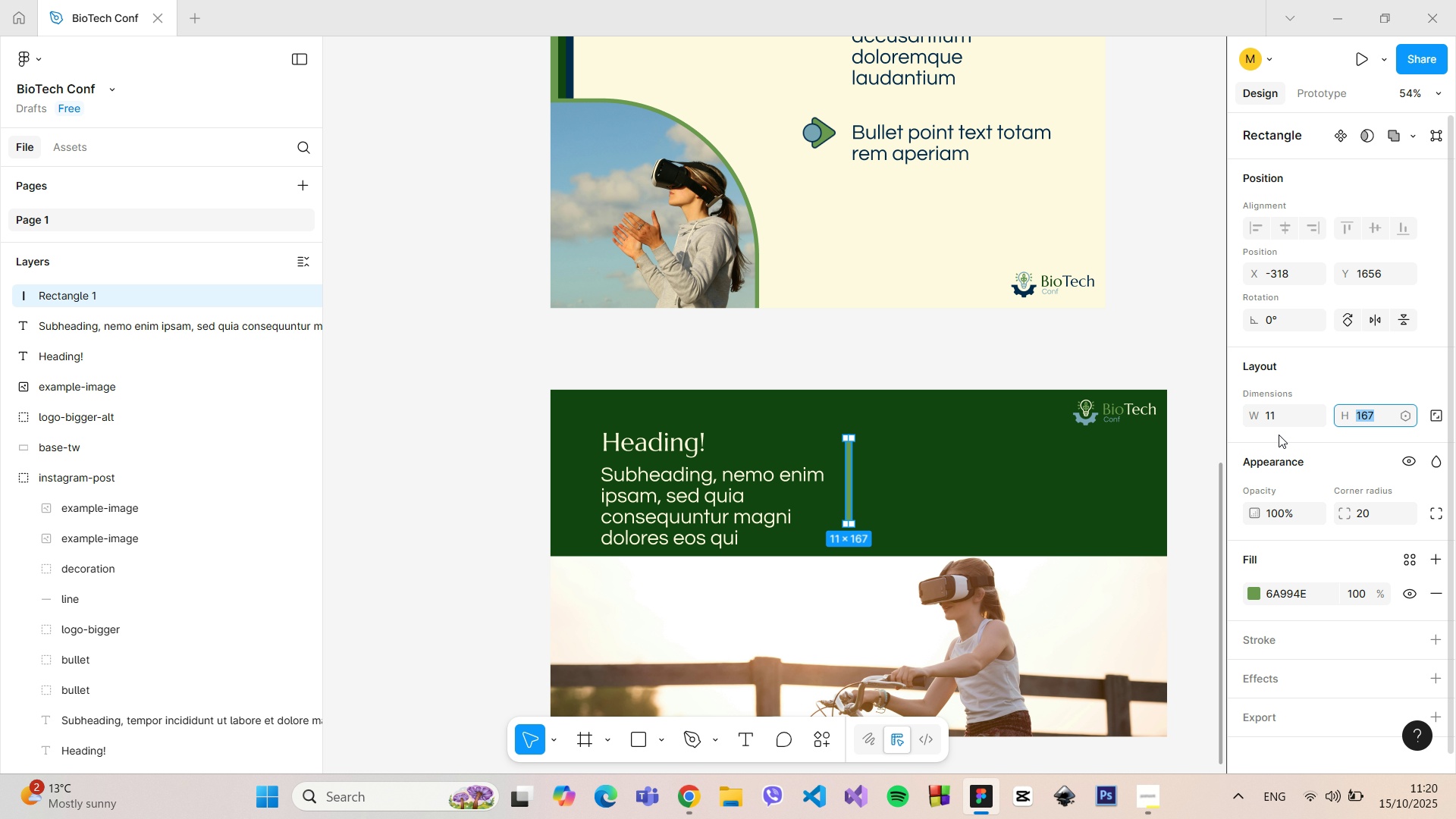 
left_click([1278, 418])
 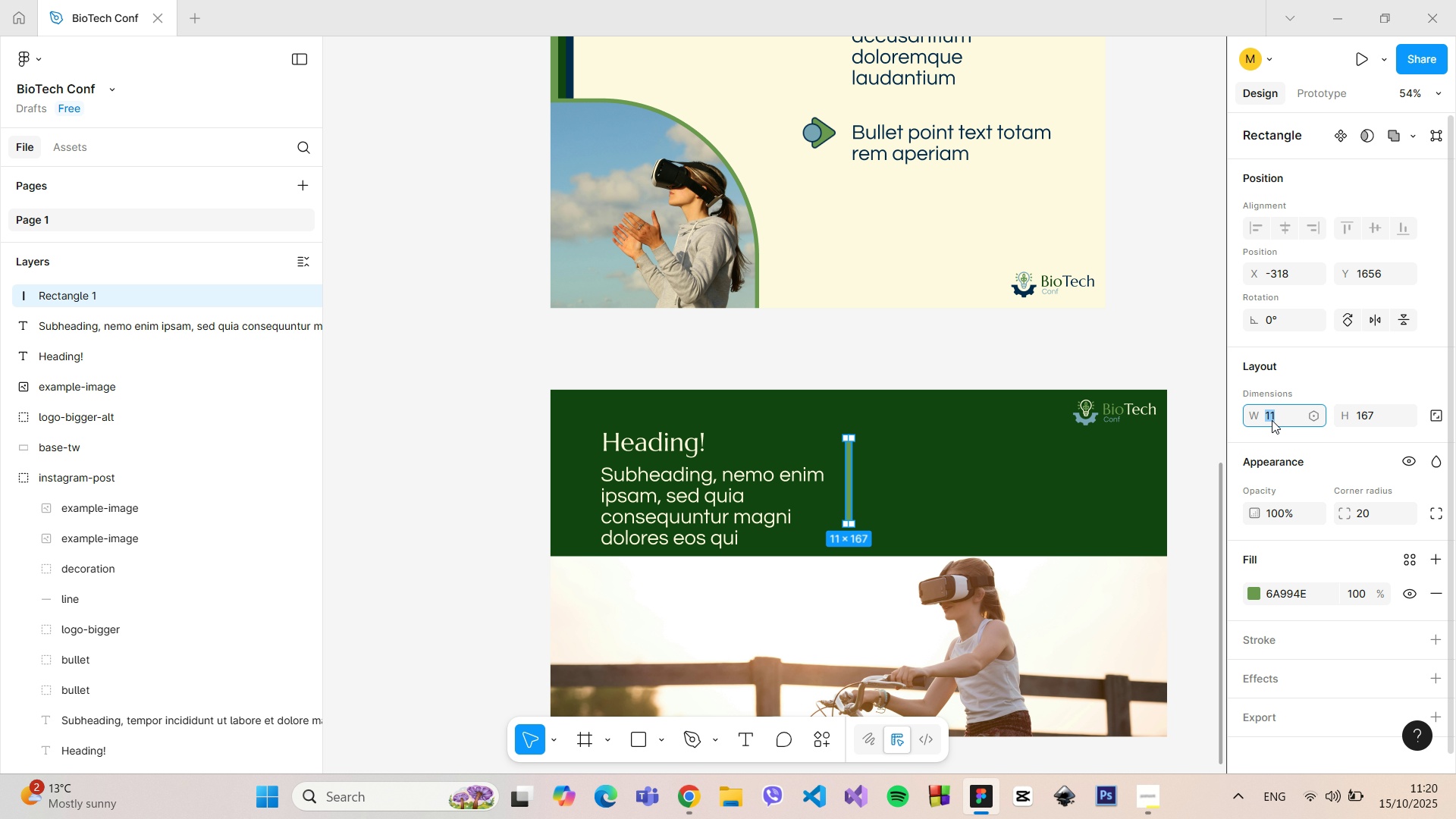 
wait(6.4)
 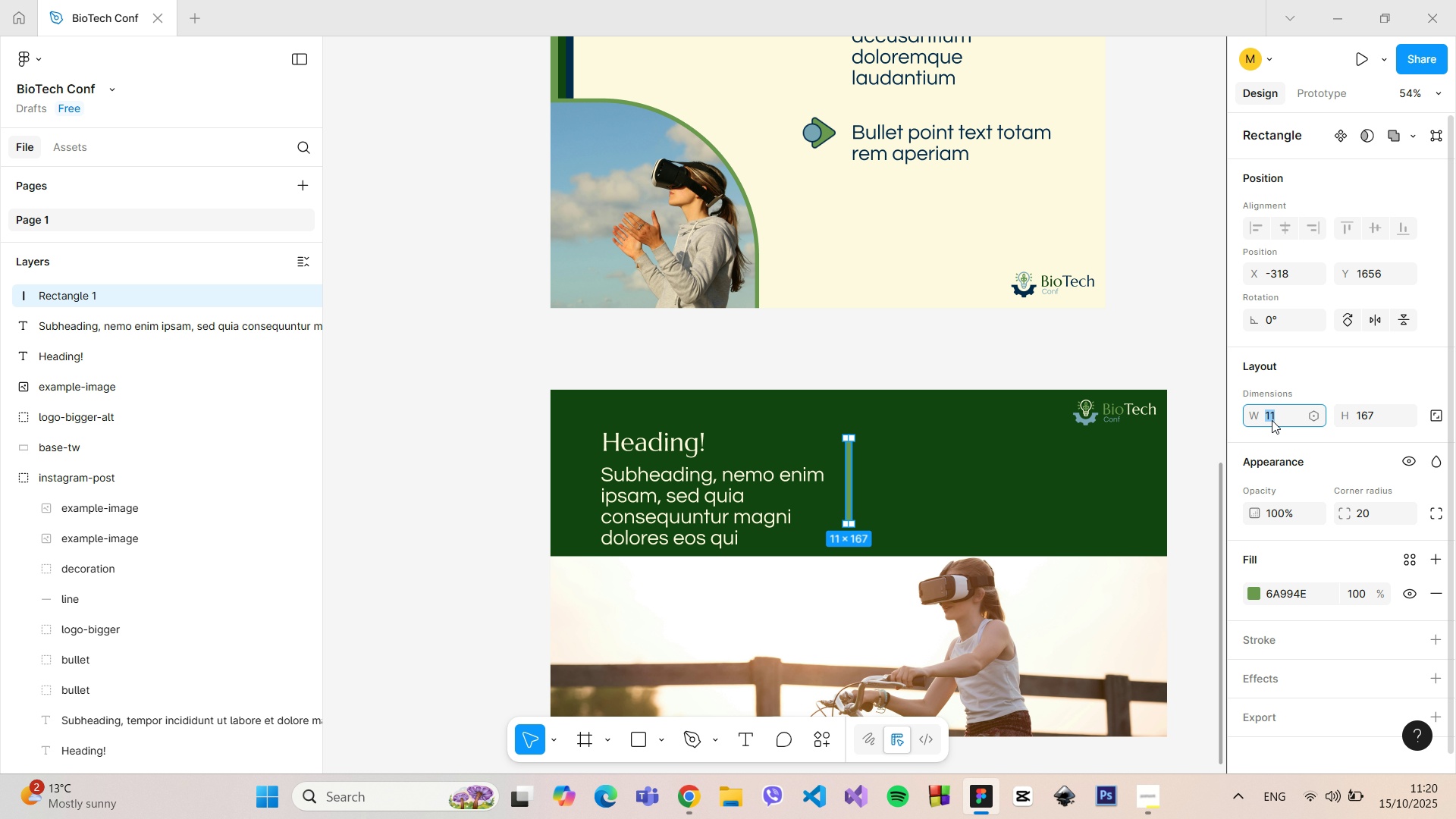 
type(10)
key(Backspace)
key(Backspace)
type(5)
 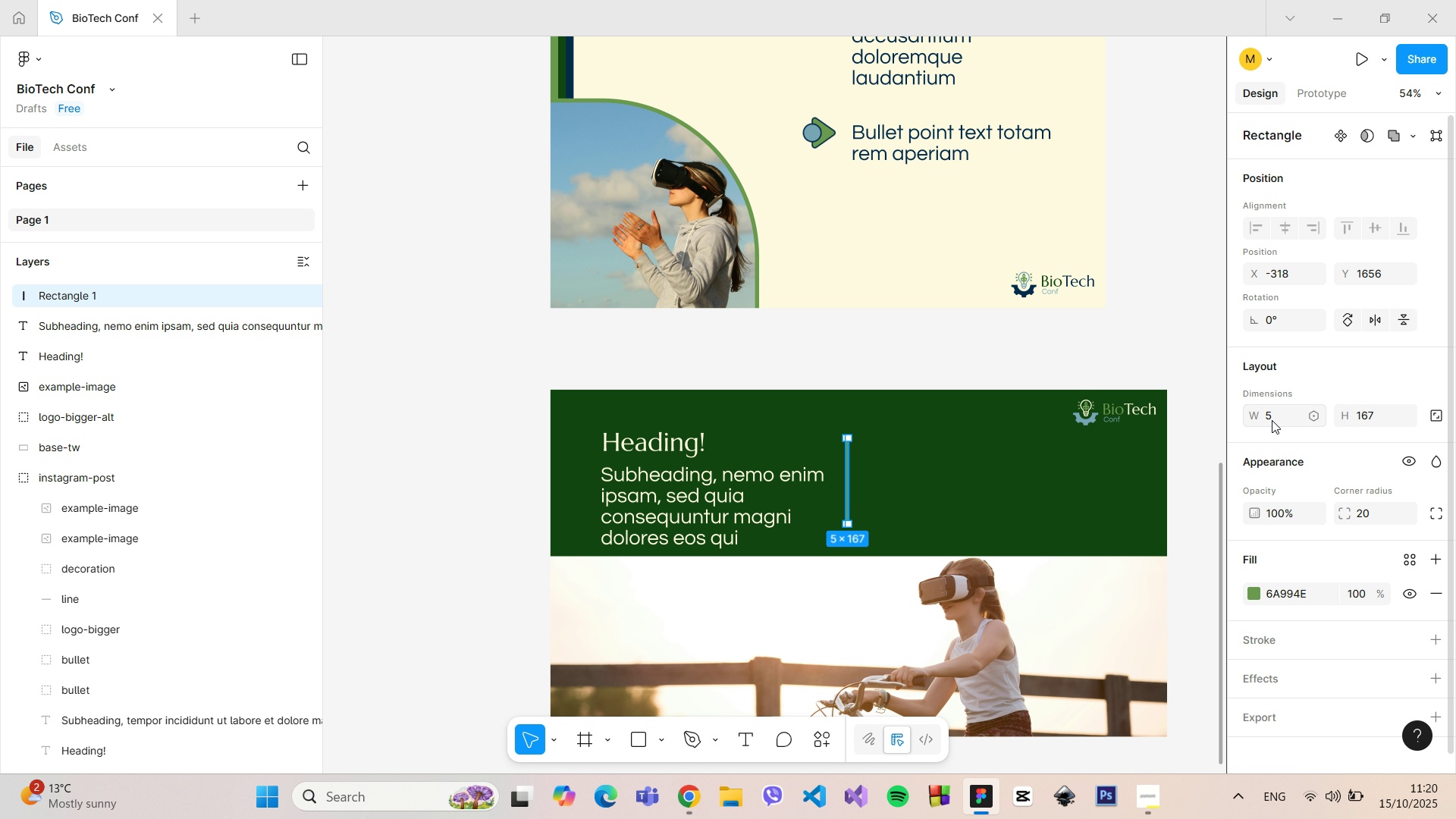 
key(Enter)
 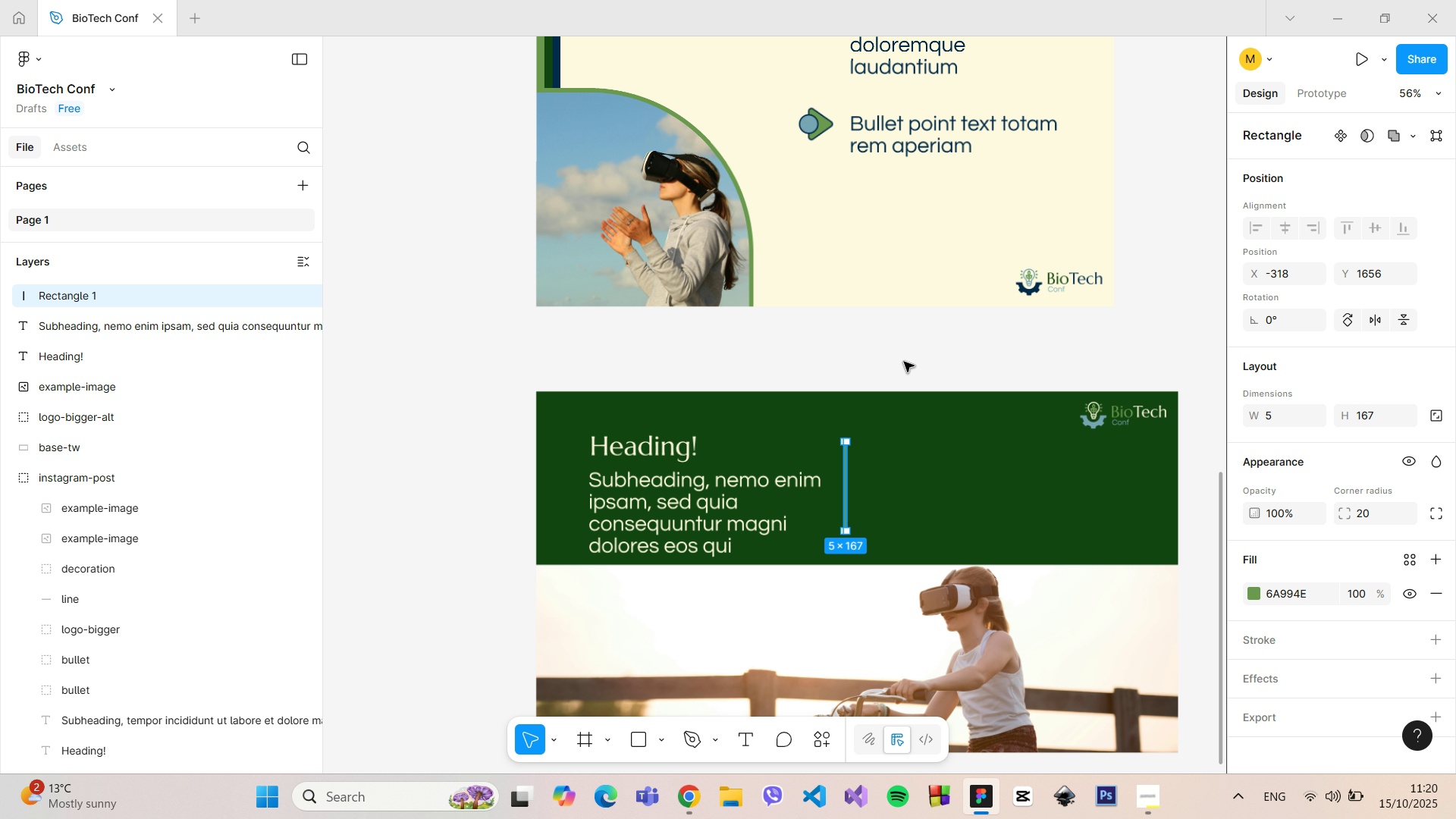 
scroll: coordinate [904, 362], scroll_direction: up, amount: 1.0
 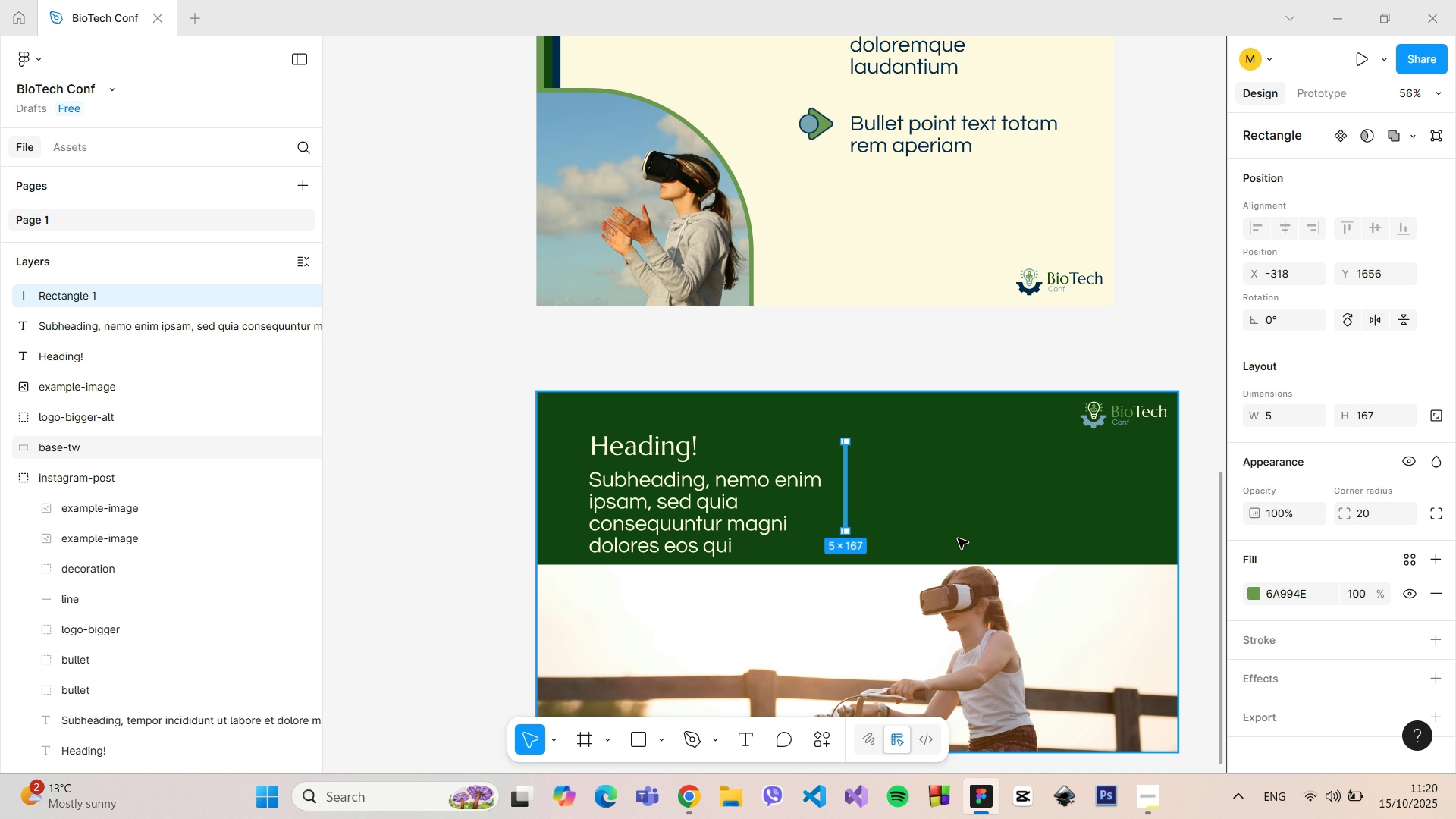 
left_click([941, 532])
 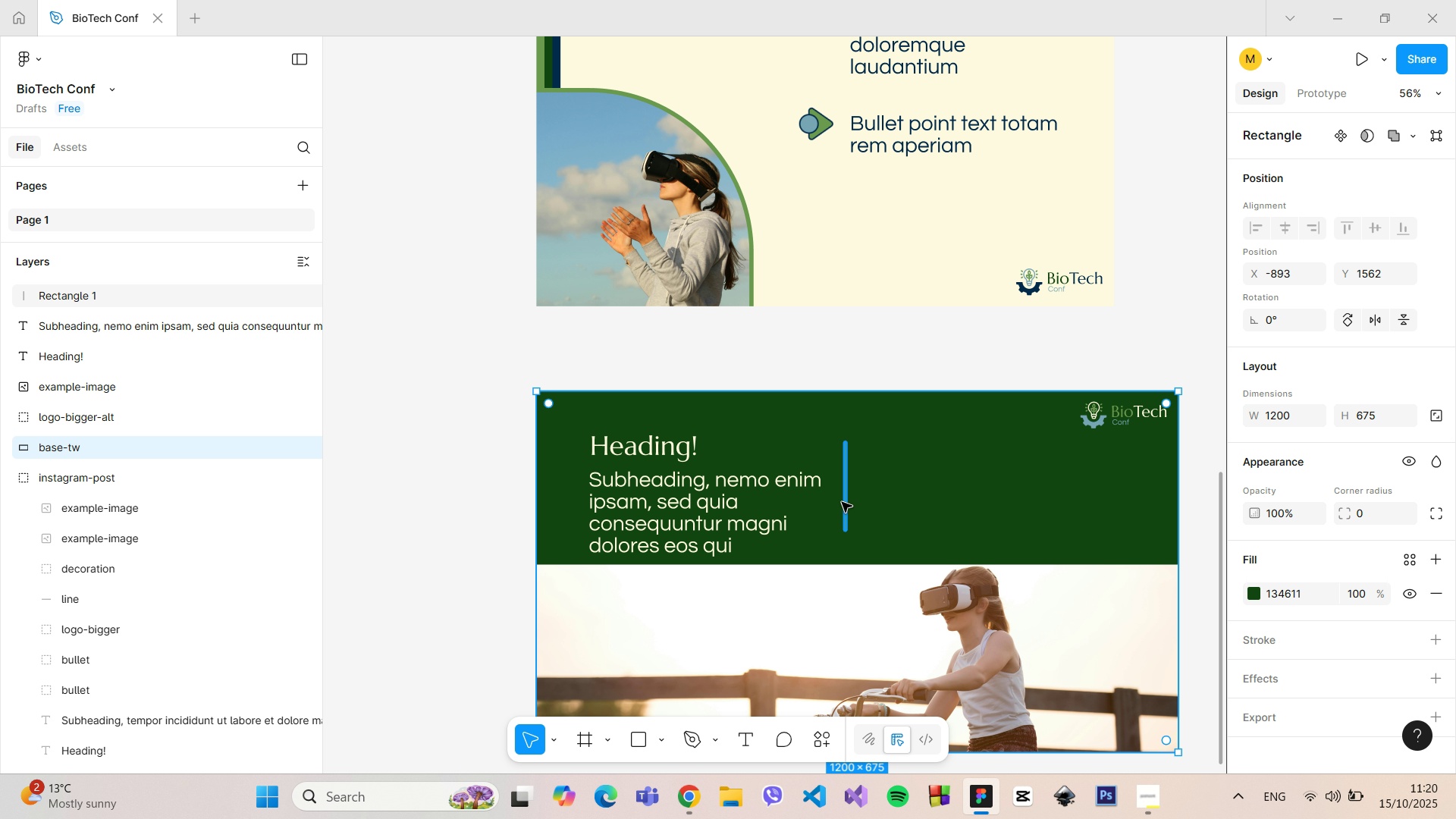 
left_click_drag(start_coordinate=[845, 502], to_coordinate=[846, 508])
 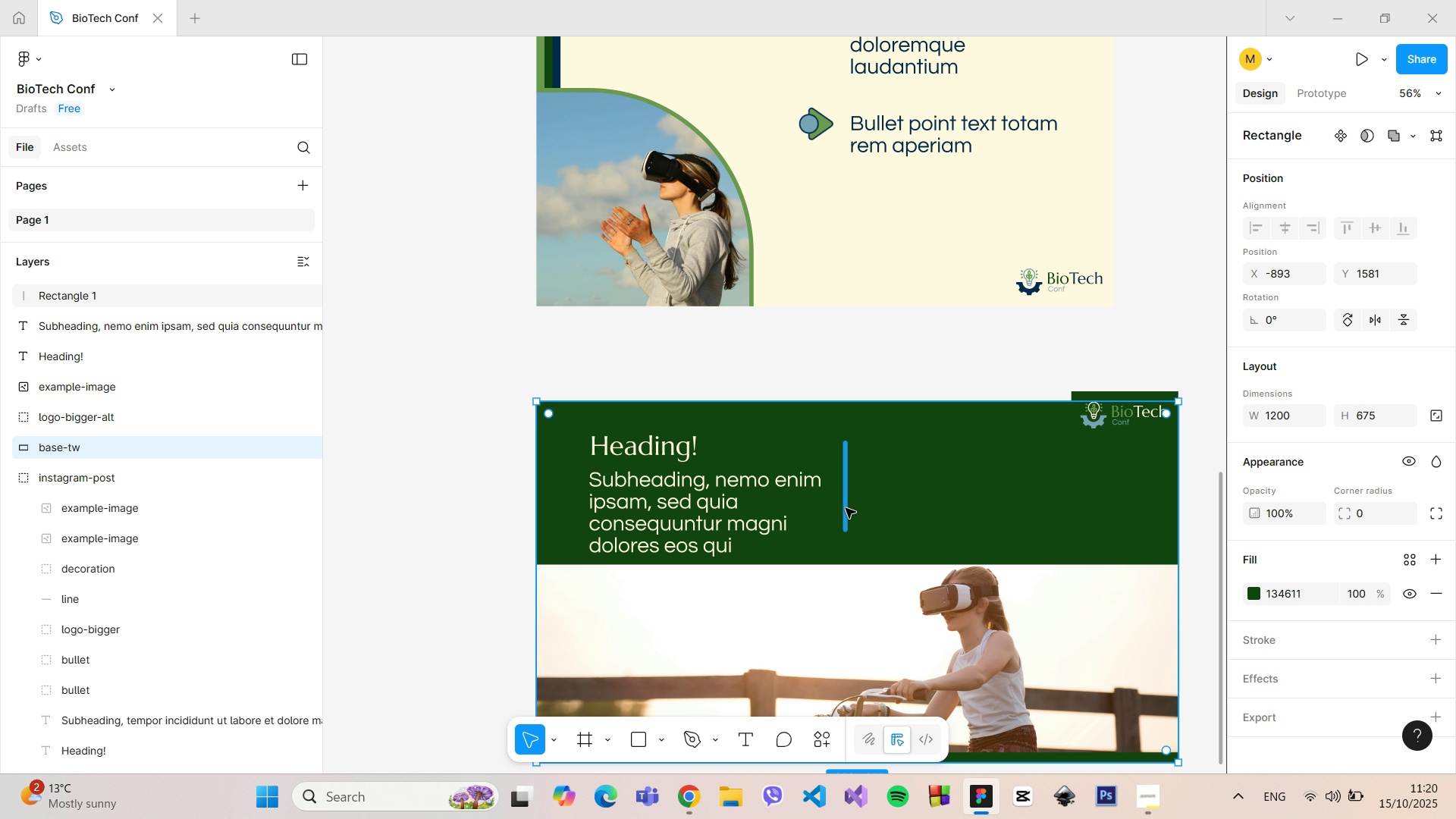 
key(Control+Z)
 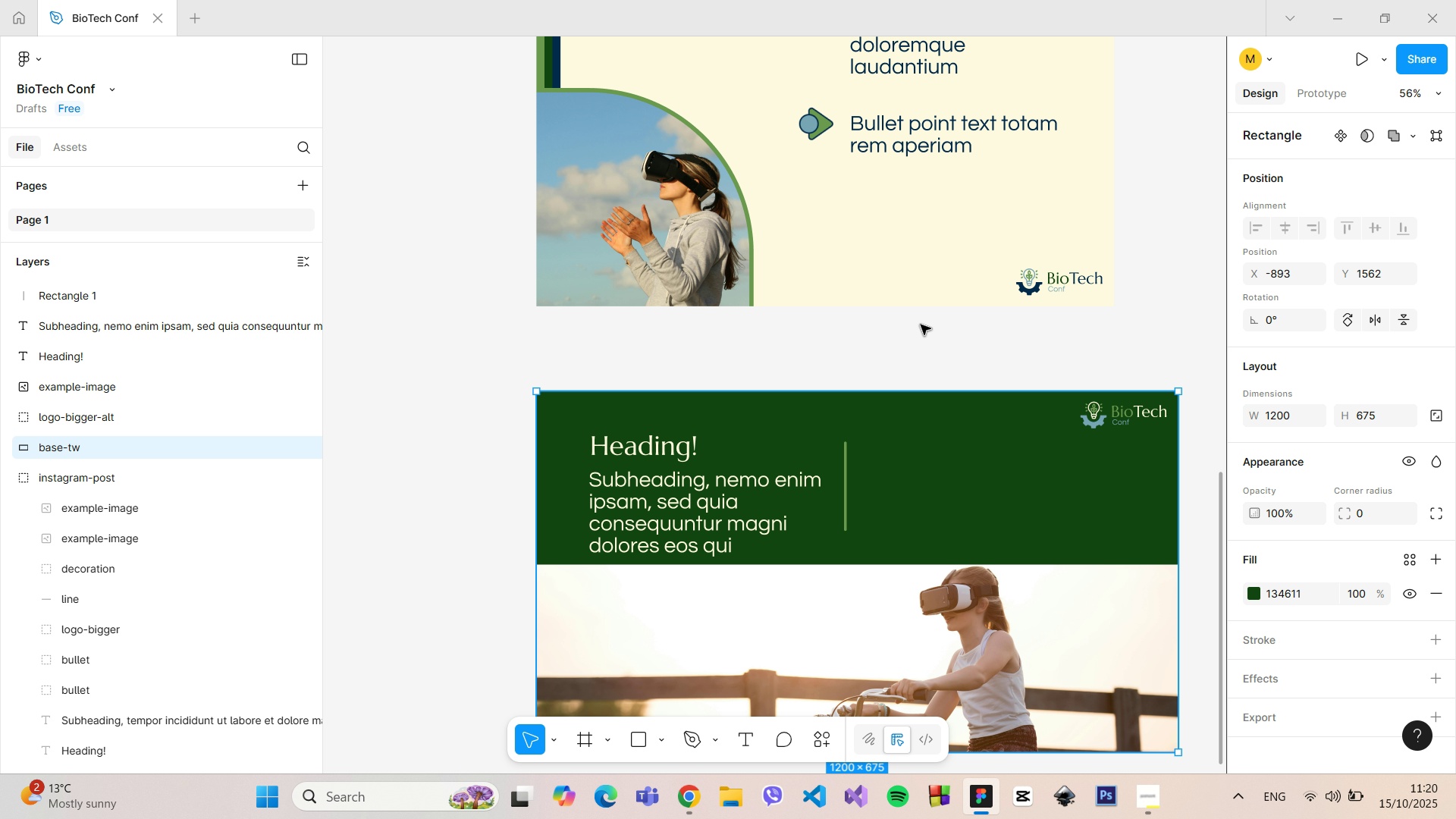 
left_click([920, 325])
 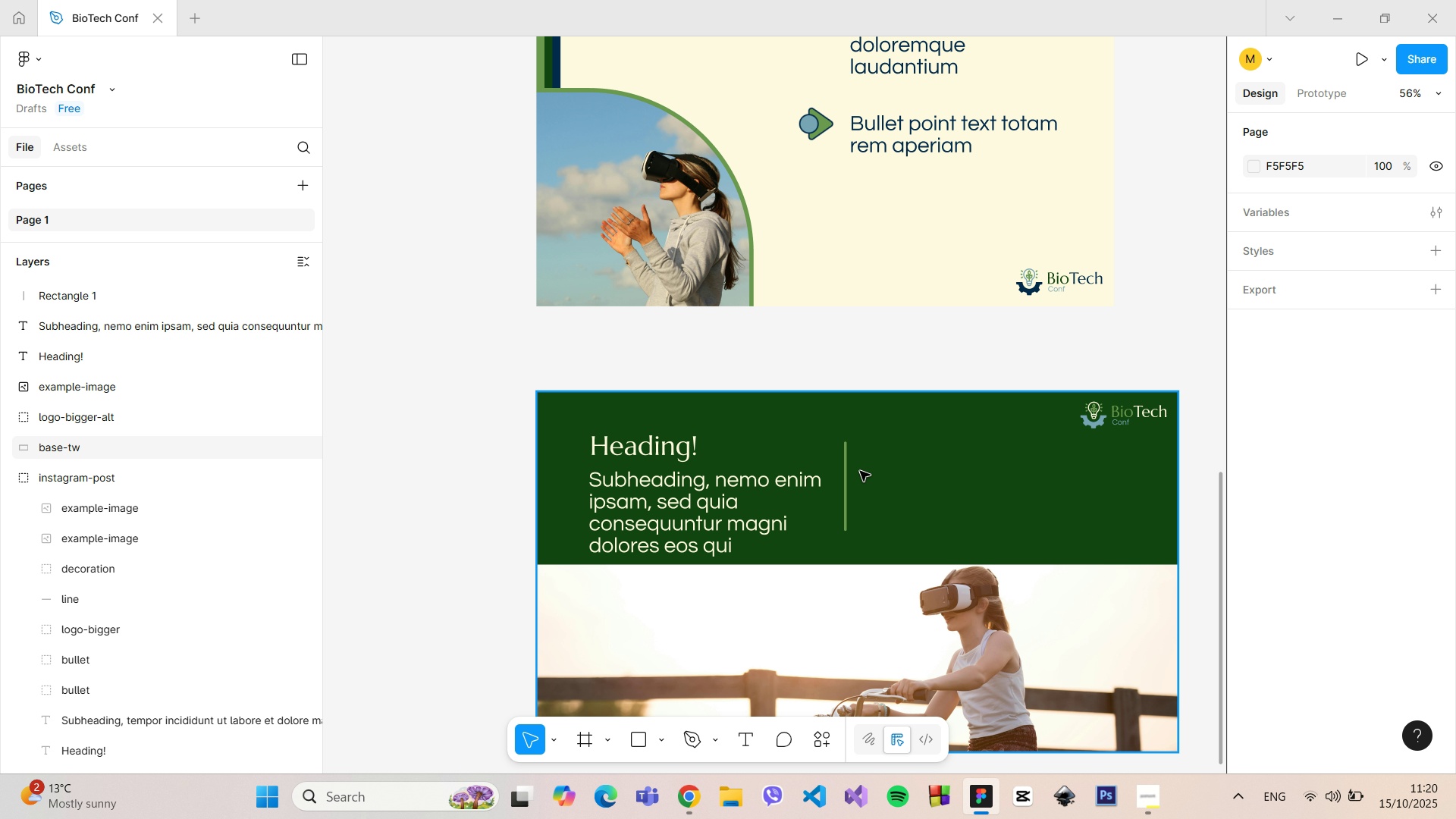 
left_click([704, 491])
 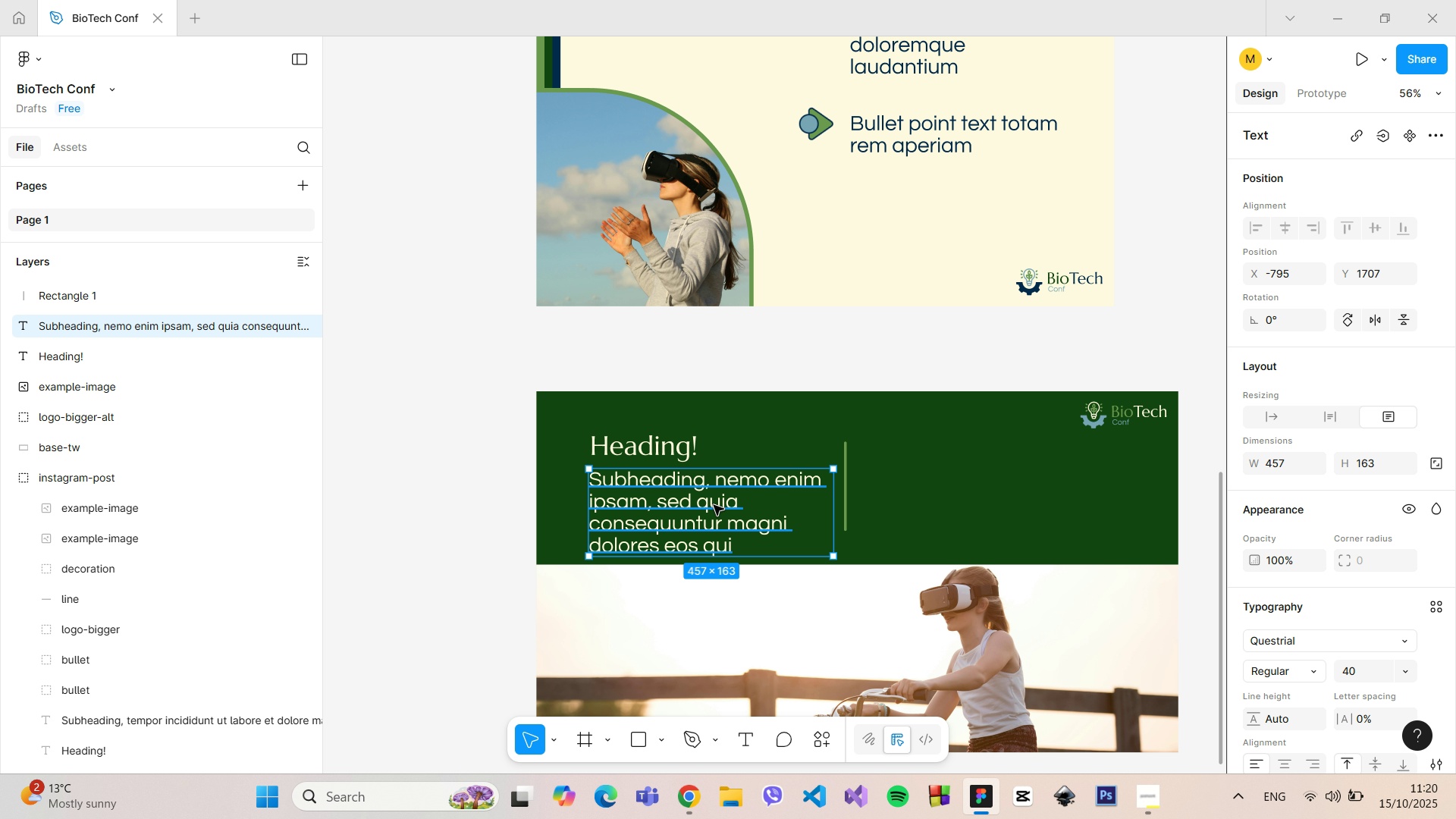 
double_click([714, 505])
 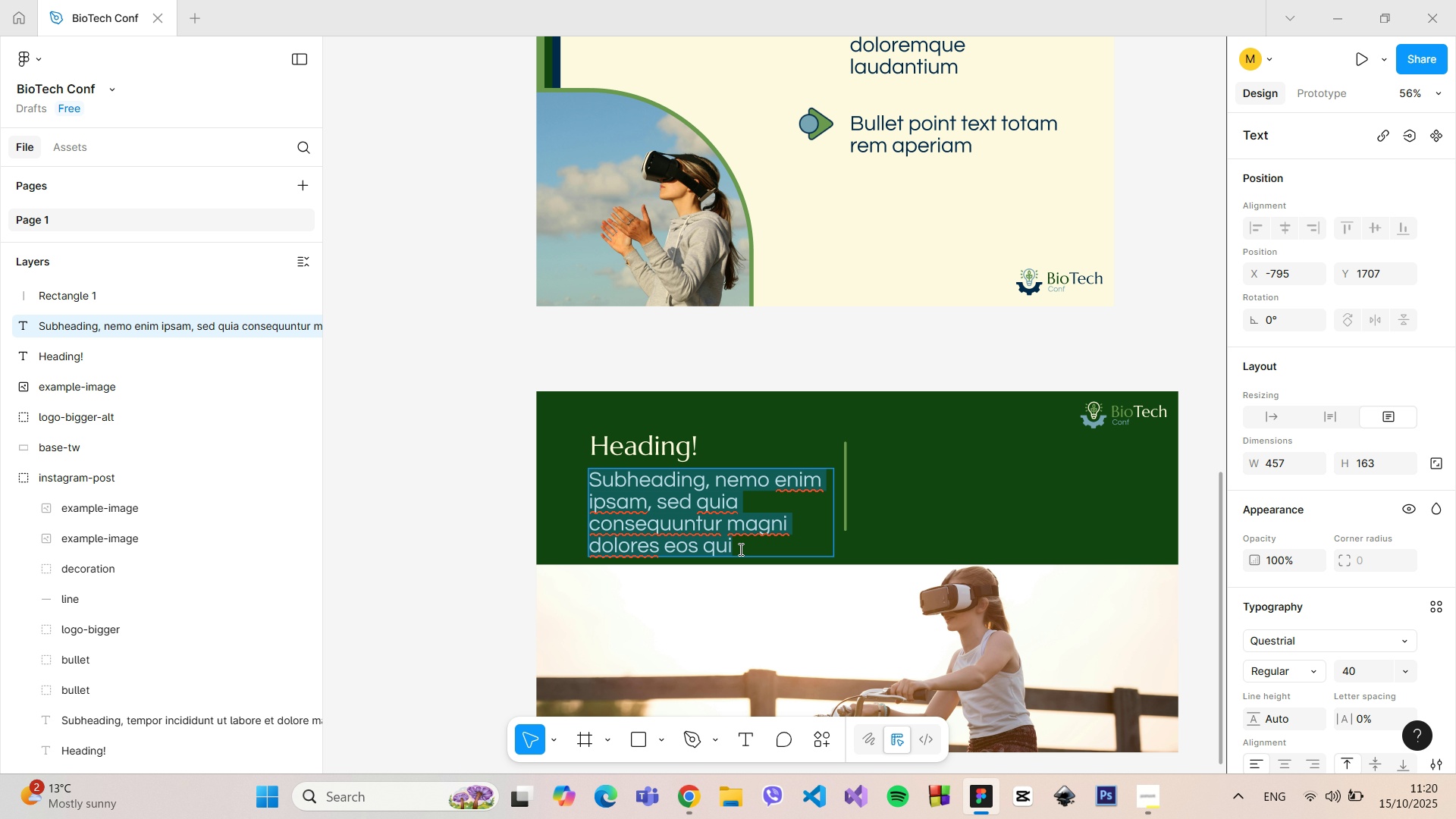 
triple_click([739, 549])
 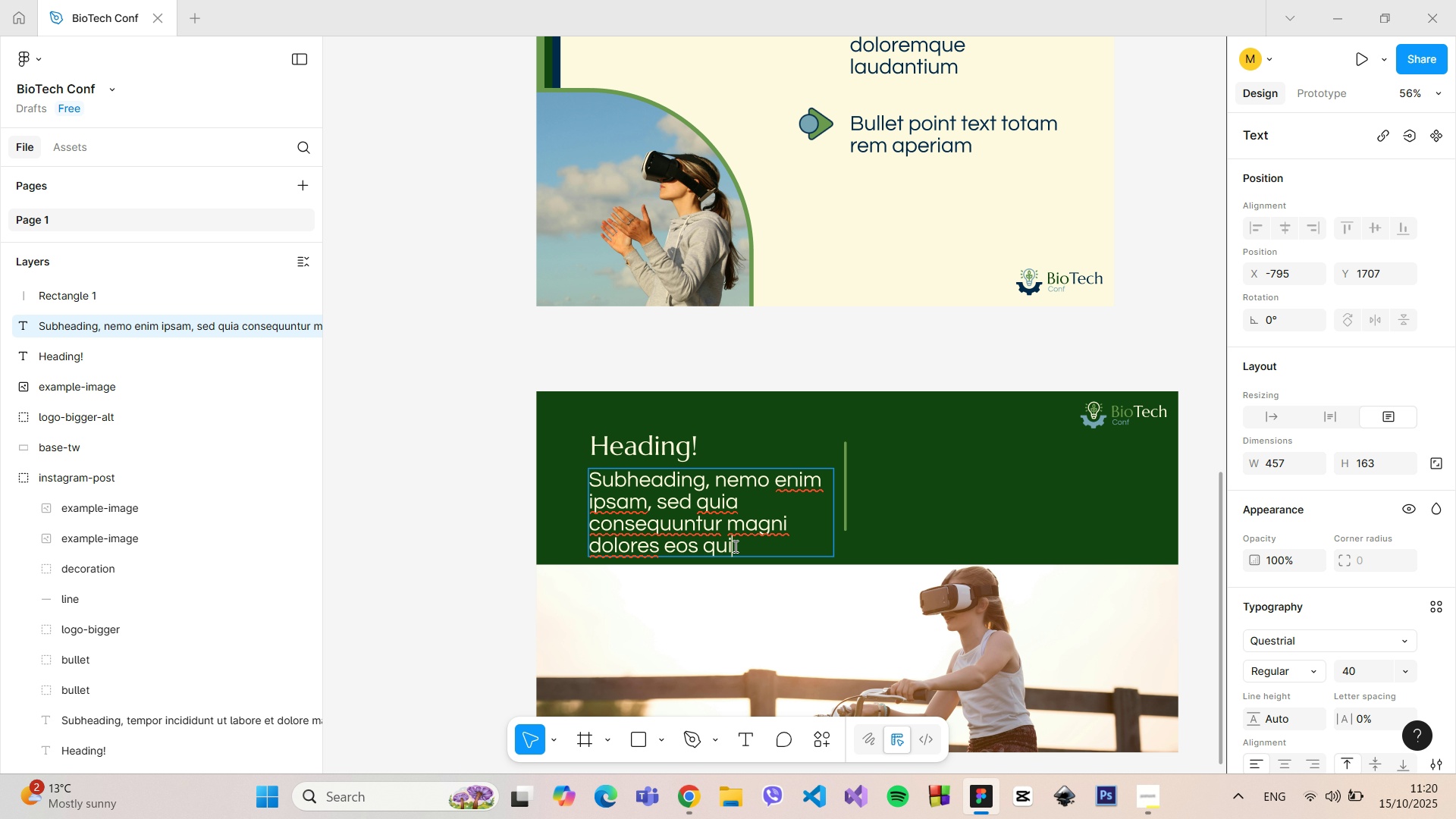 
left_click_drag(start_coordinate=[734, 546], to_coordinate=[724, 529])
 